 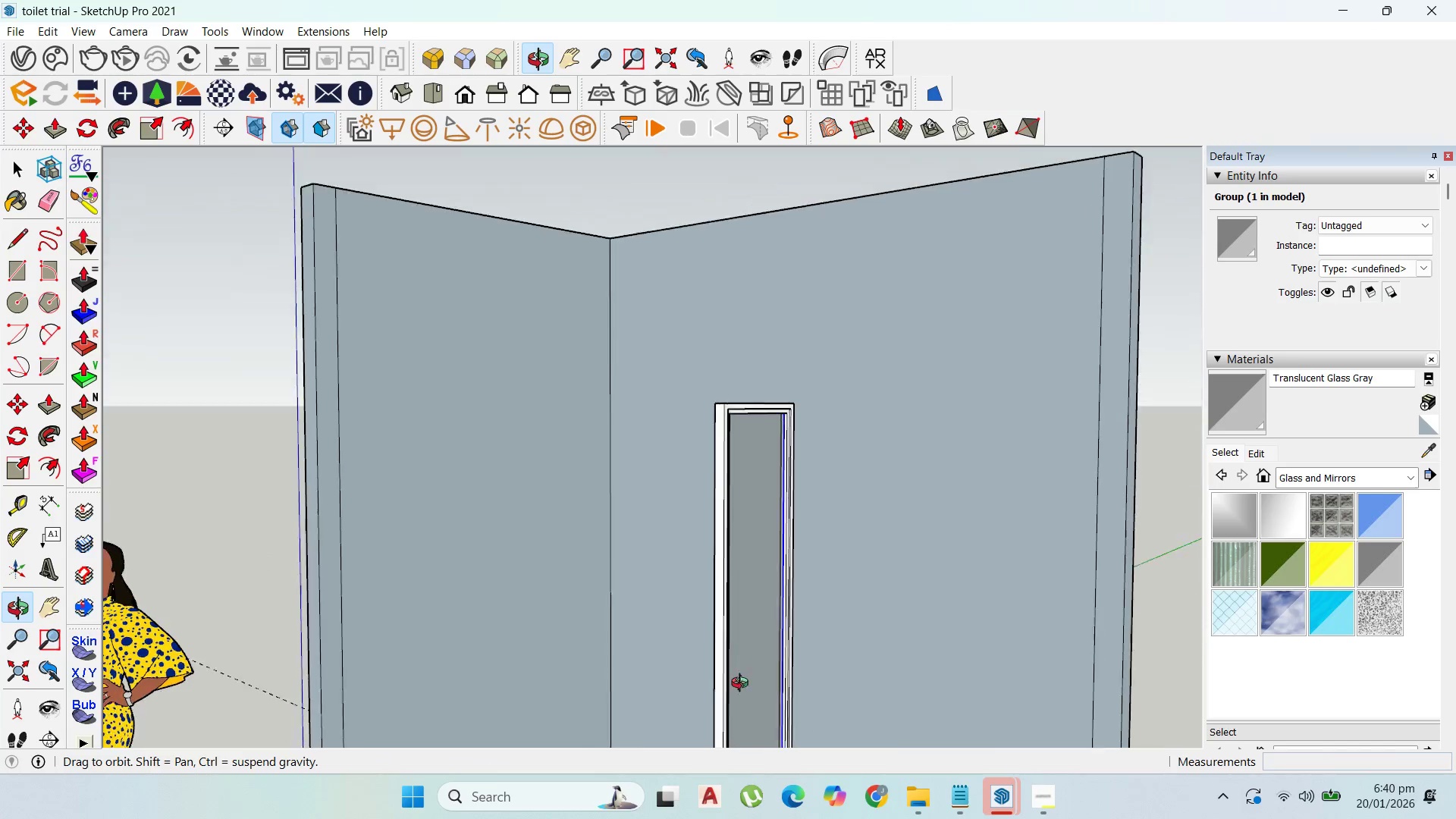 
key(Escape)
 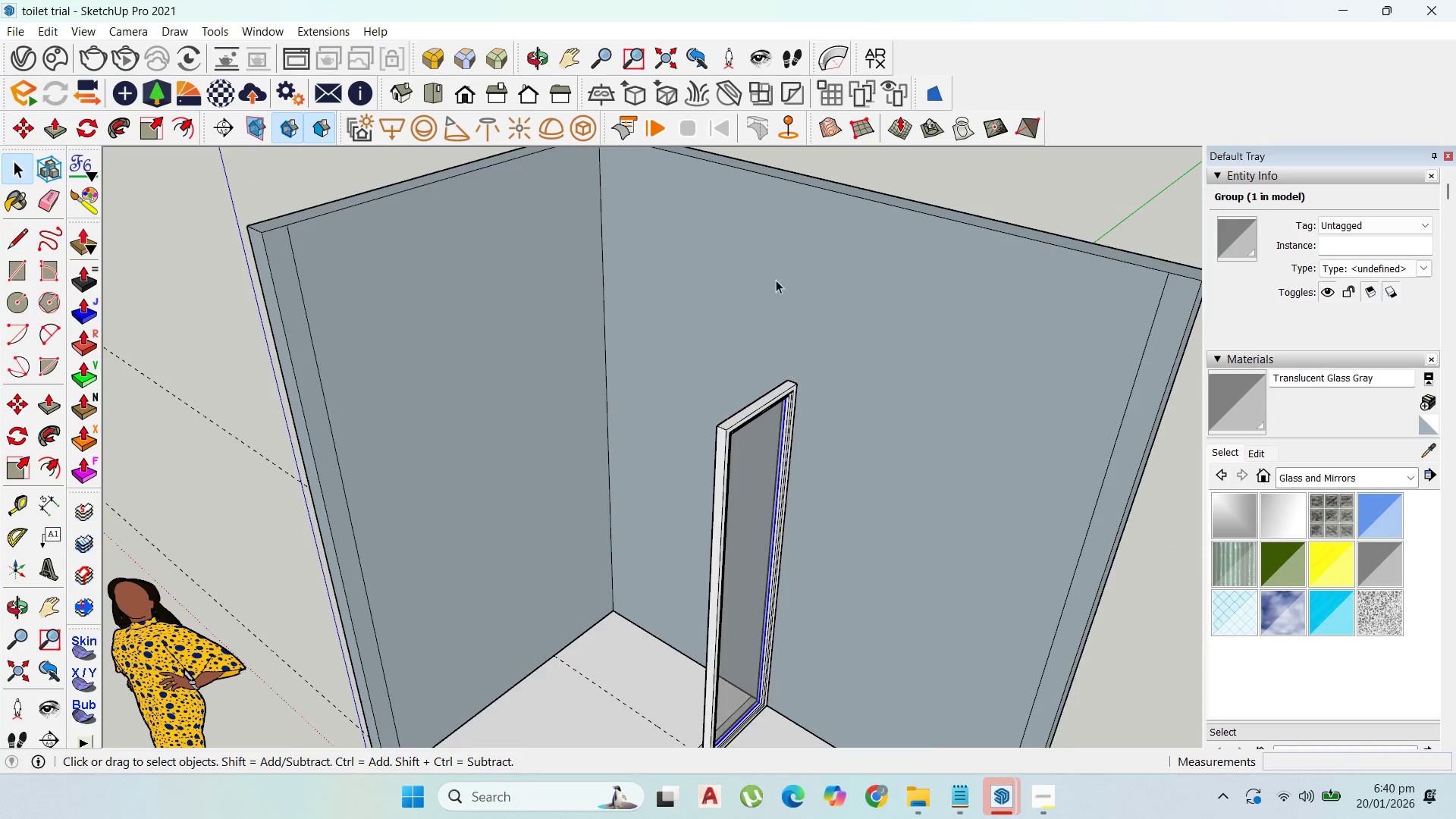 
key(Escape)
 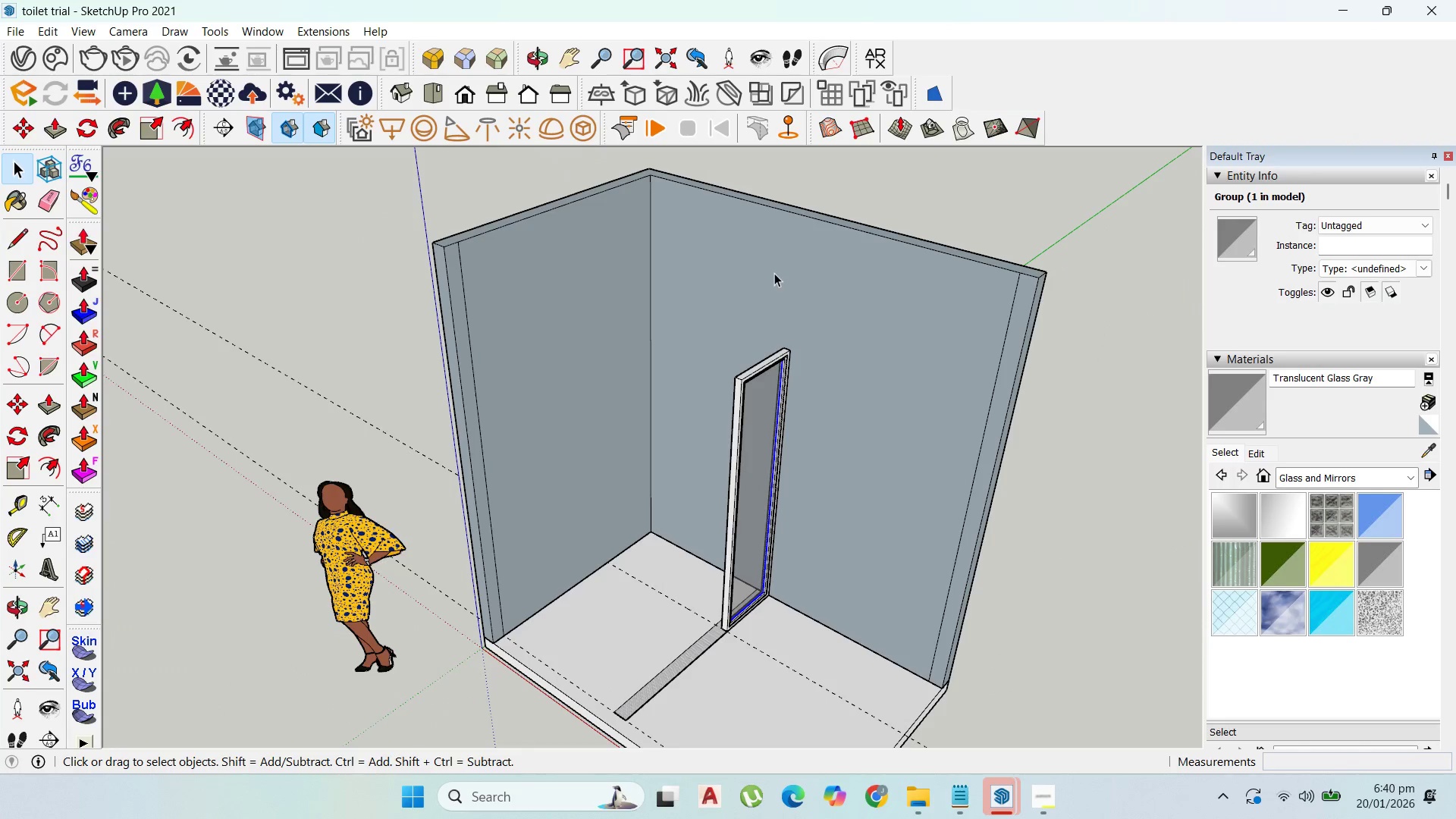 
key(Escape)
 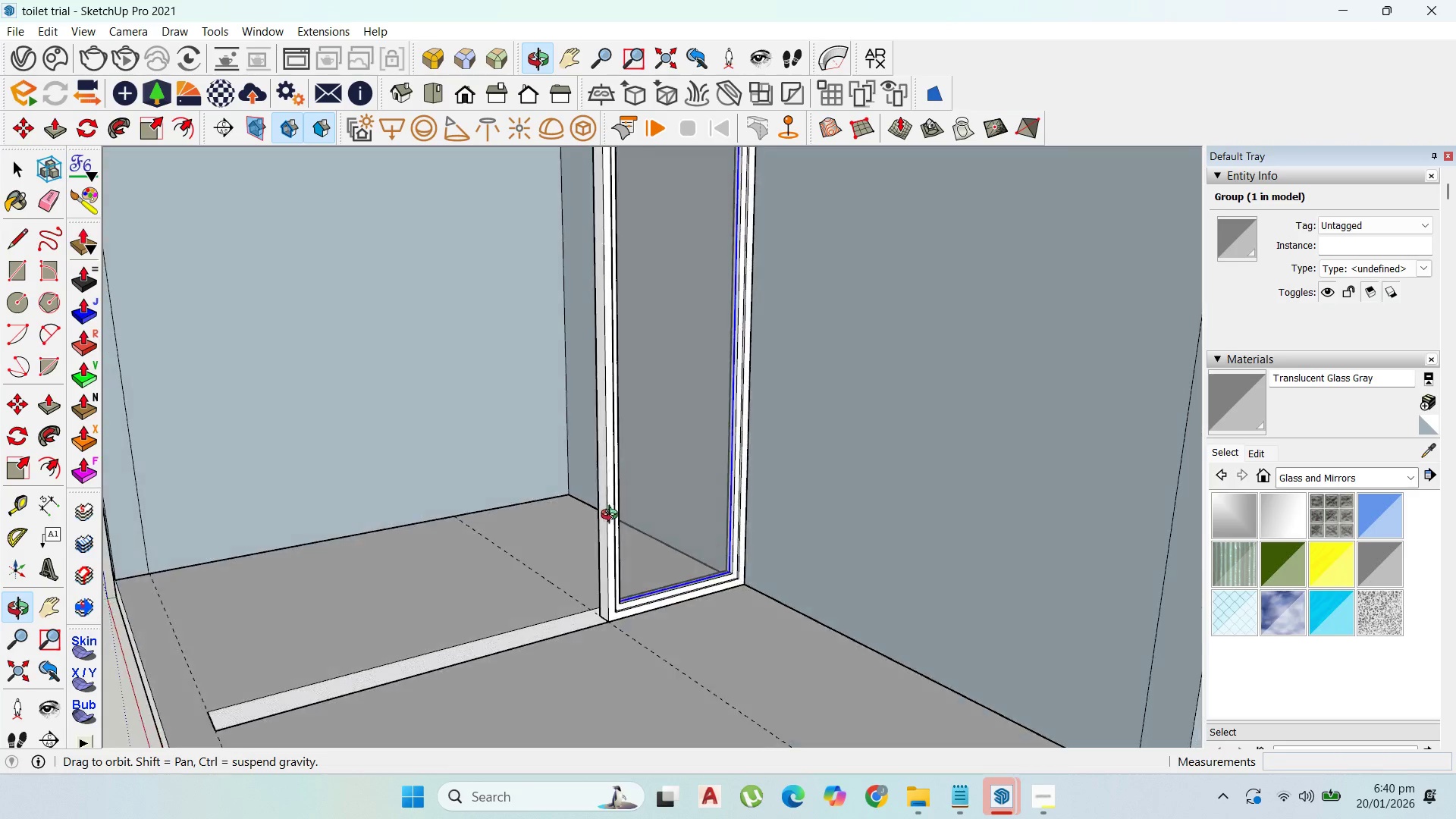 
scroll: coordinate [714, 639], scroll_direction: up, amount: 4.0
 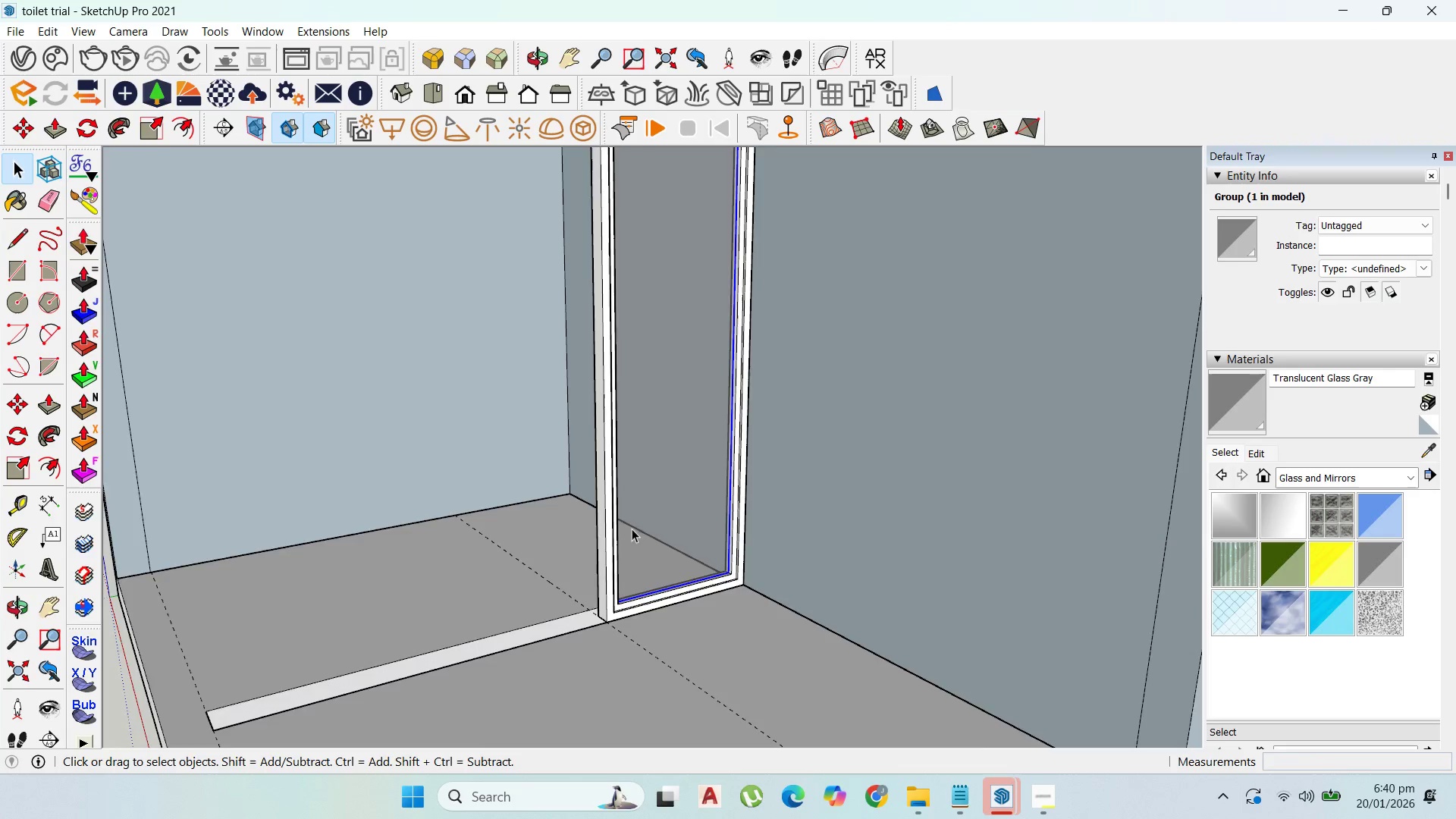 
scroll: coordinate [607, 593], scroll_direction: down, amount: 3.0
 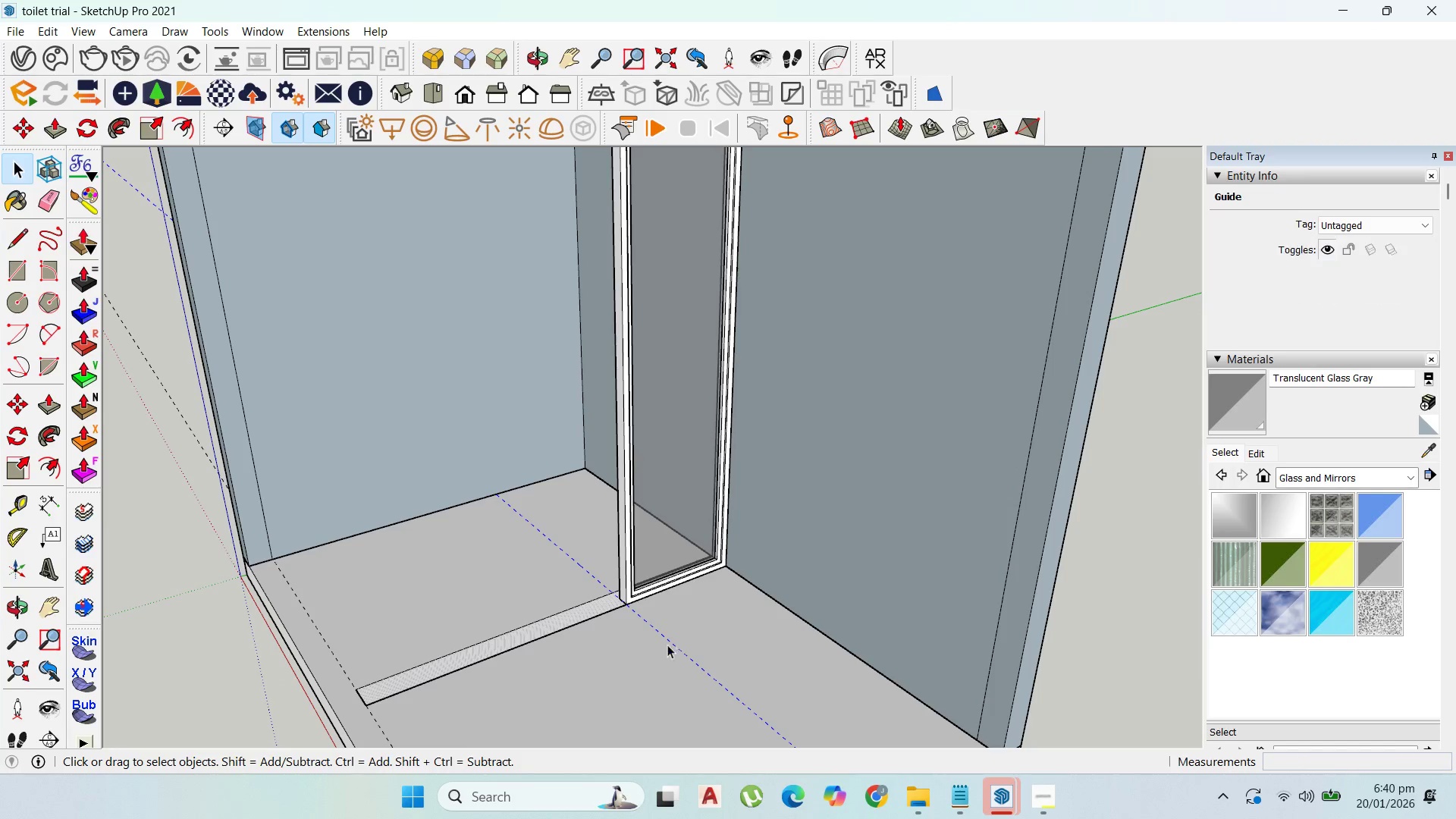 
key(Delete)
 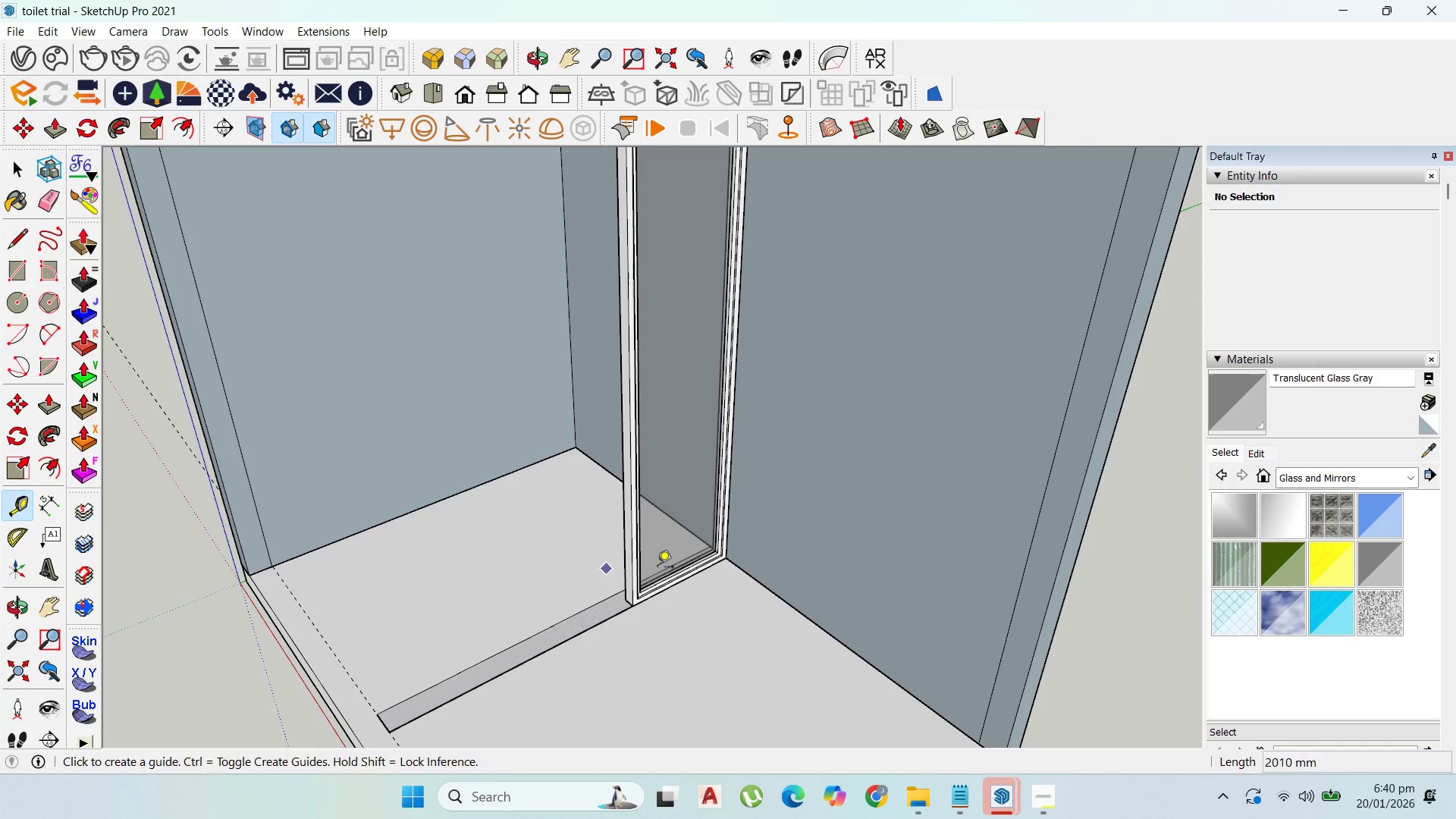 
left_click([759, 586])
 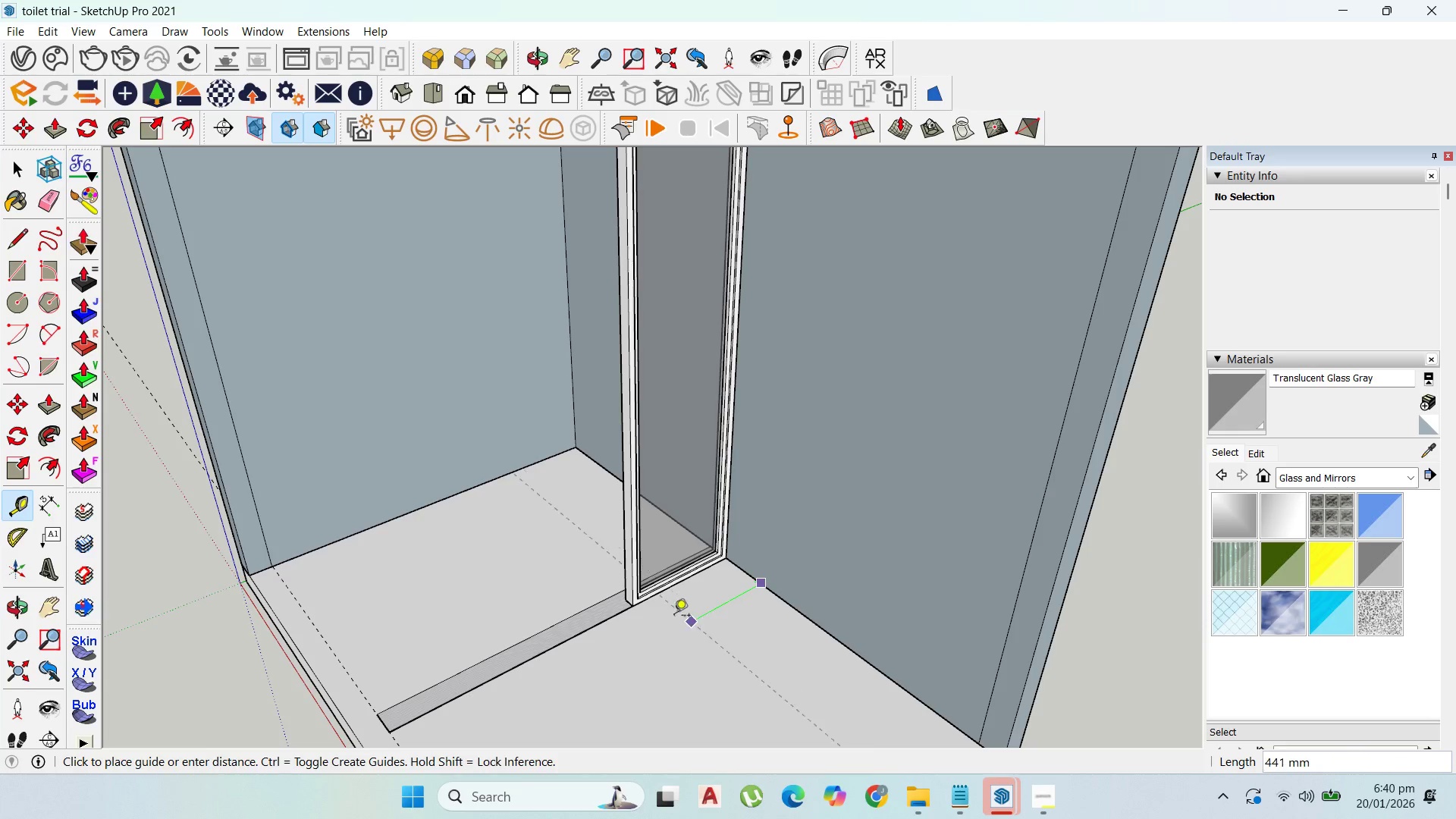 
mouse_move([655, 633])
 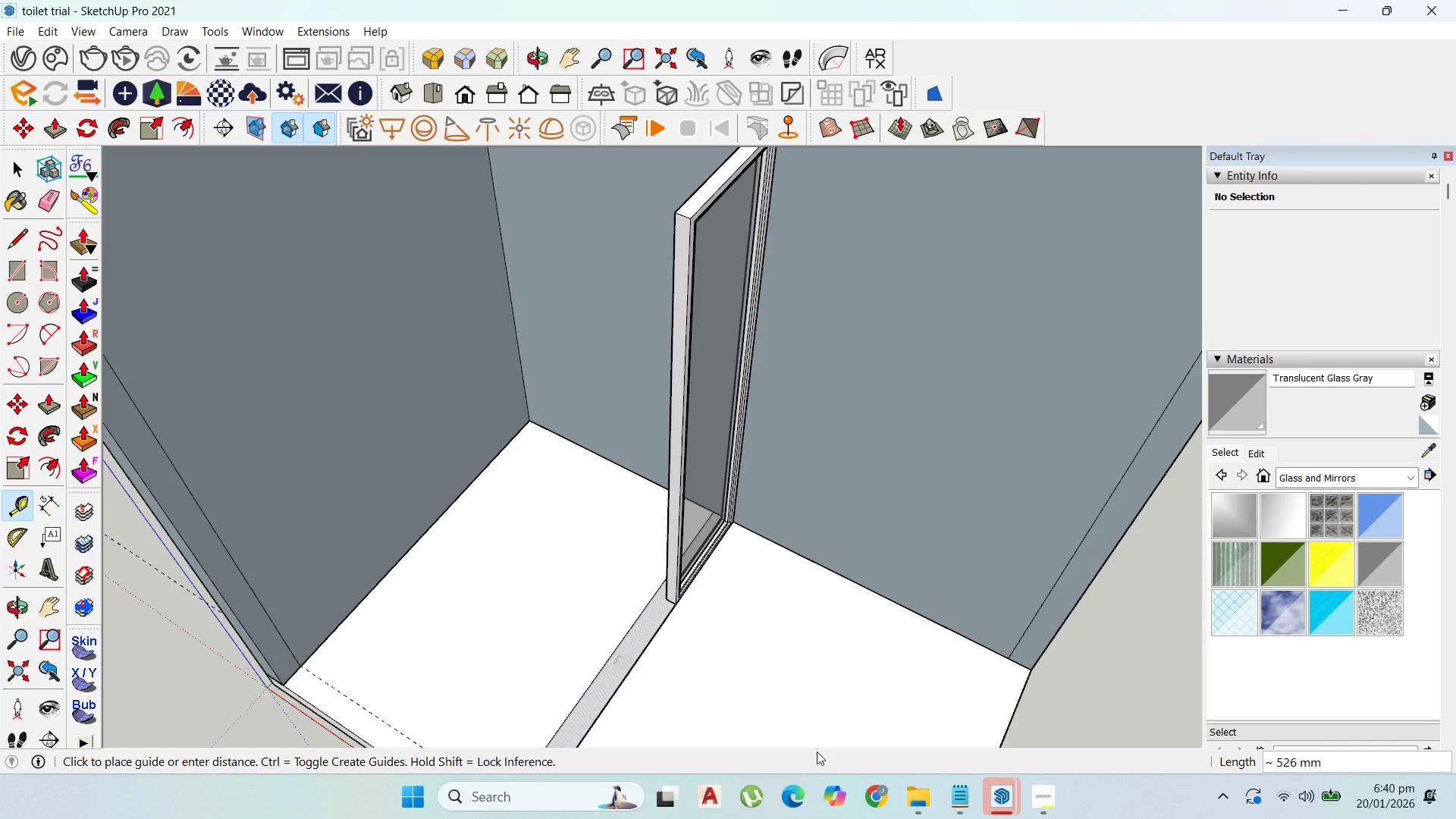 
key(Escape)
 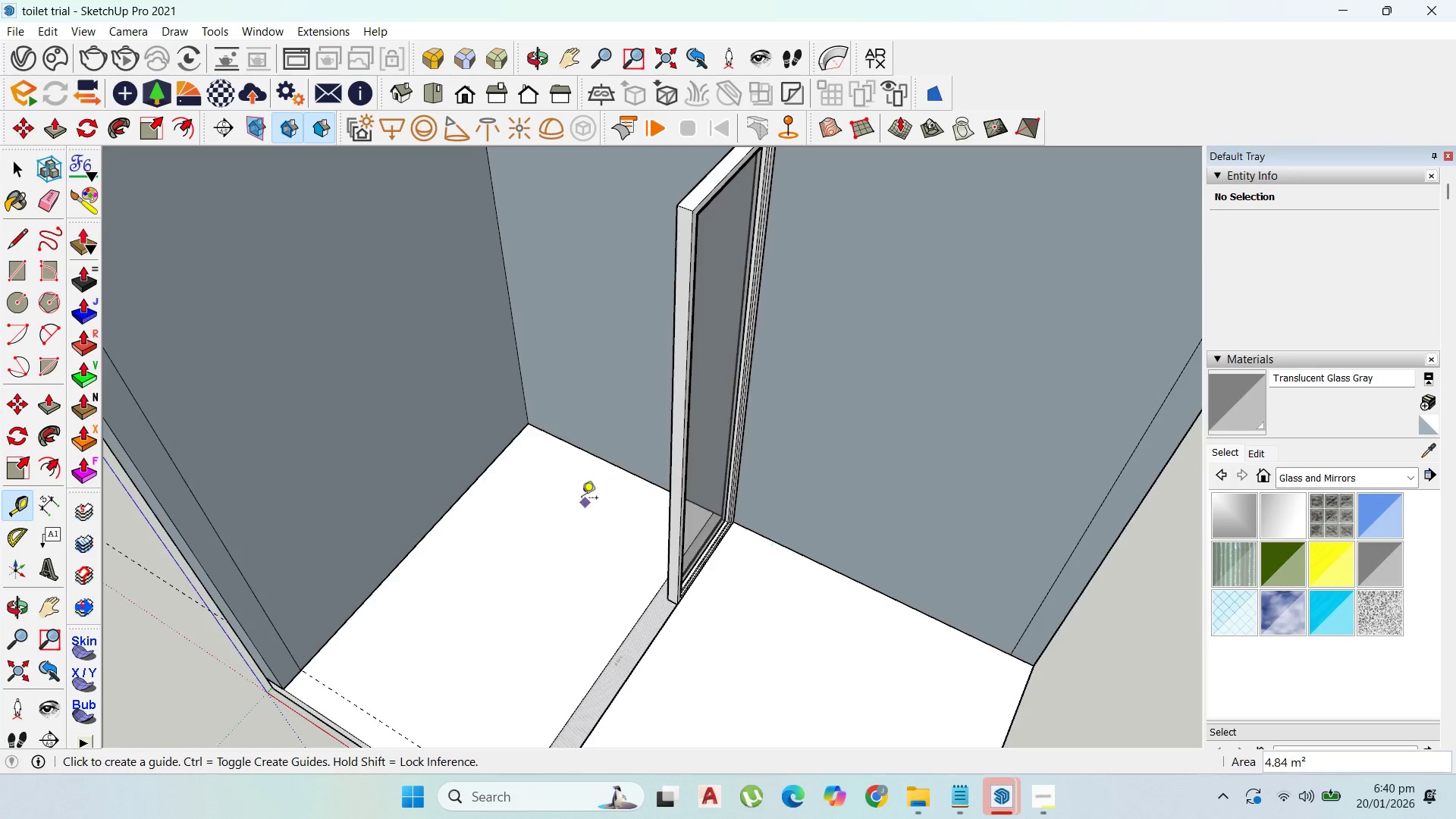 
scroll: coordinate [582, 496], scroll_direction: down, amount: 3.0
 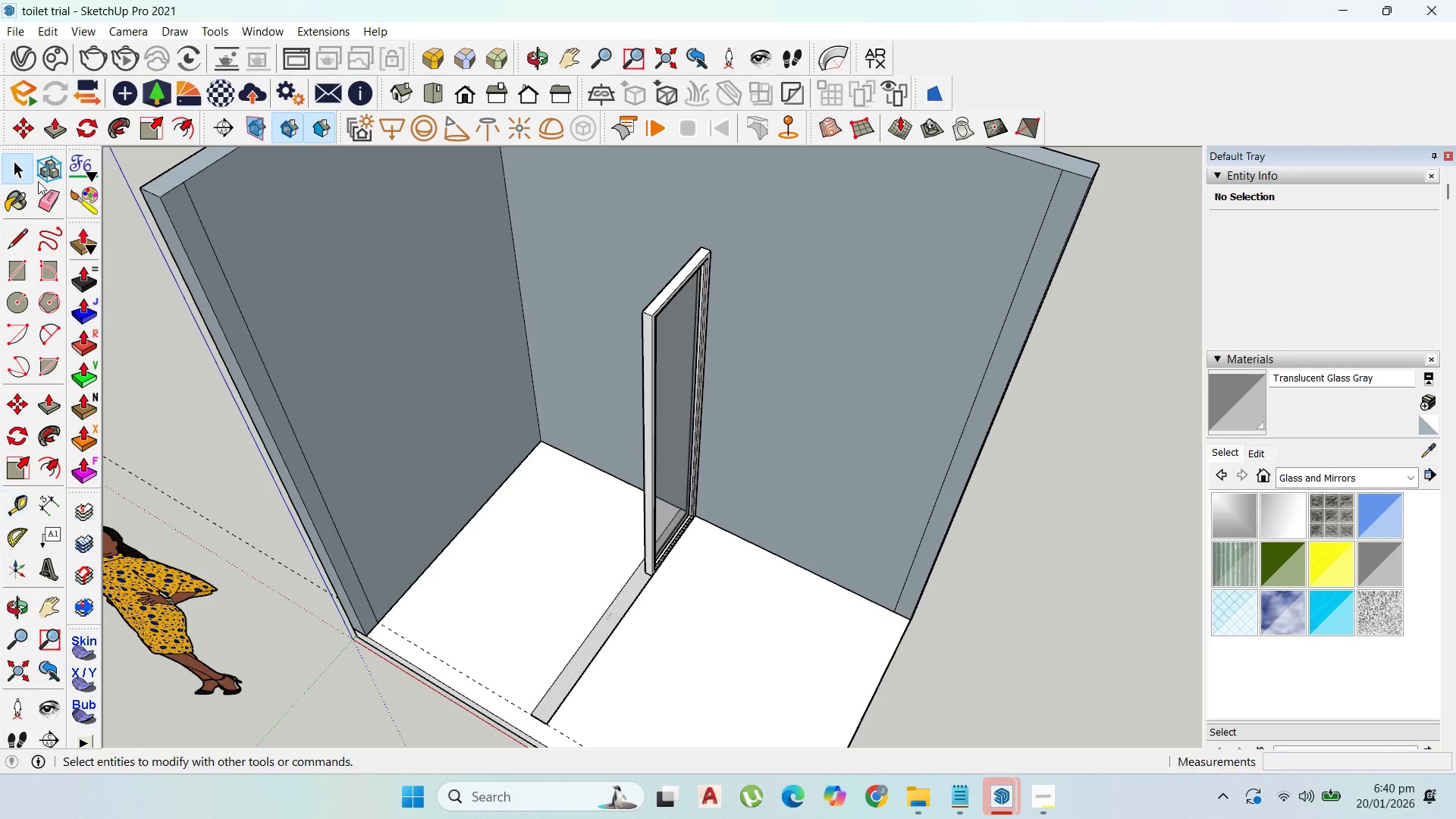 
scroll: coordinate [604, 507], scroll_direction: up, amount: 1.0
 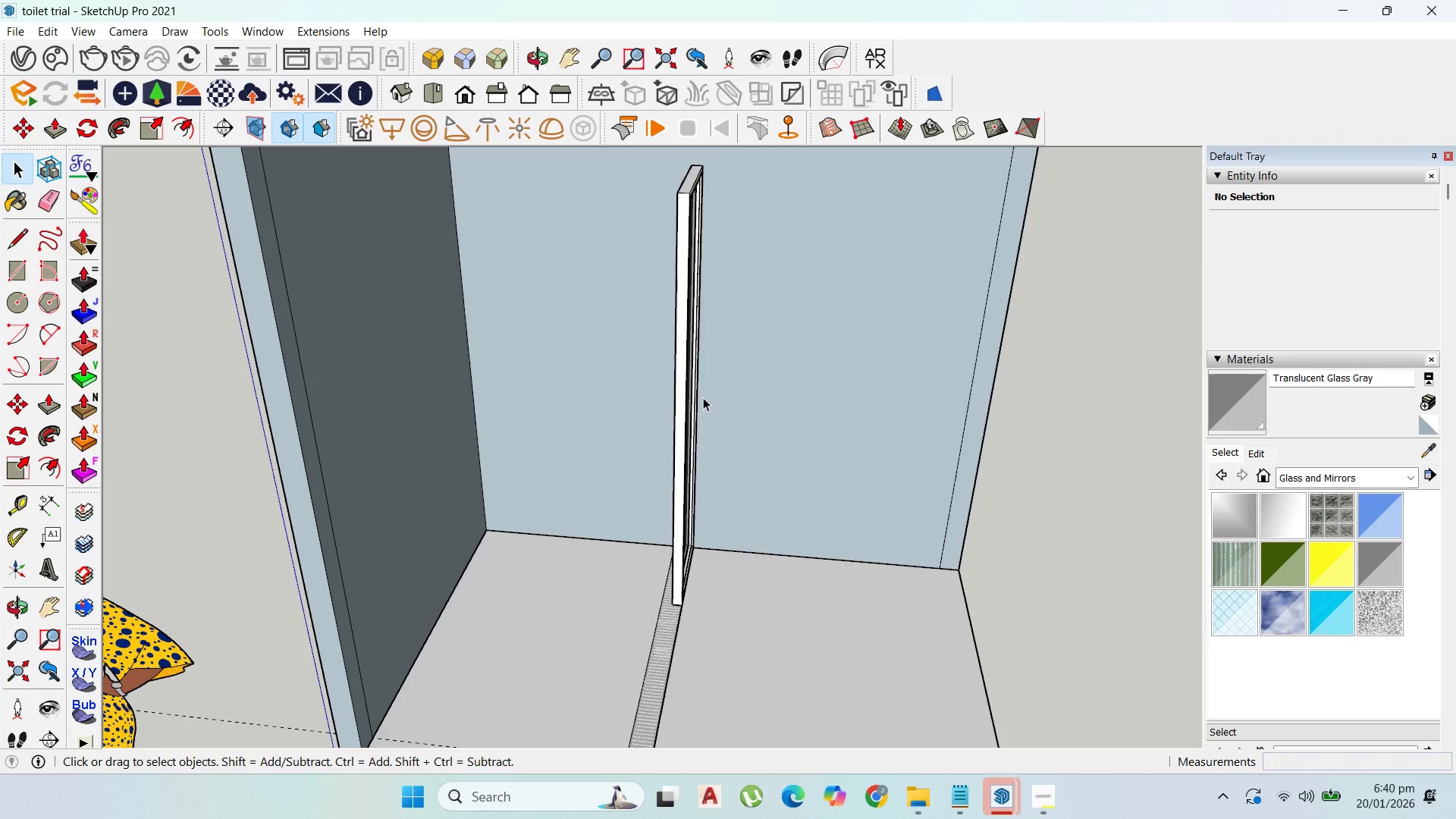 
scroll: coordinate [630, 473], scroll_direction: none, amount: 0.0
 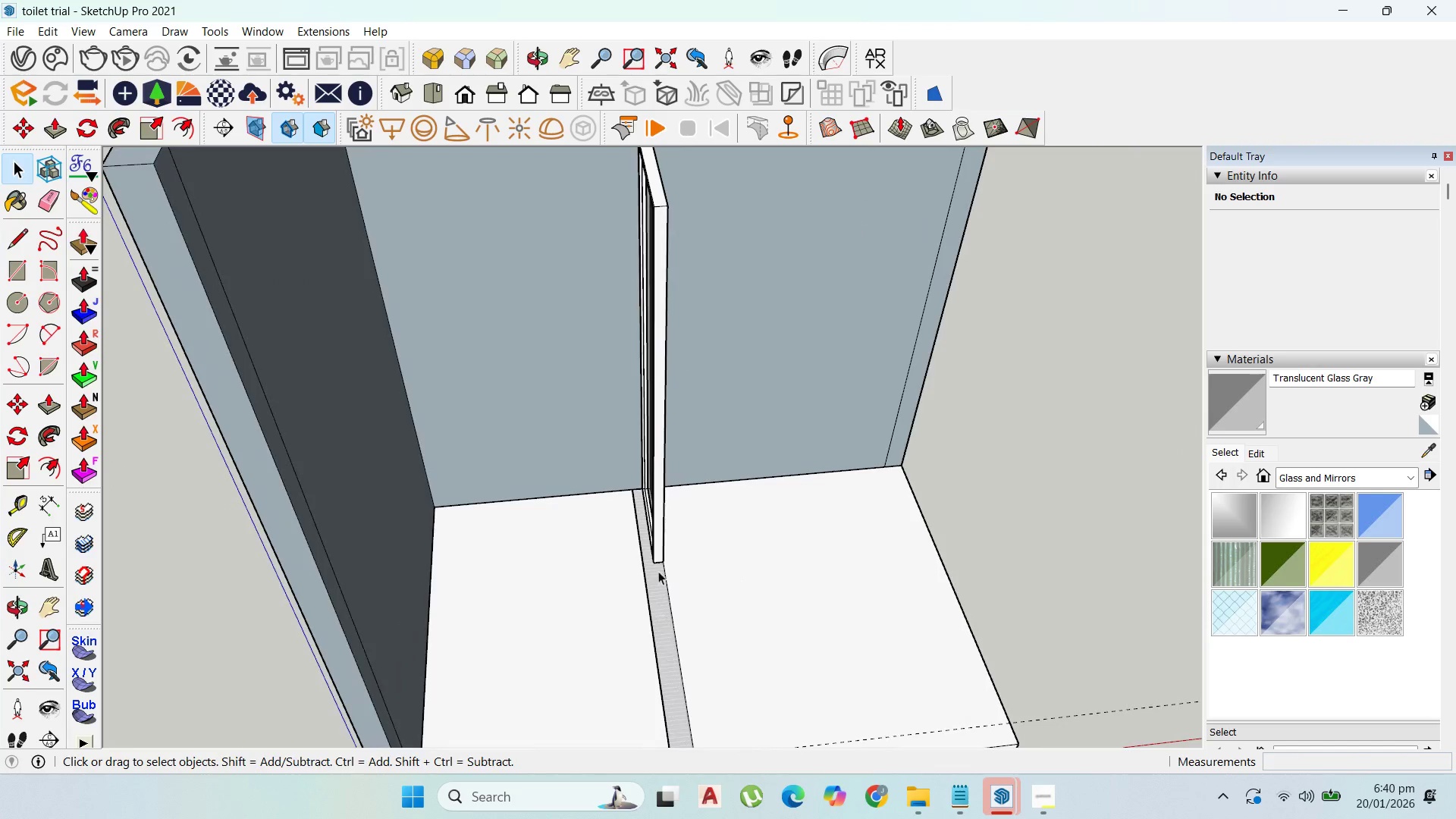 
scroll: coordinate [659, 595], scroll_direction: up, amount: 2.0
 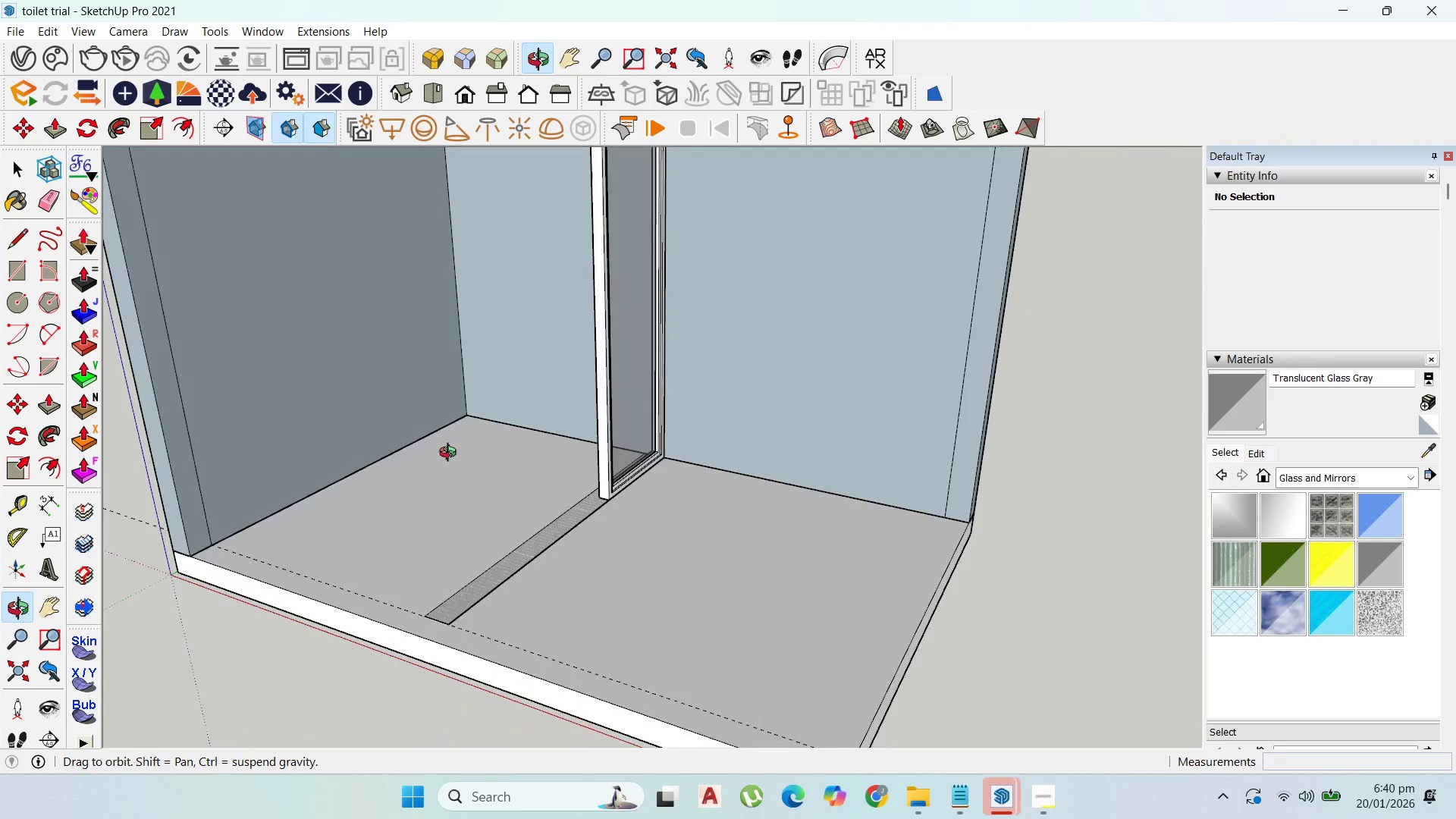 
left_click([520, 578])
 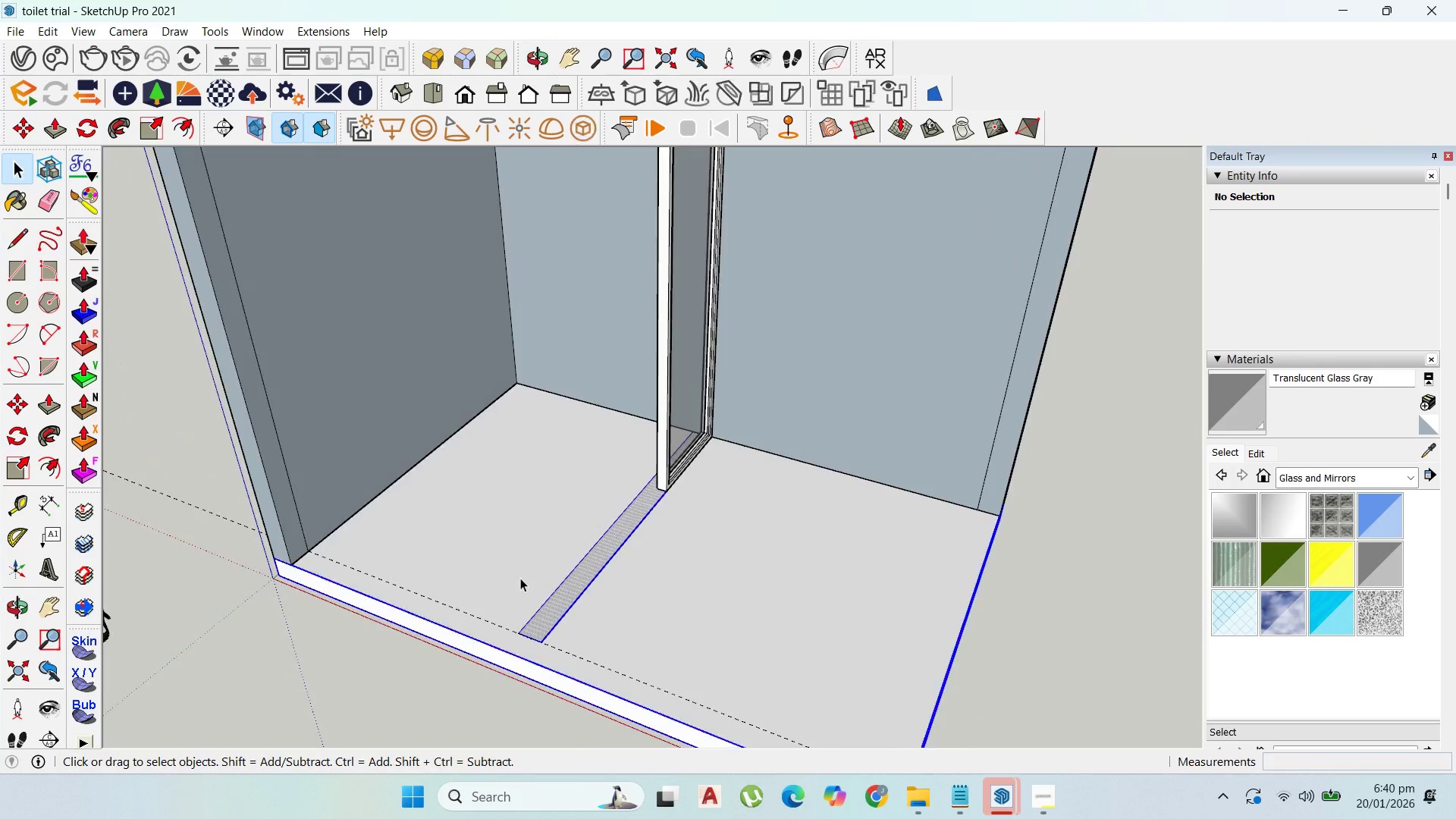 
scroll: coordinate [508, 539], scroll_direction: down, amount: 1.0
 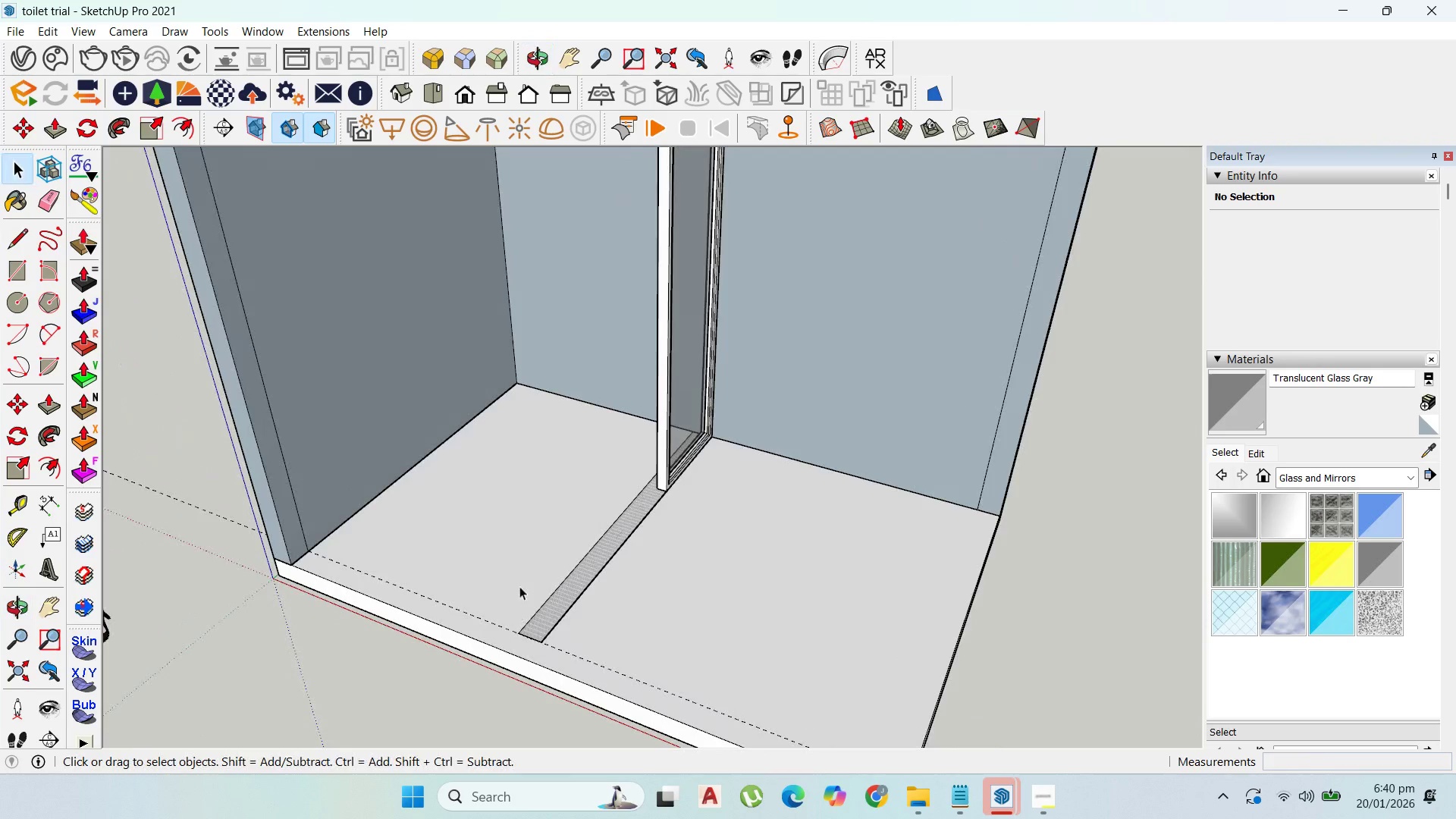 
double_click([520, 578])
 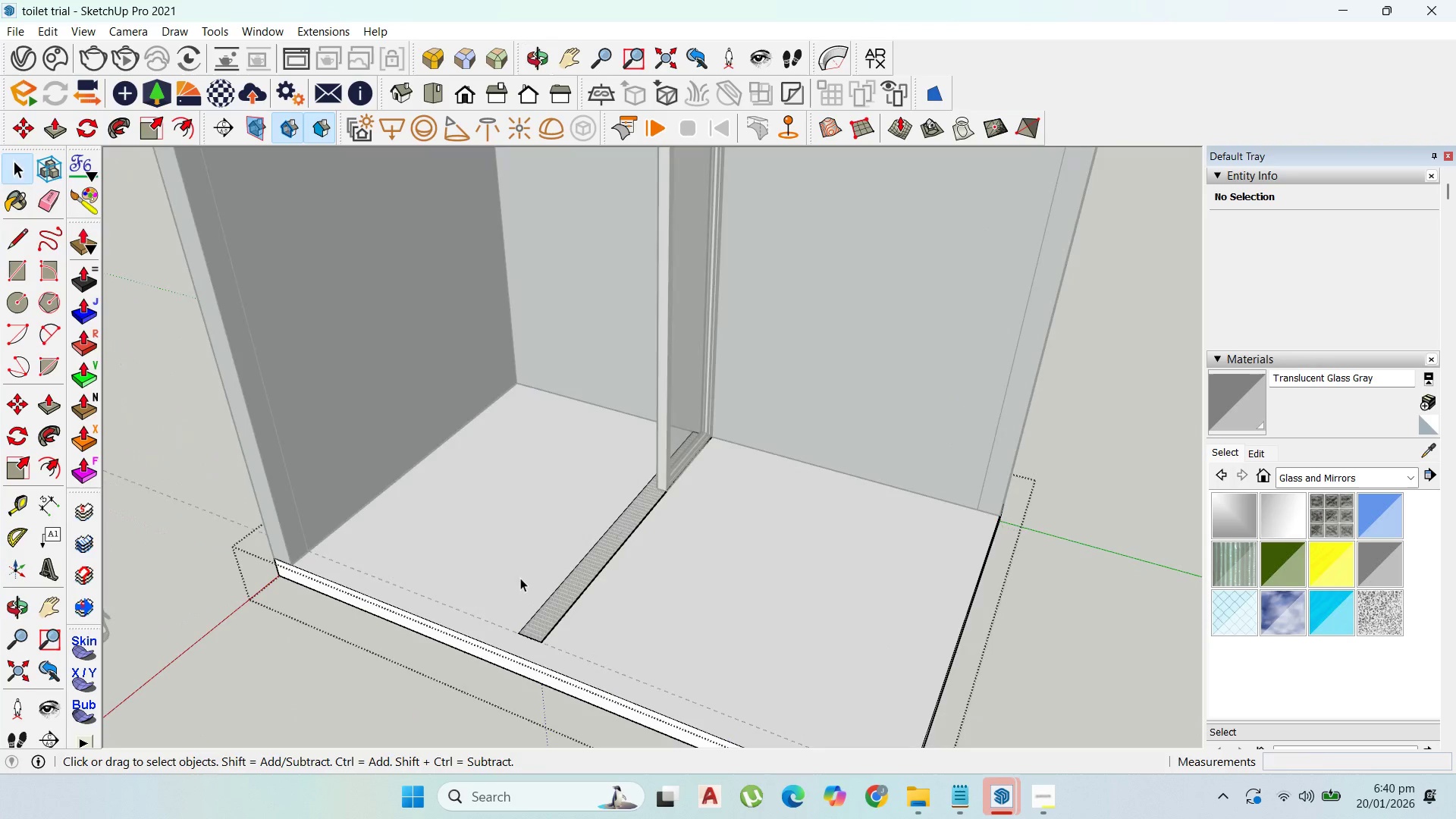 
triple_click([520, 578])
 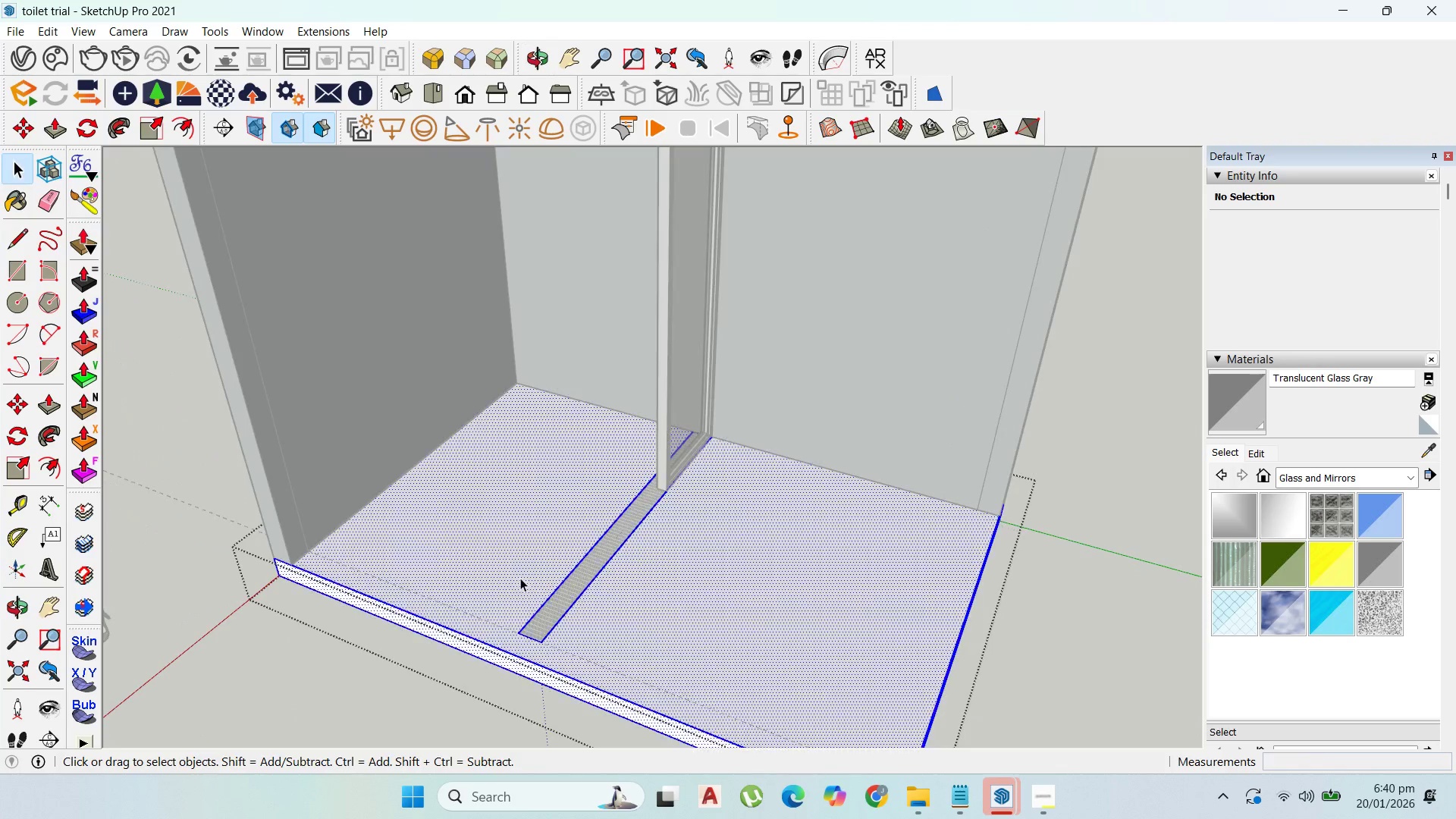 
triple_click([520, 578])
 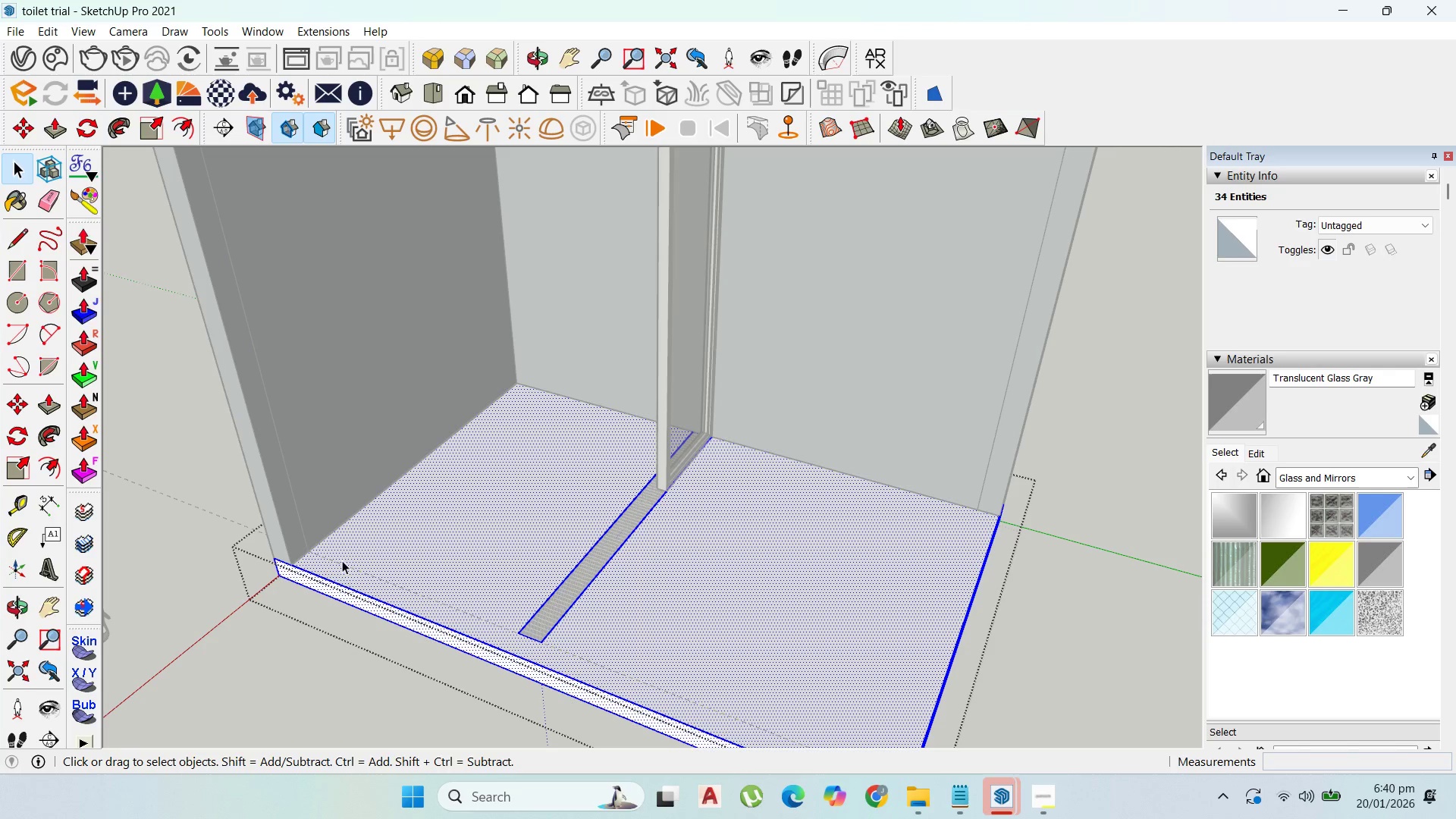 
left_click([345, 585])
 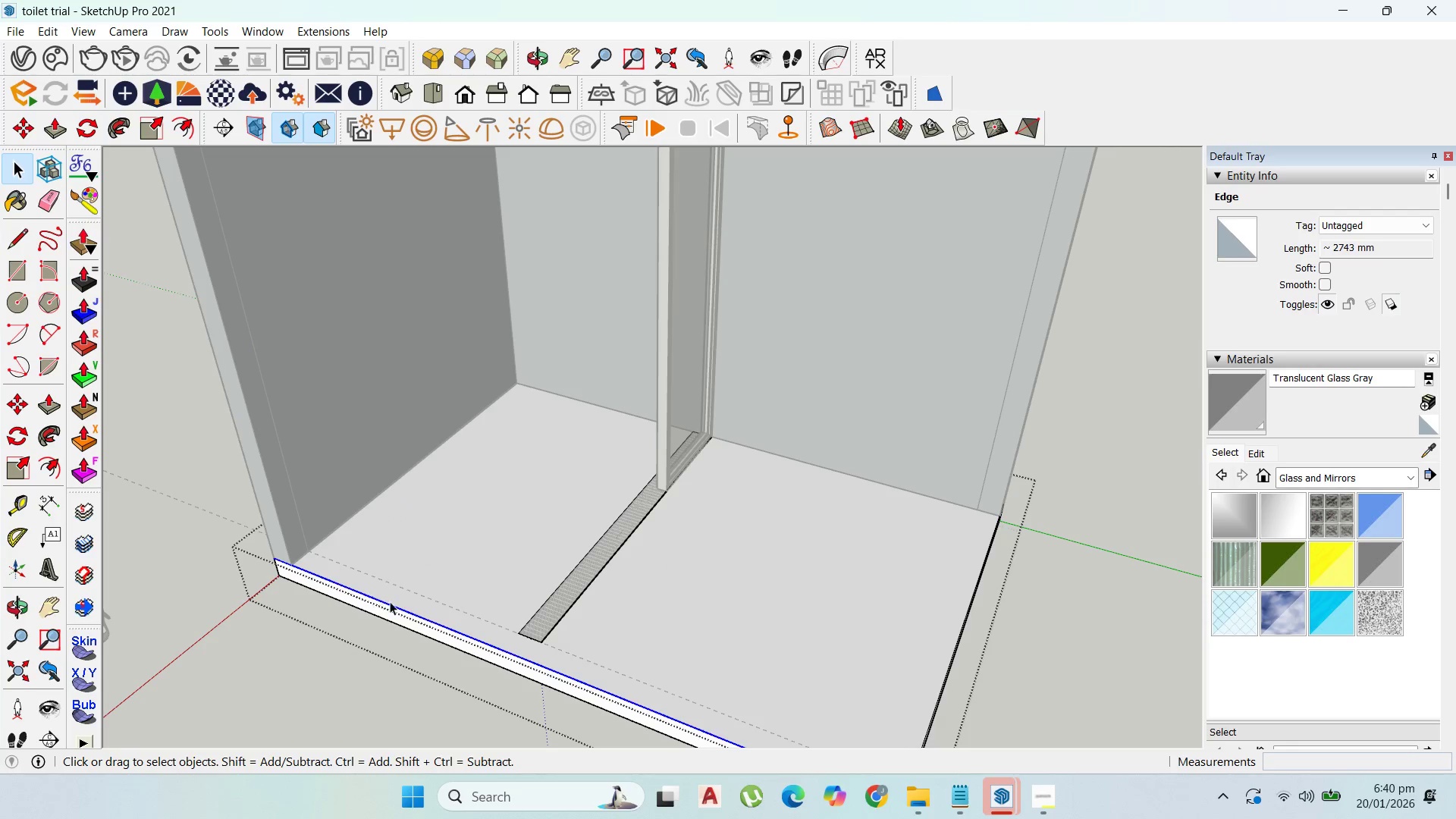 
key(M)
 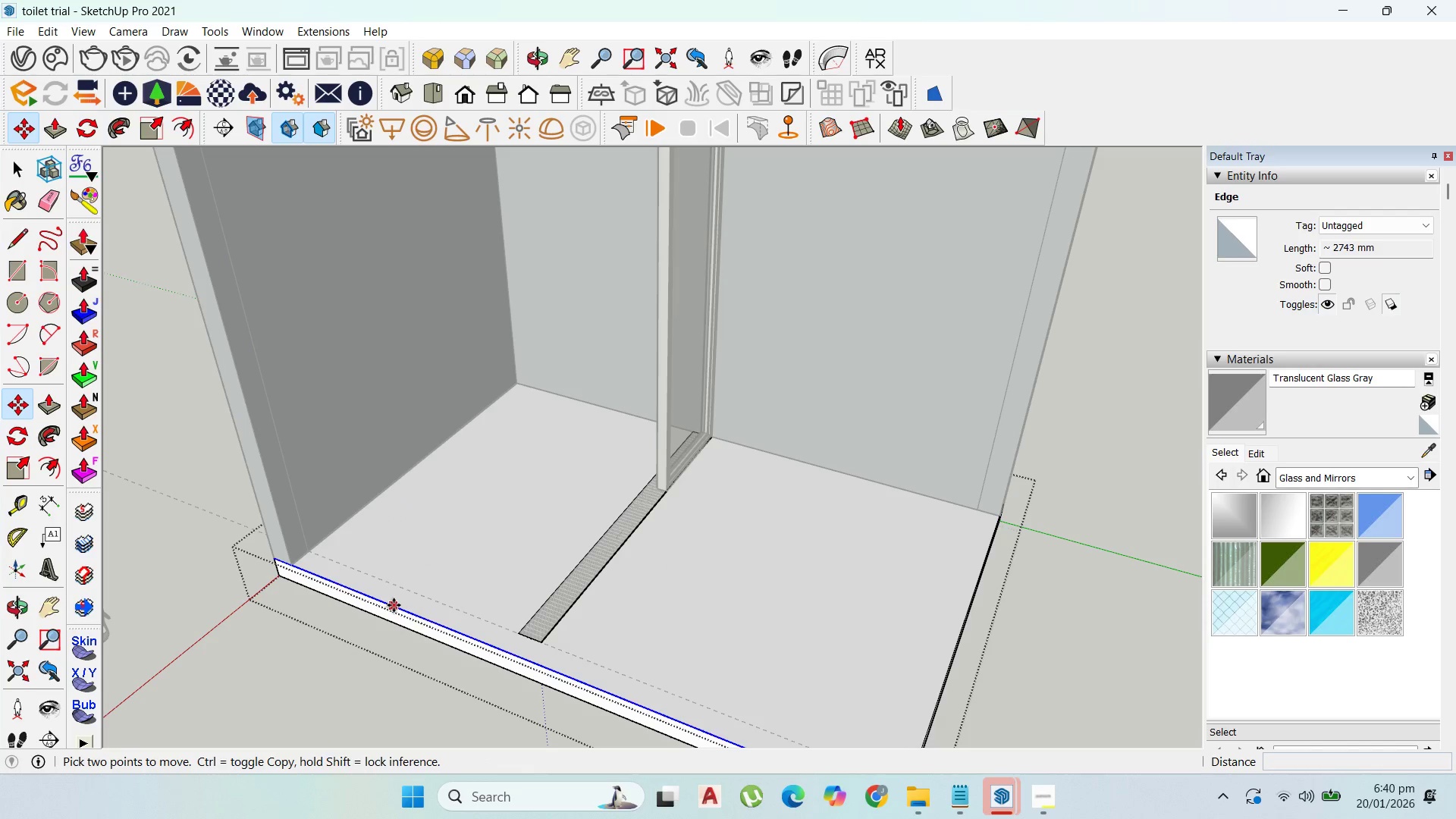 
left_click([394, 605])
 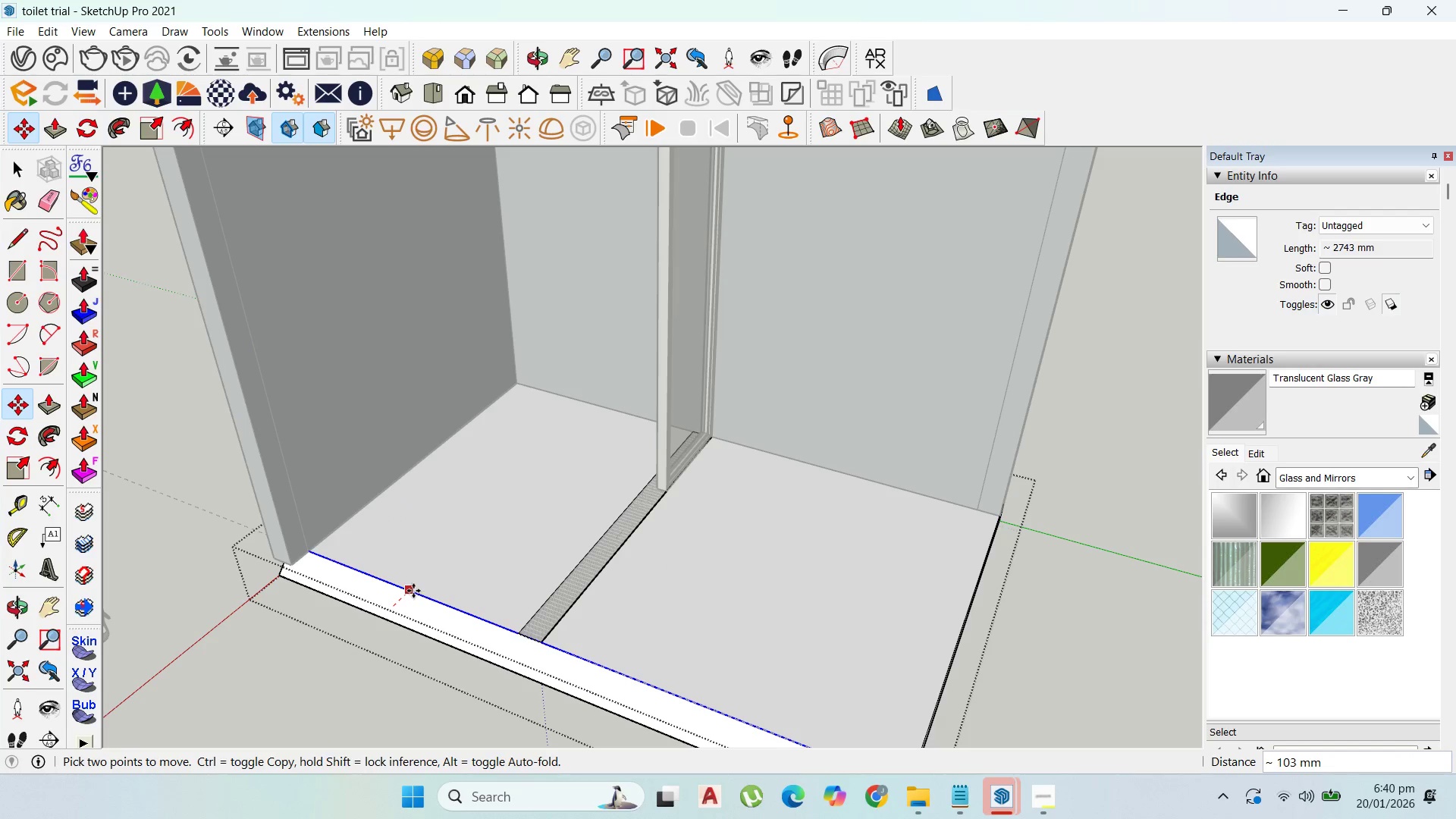 
key(Backquote)
 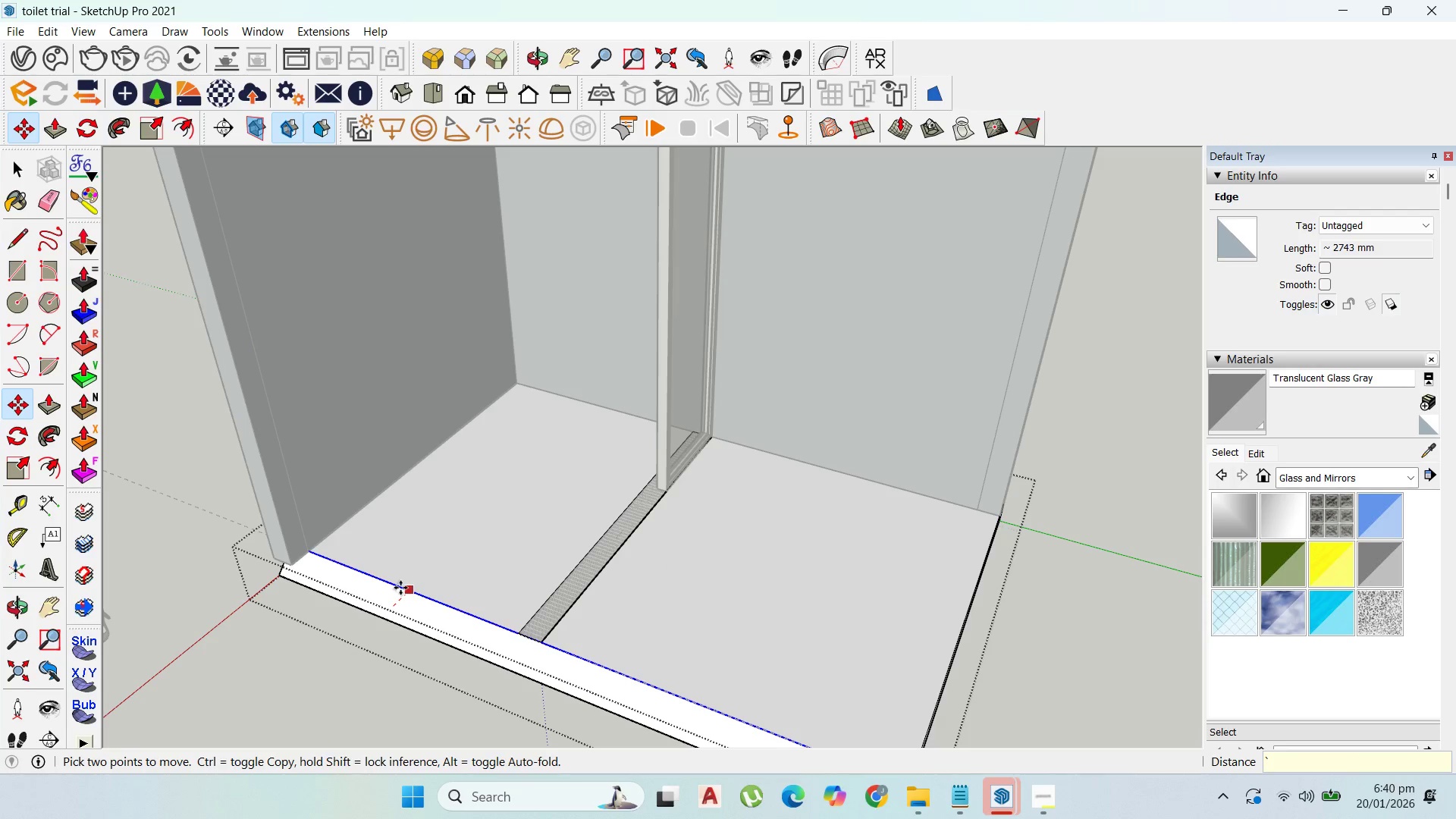 
key(Escape)
 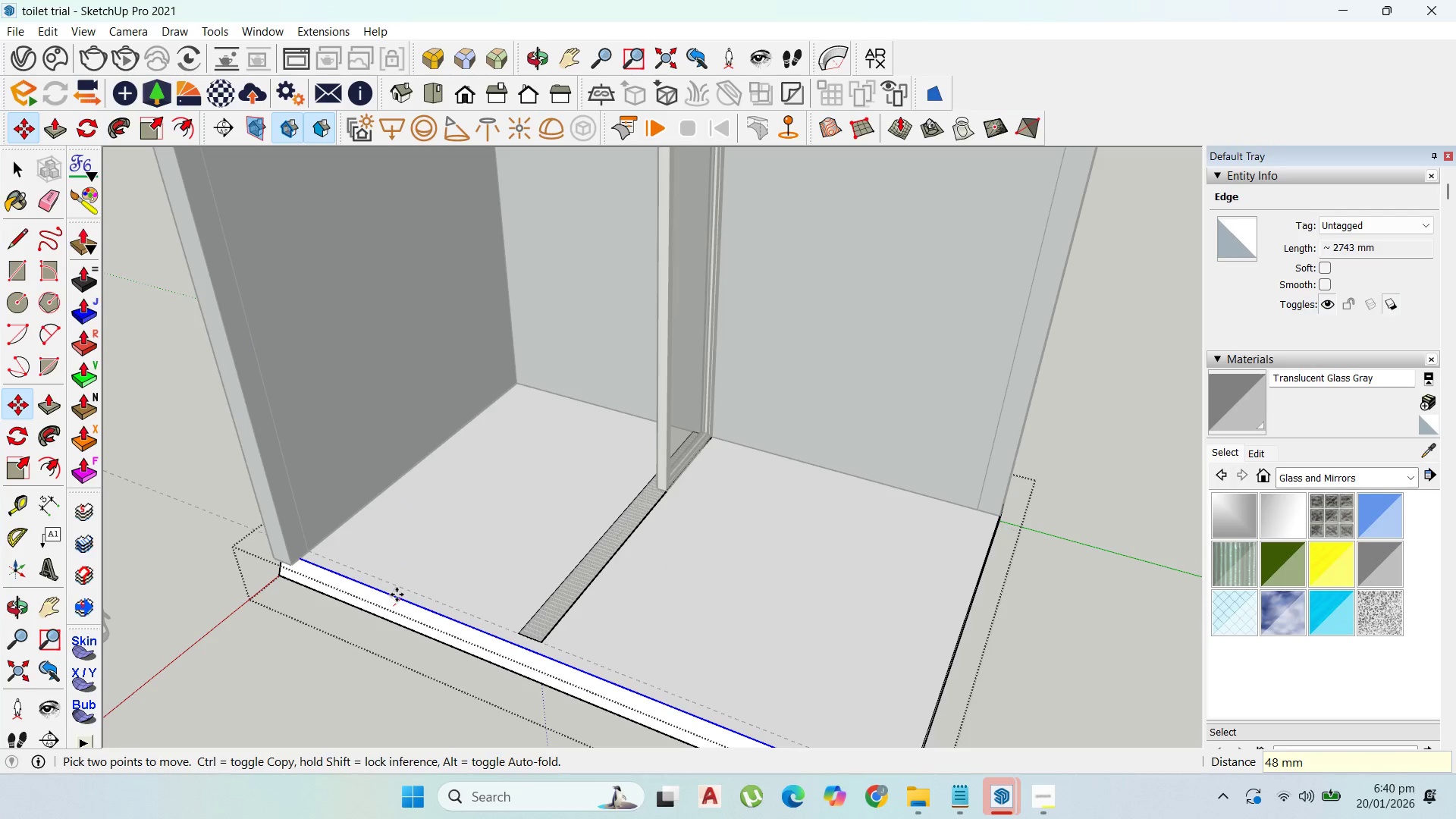 
key(Control+ControlLeft)
 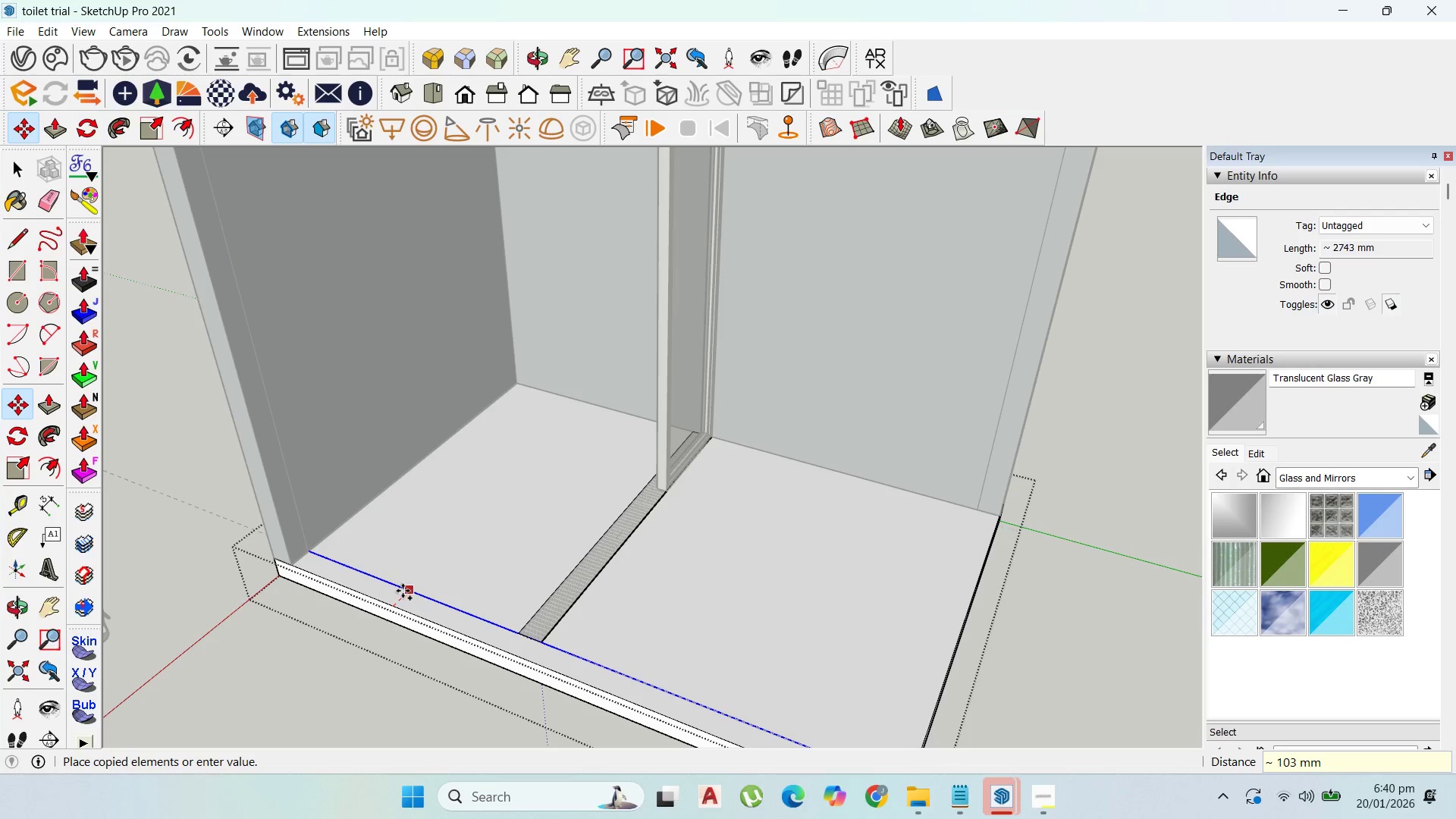 
hold_key(key=ShiftLeft, duration=0.72)
 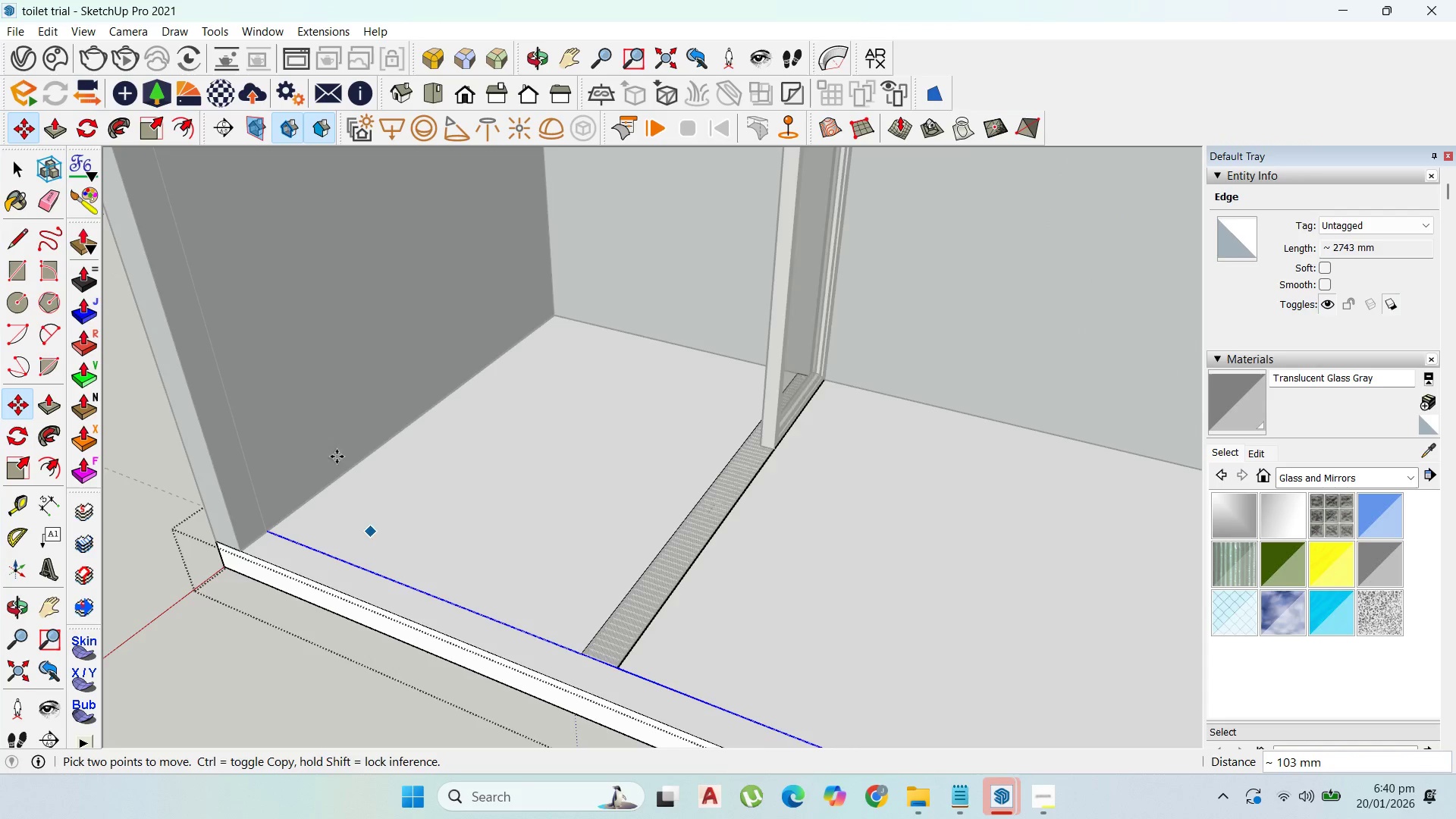 
scroll: coordinate [399, 595], scroll_direction: up, amount: 4.0
 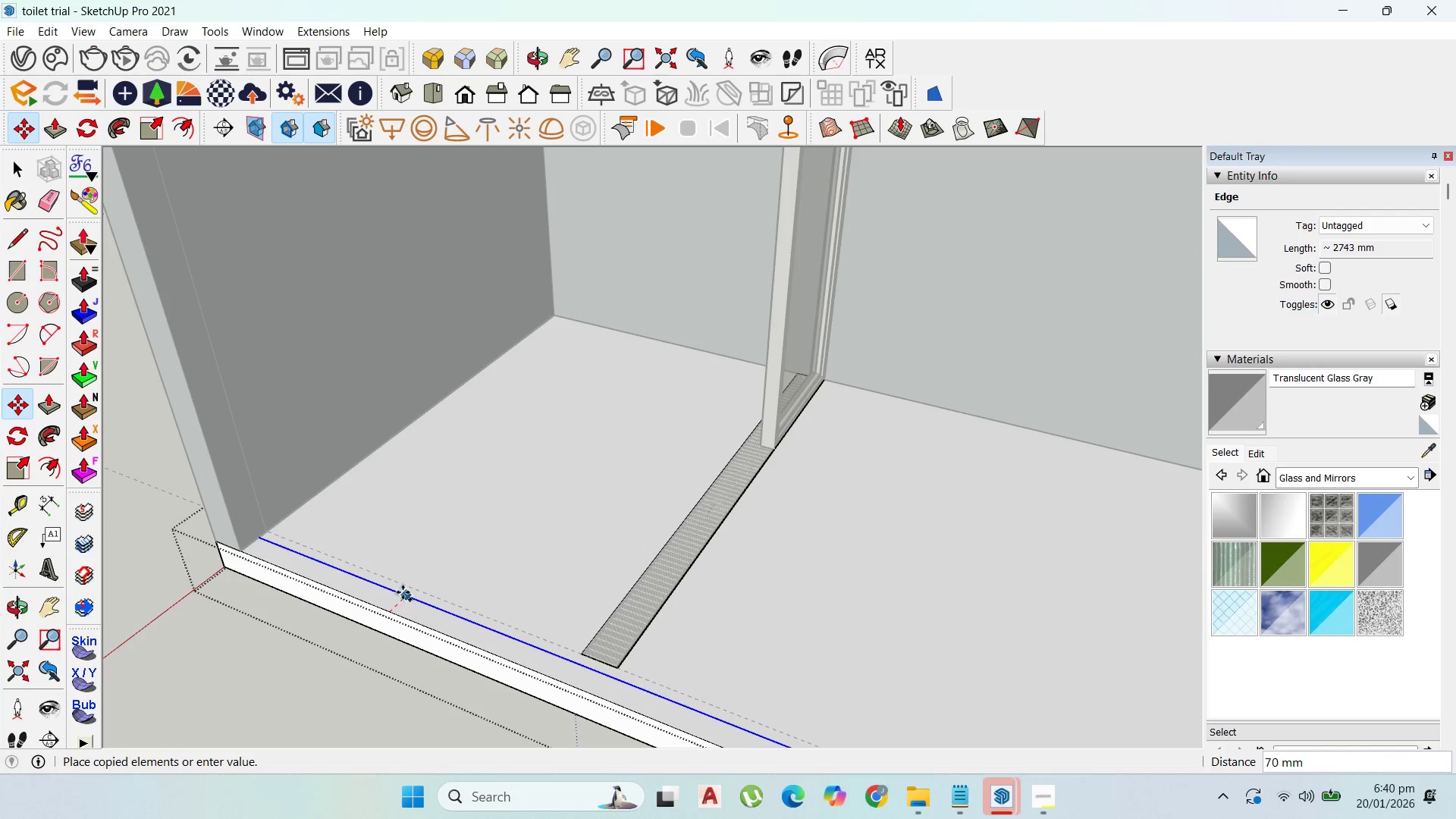 
scroll: coordinate [331, 450], scroll_direction: down, amount: 5.0
 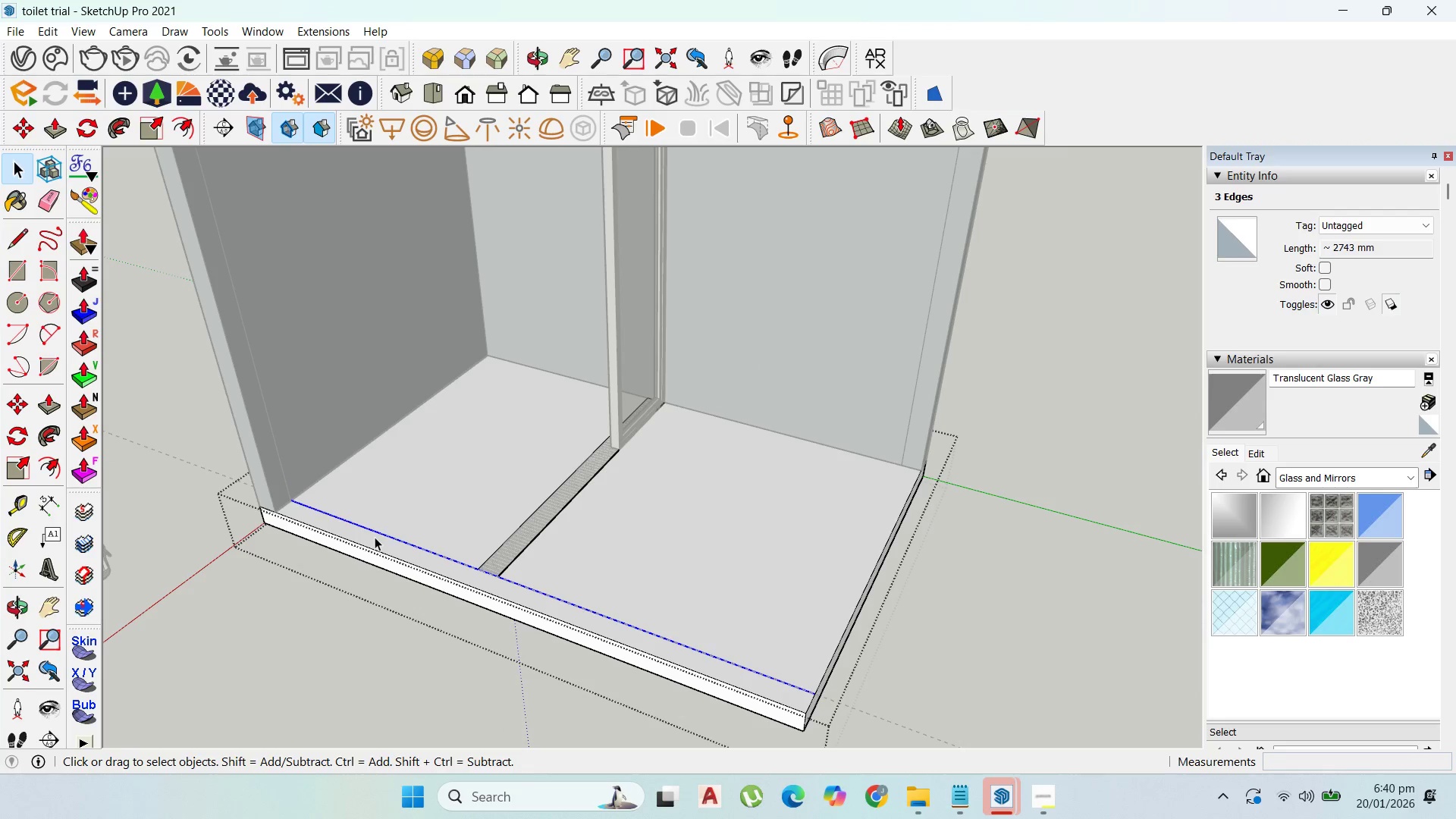 
key(Escape)
 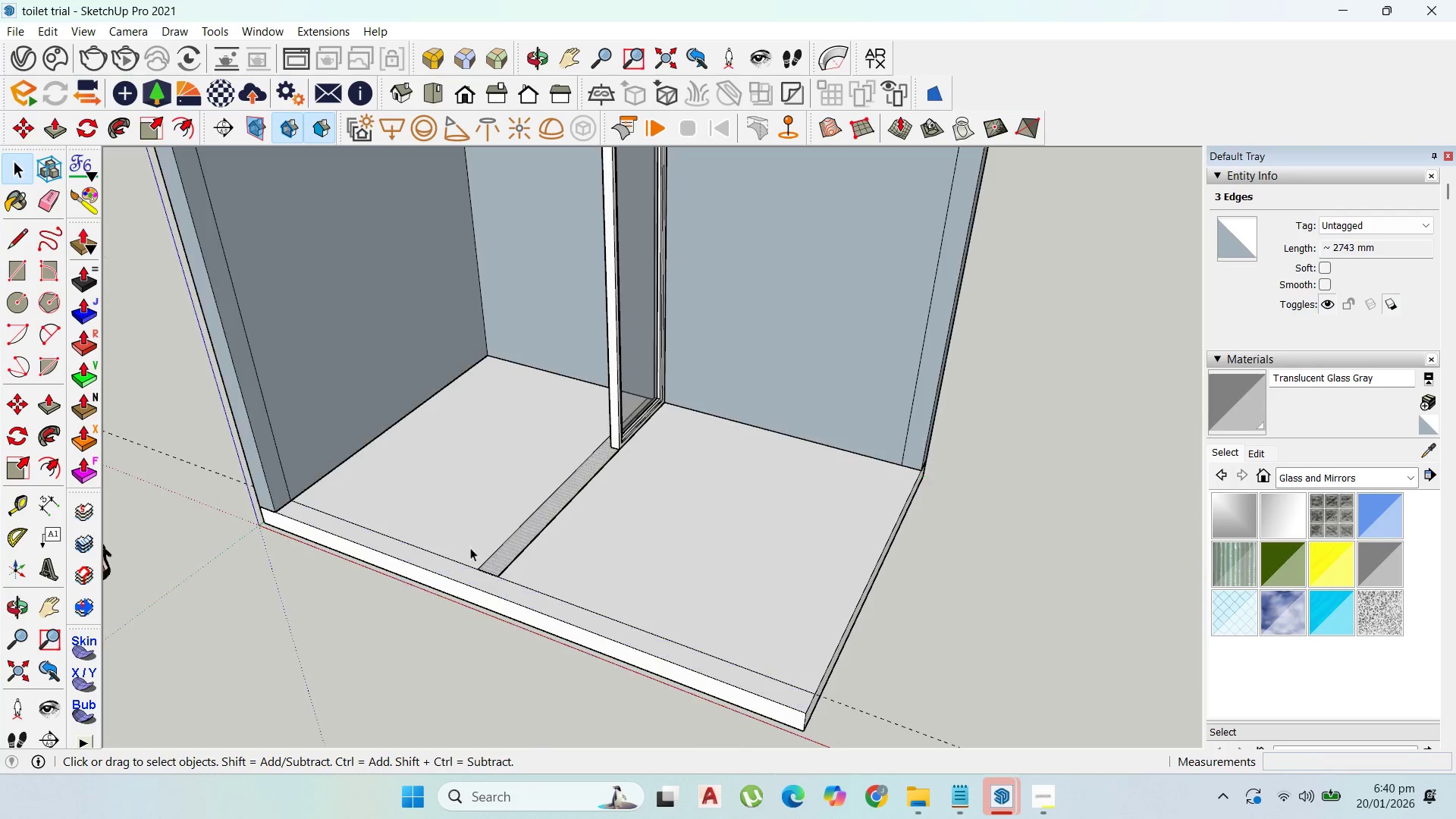 
key(Escape)
 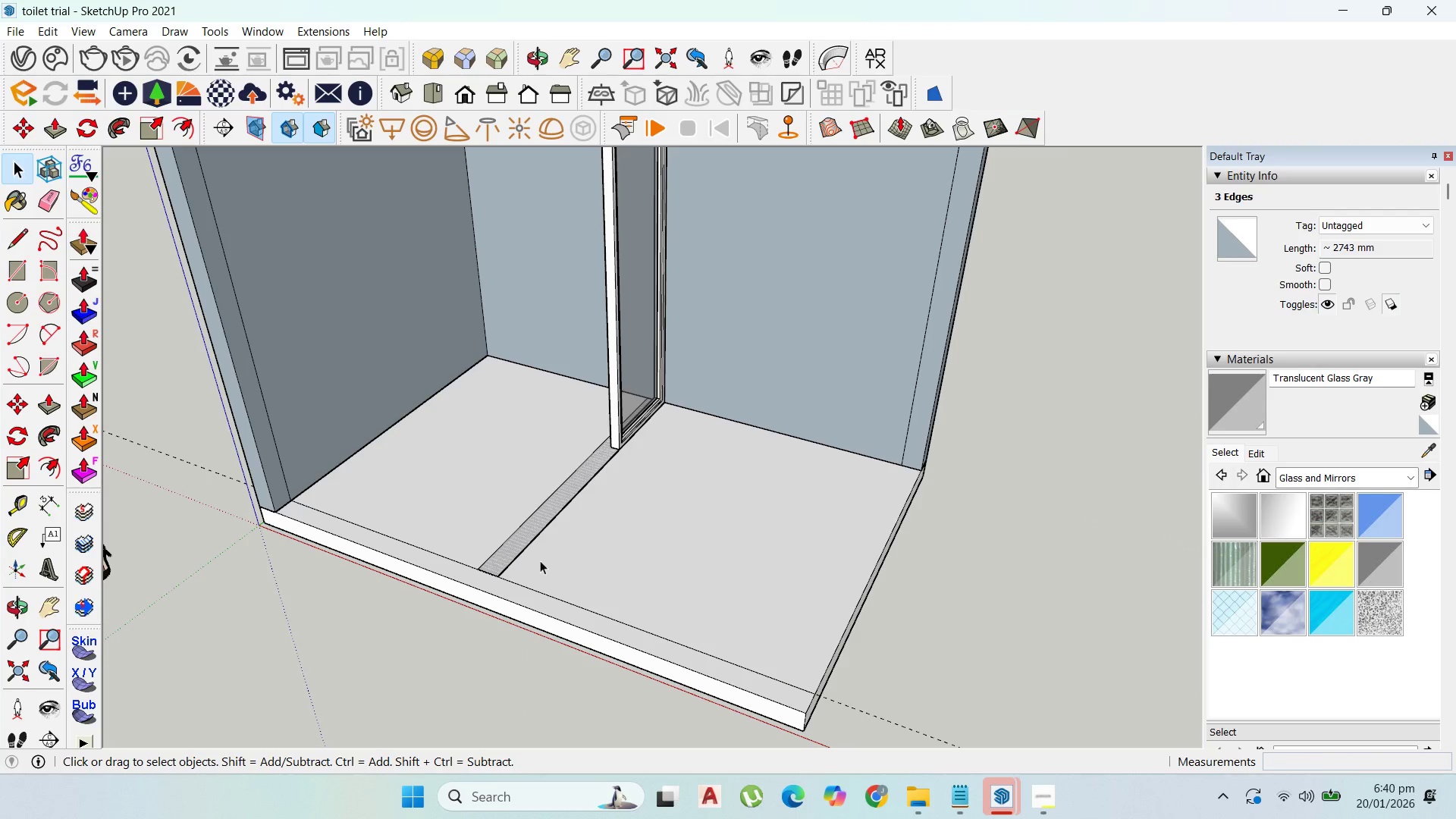 
key(Escape)
 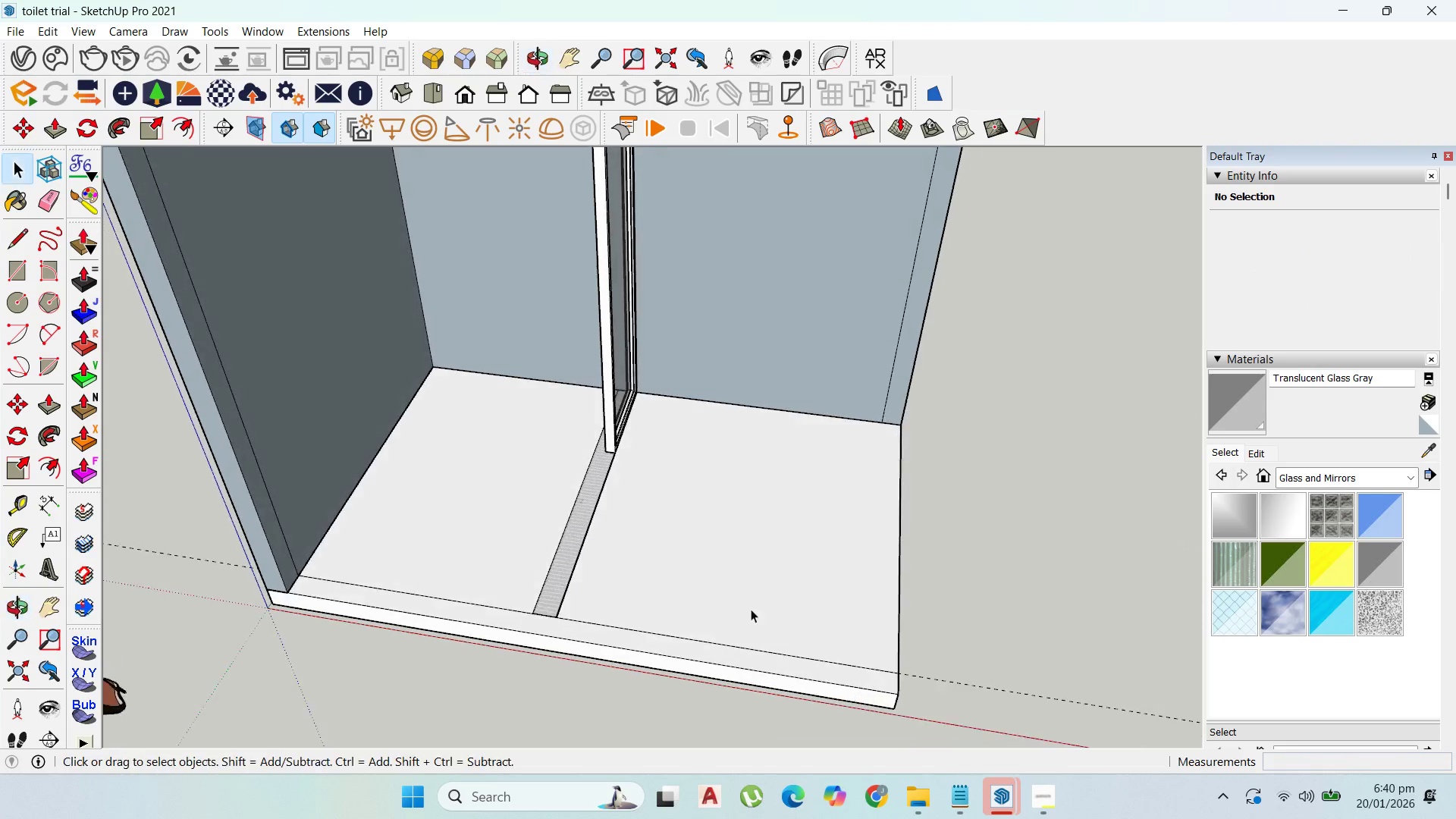 
scroll: coordinate [641, 549], scroll_direction: down, amount: 2.0
 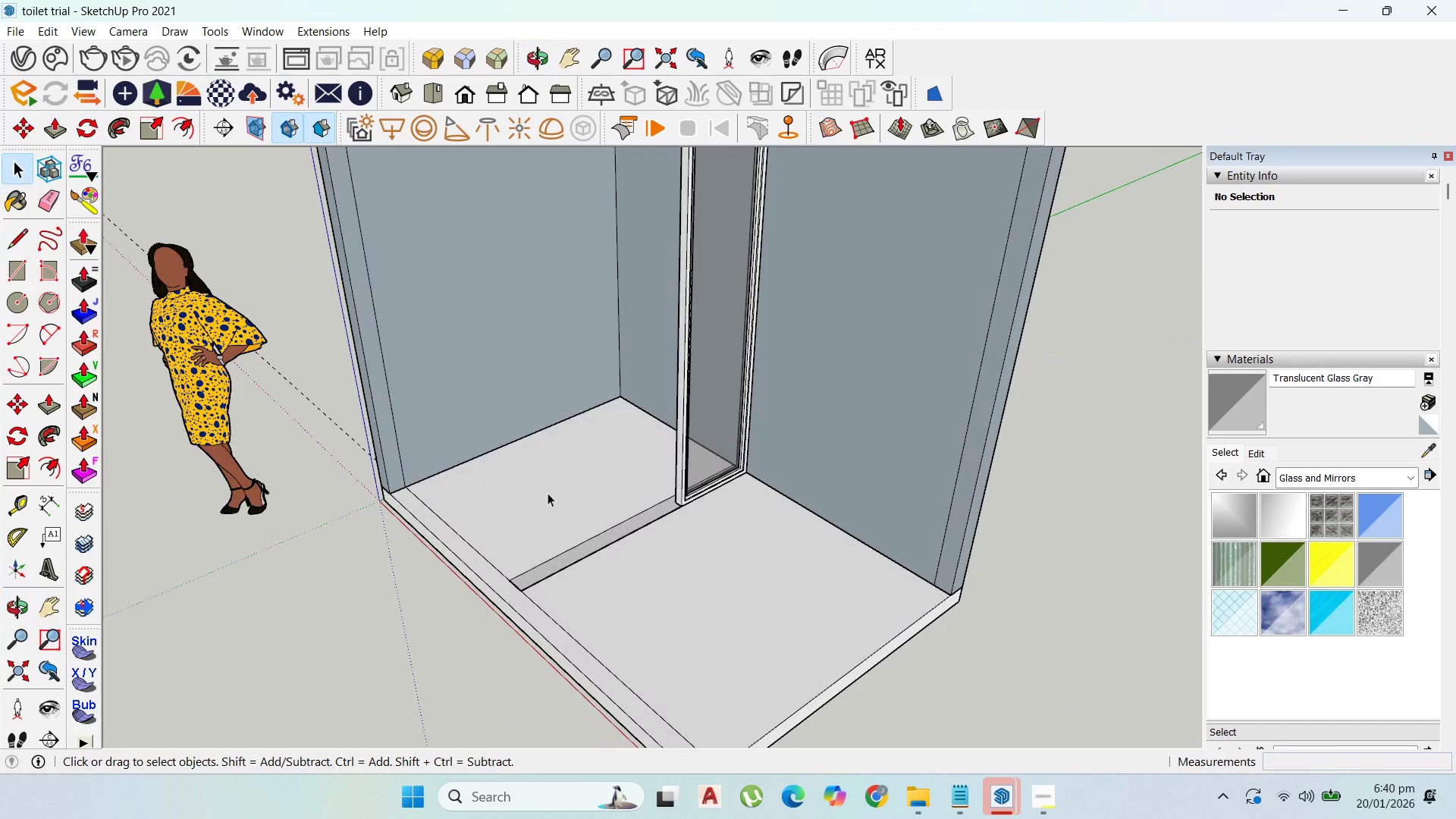 
scroll: coordinate [639, 502], scroll_direction: up, amount: 2.0
 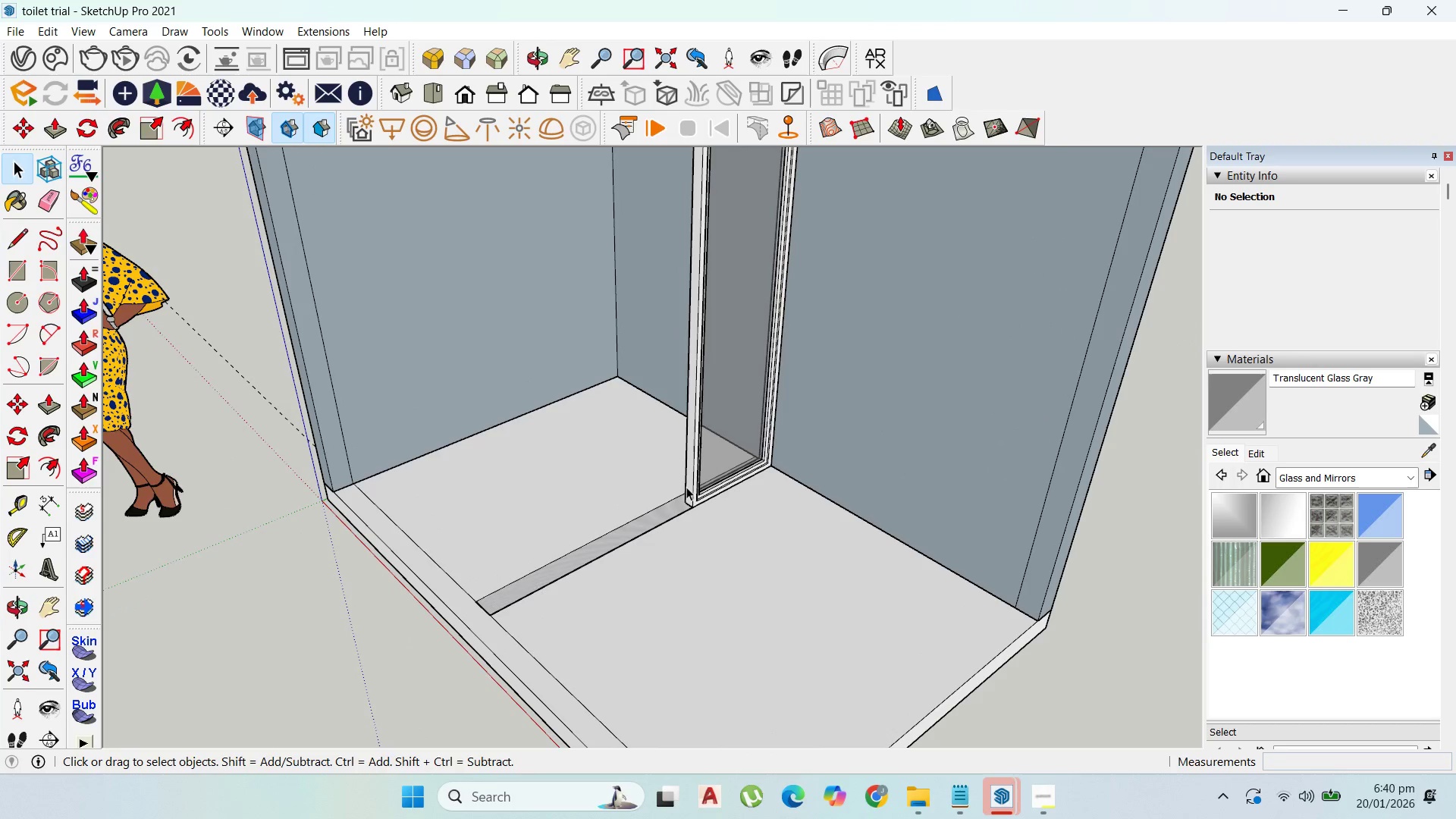 
left_click([689, 483])
 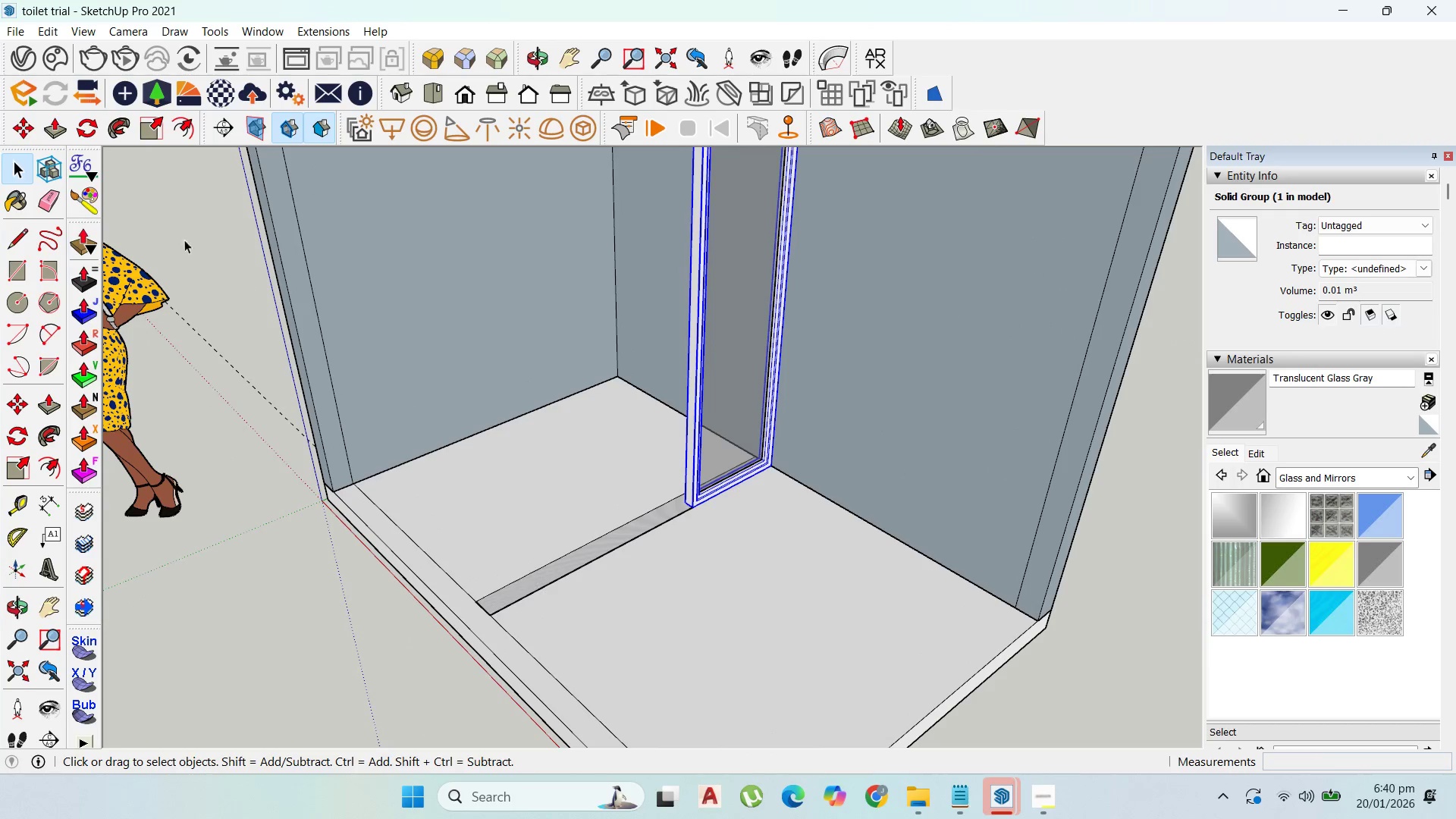 
mouse_move([173, 158])
 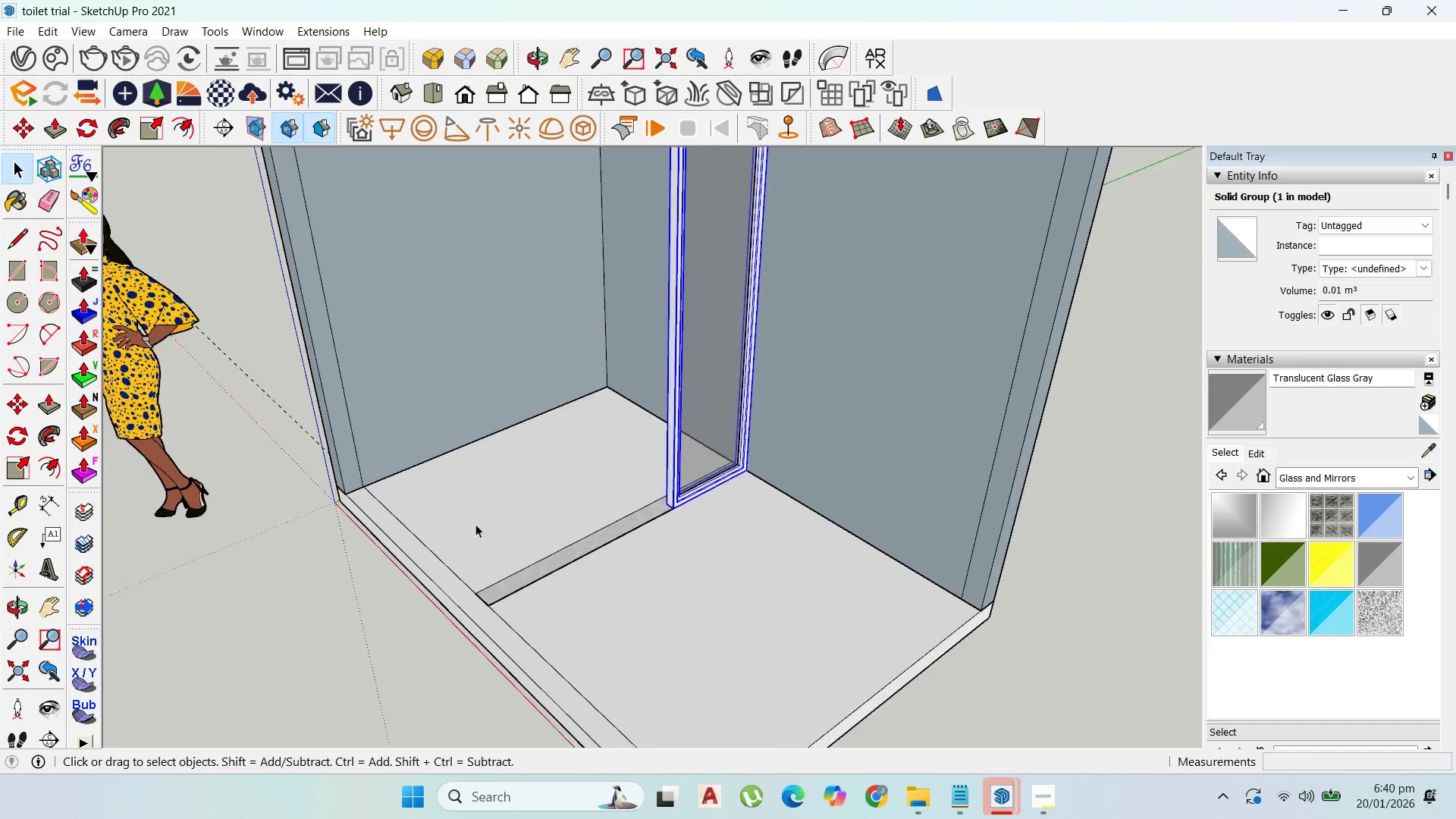 
key(Escape)
 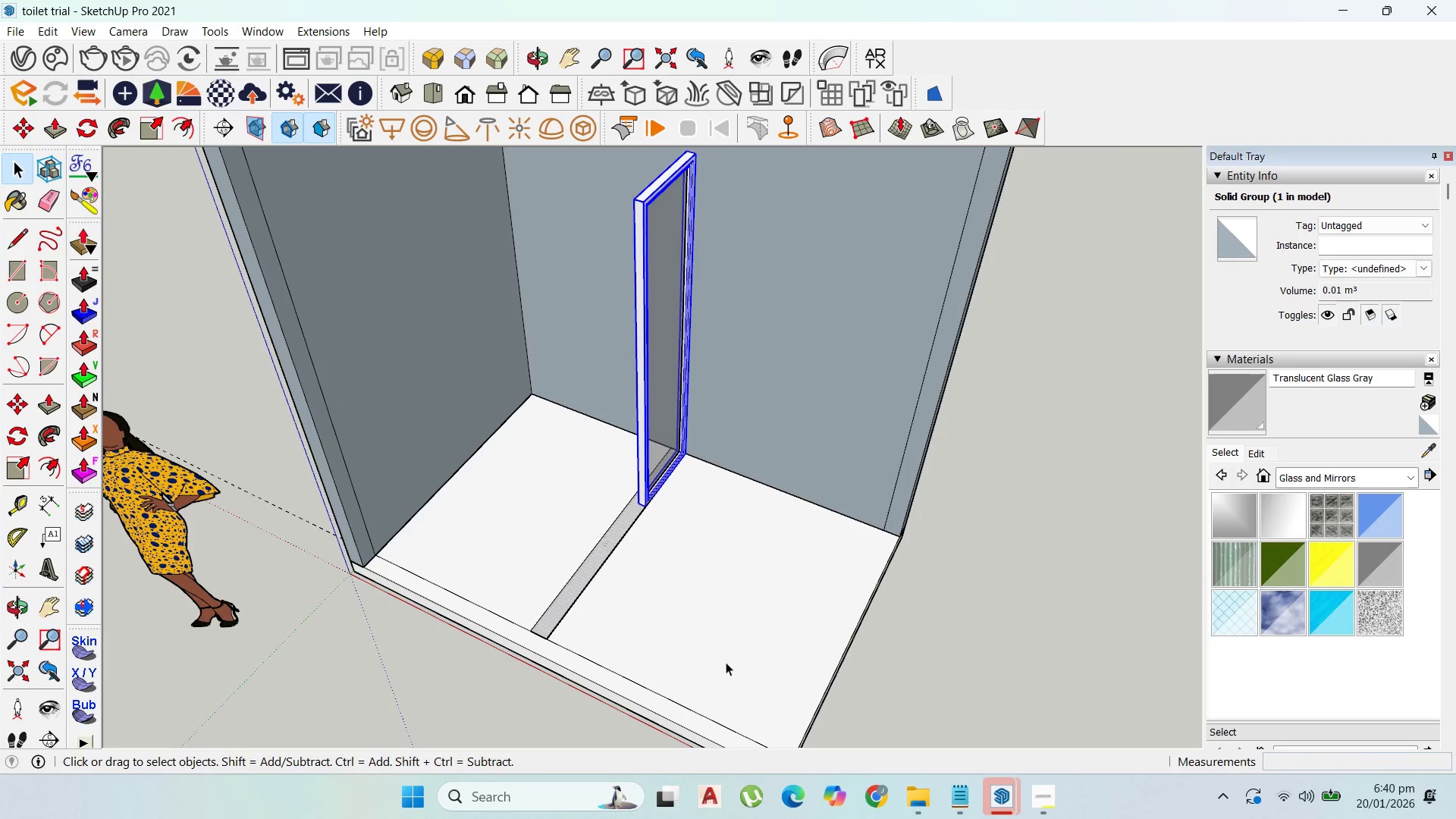 
scroll: coordinate [477, 526], scroll_direction: down, amount: 3.0
 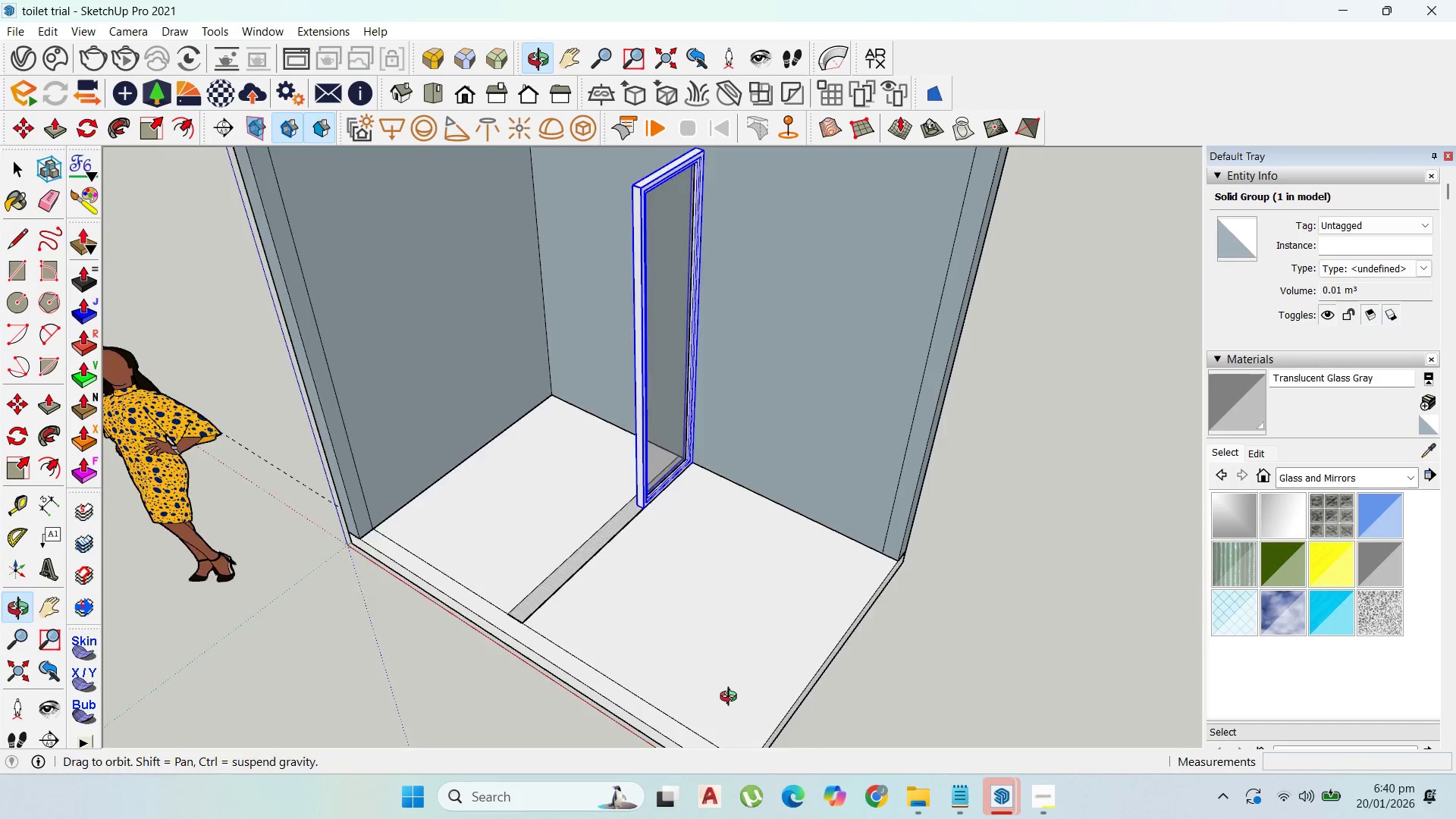 
key(Escape)
 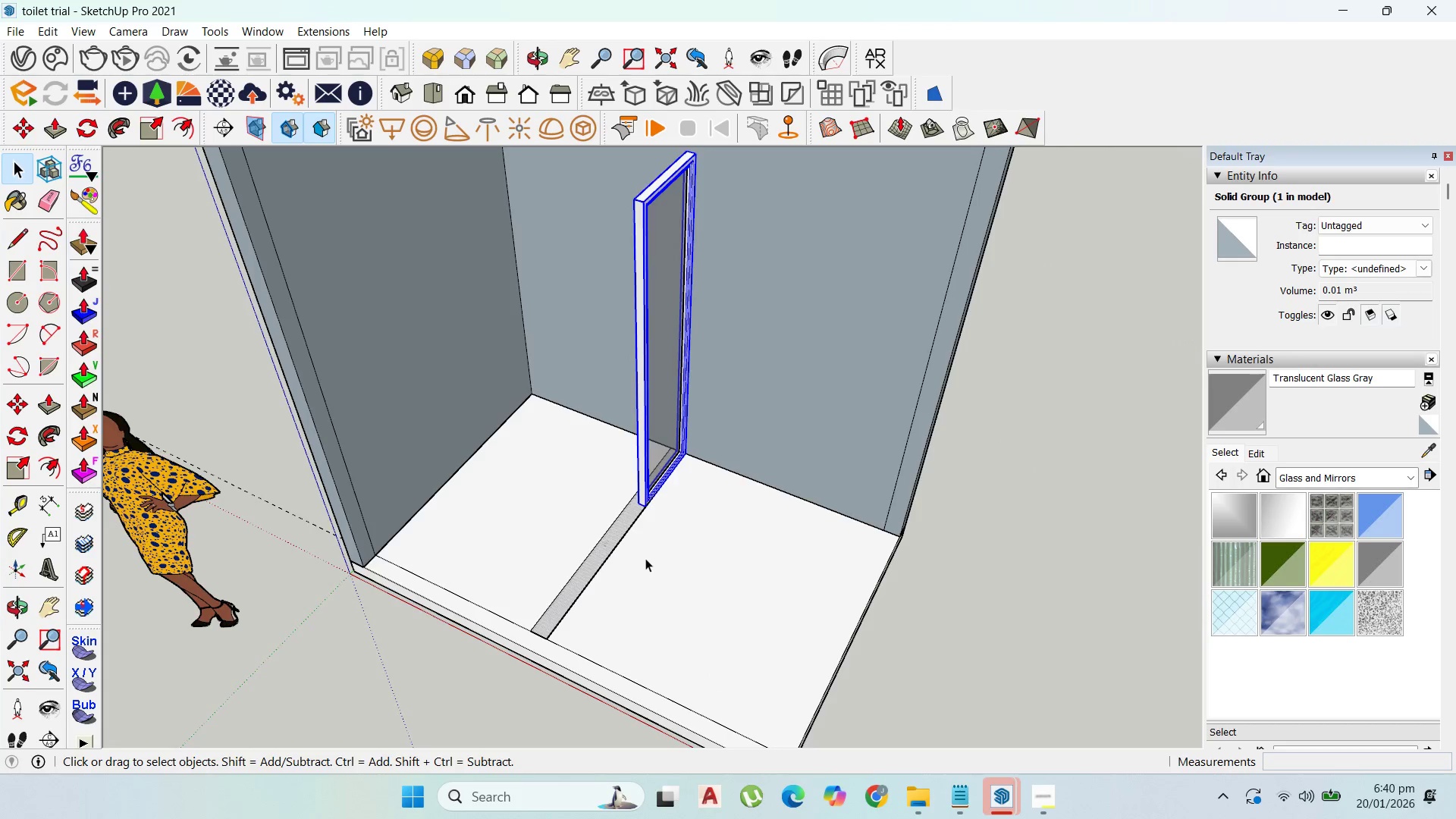 
scroll: coordinate [645, 558], scroll_direction: down, amount: 2.0
 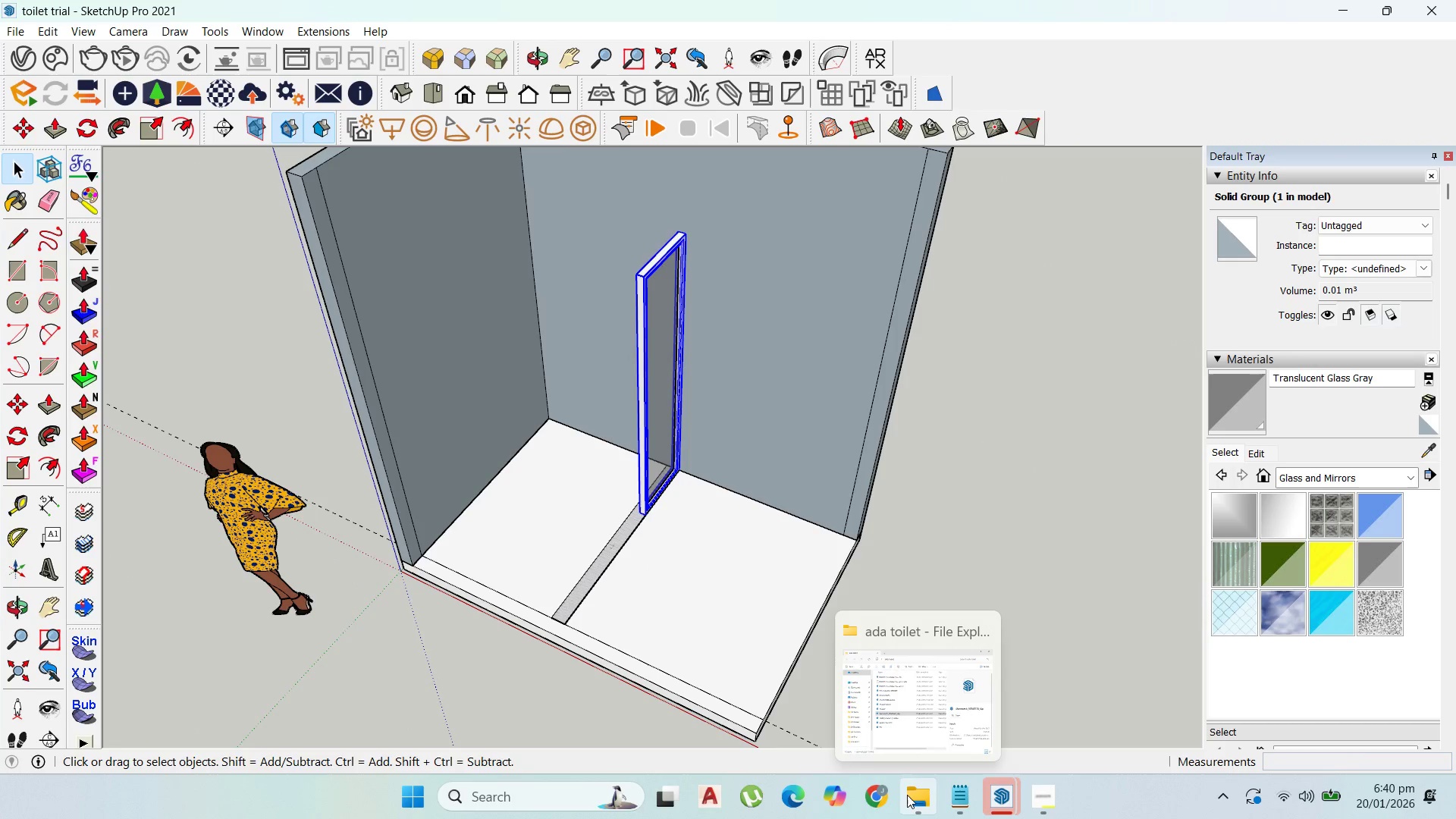 
left_click([909, 722])
 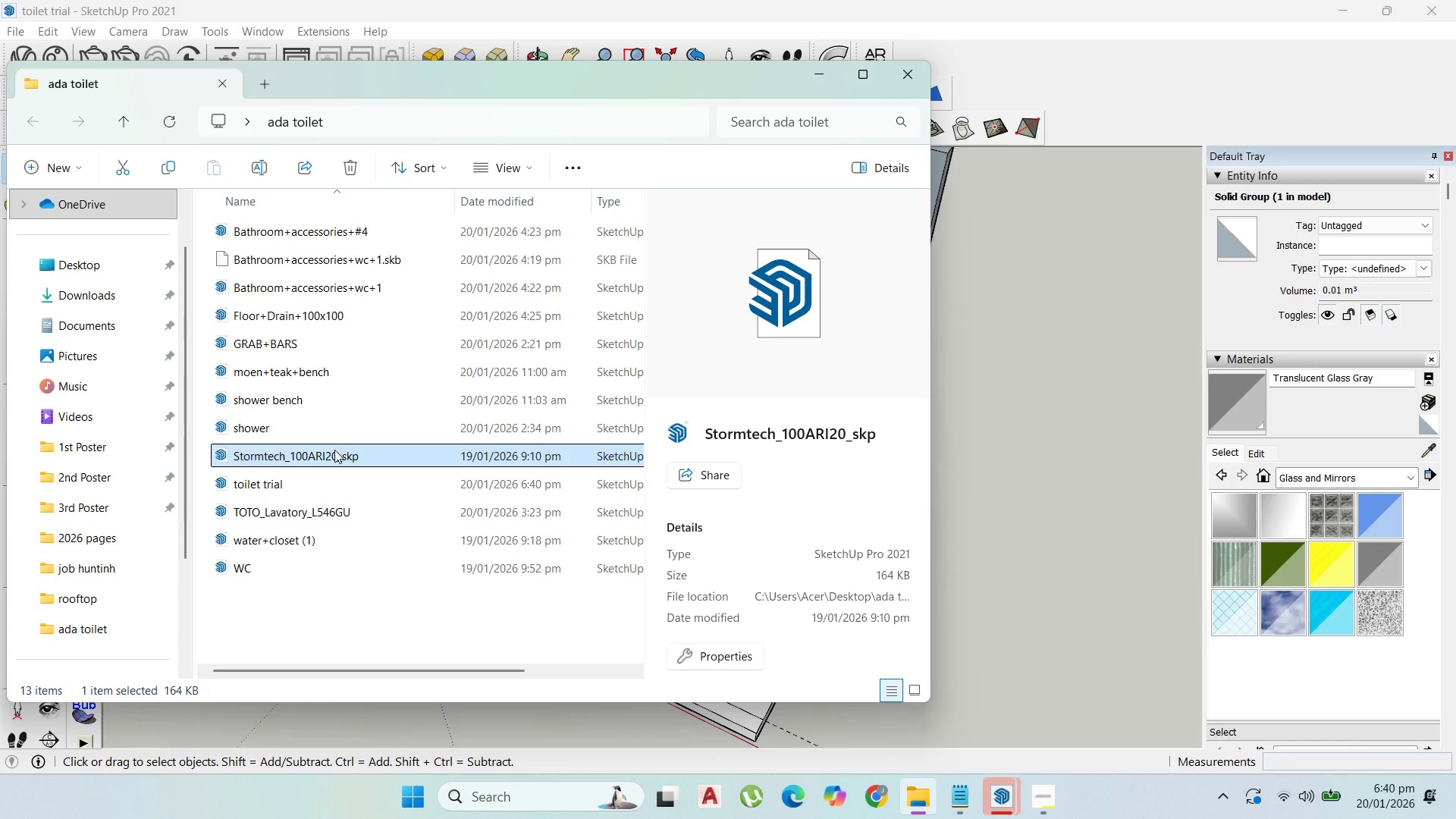 
left_click([299, 429])
 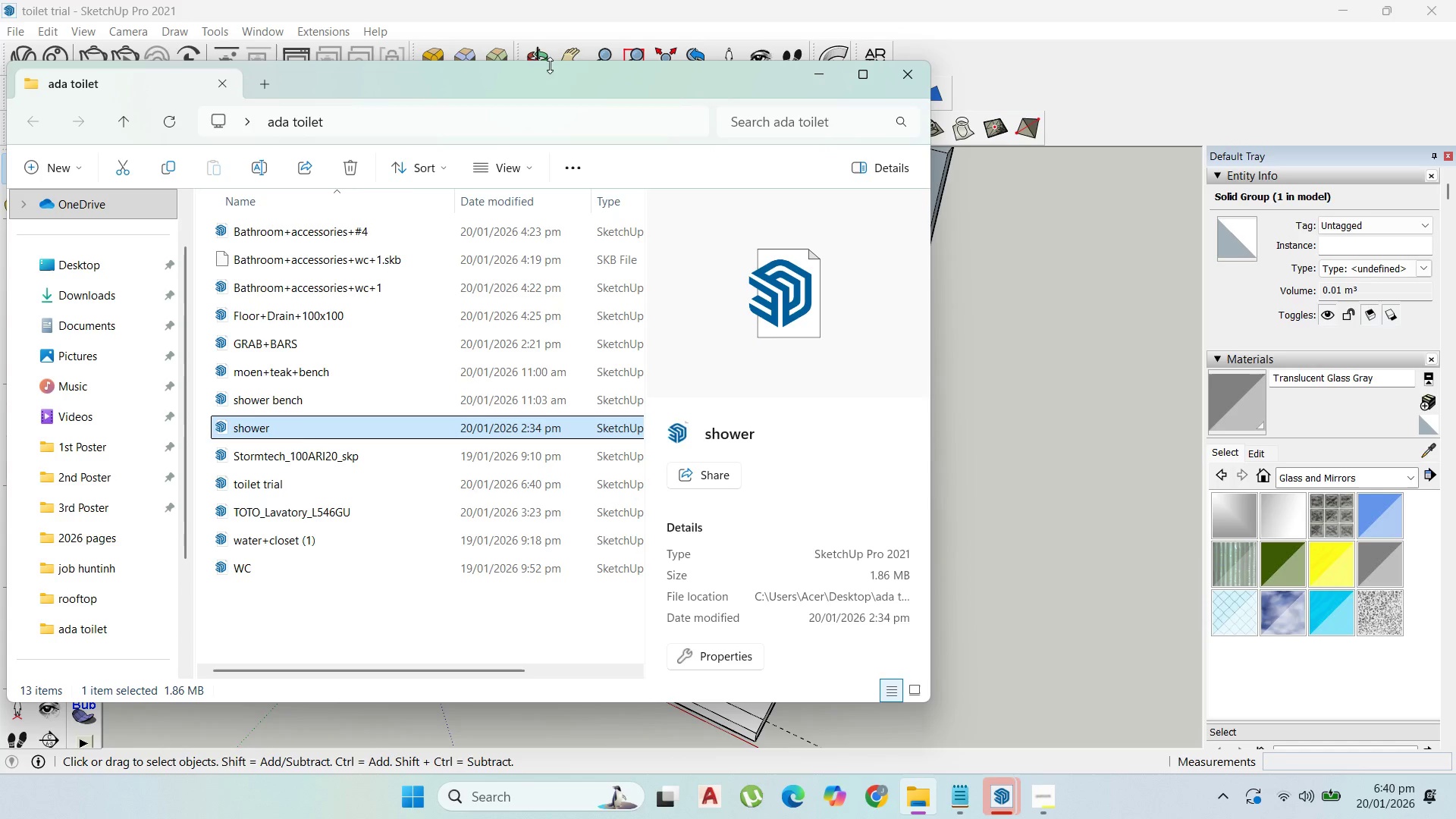 
left_click_drag(start_coordinate=[554, 76], to_coordinate=[1020, 177])
 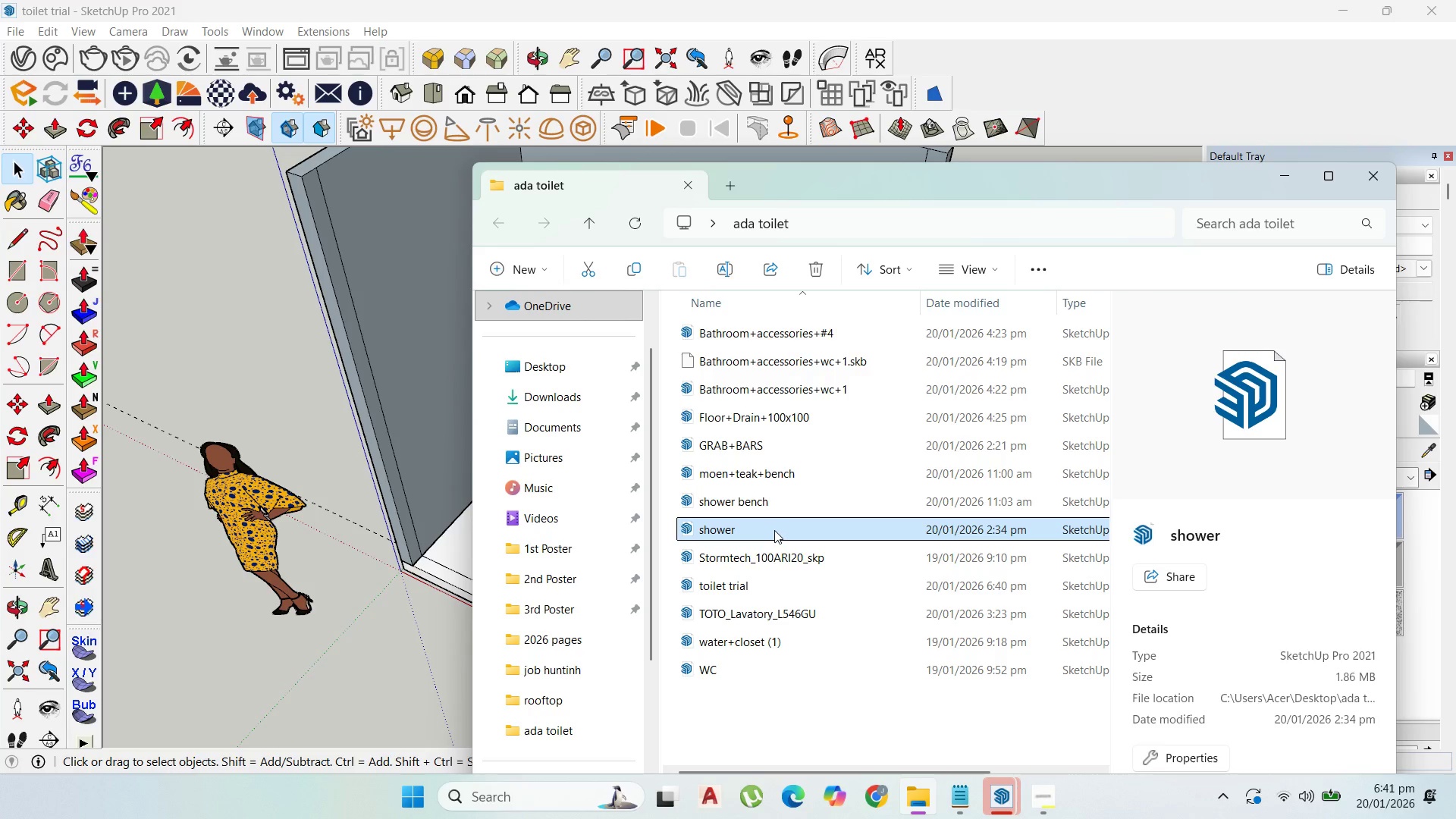 
left_click_drag(start_coordinate=[768, 530], to_coordinate=[461, 559])
 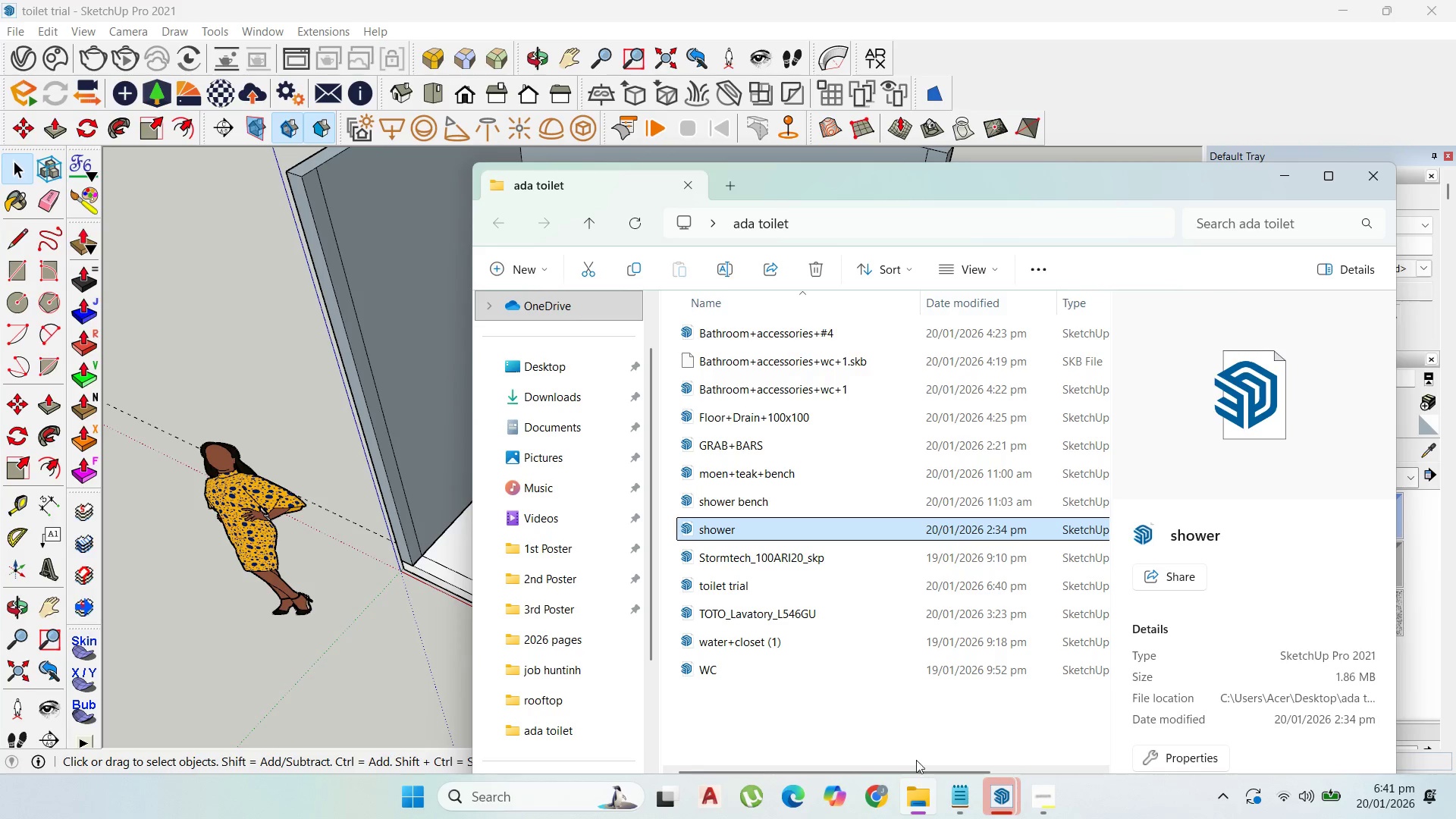 
left_click([967, 792])
 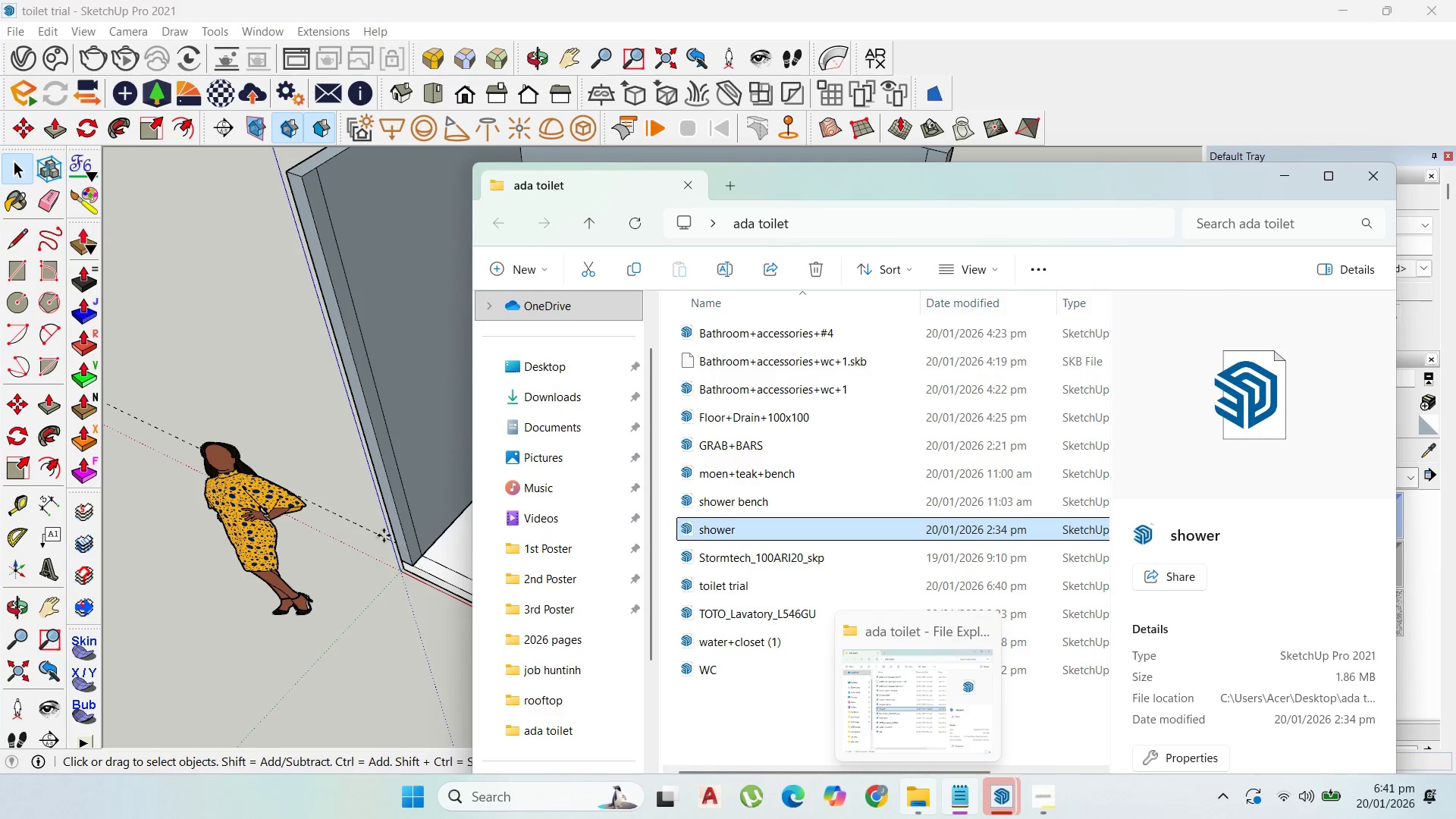 
left_click_drag(start_coordinate=[442, 541], to_coordinate=[26, 501])
 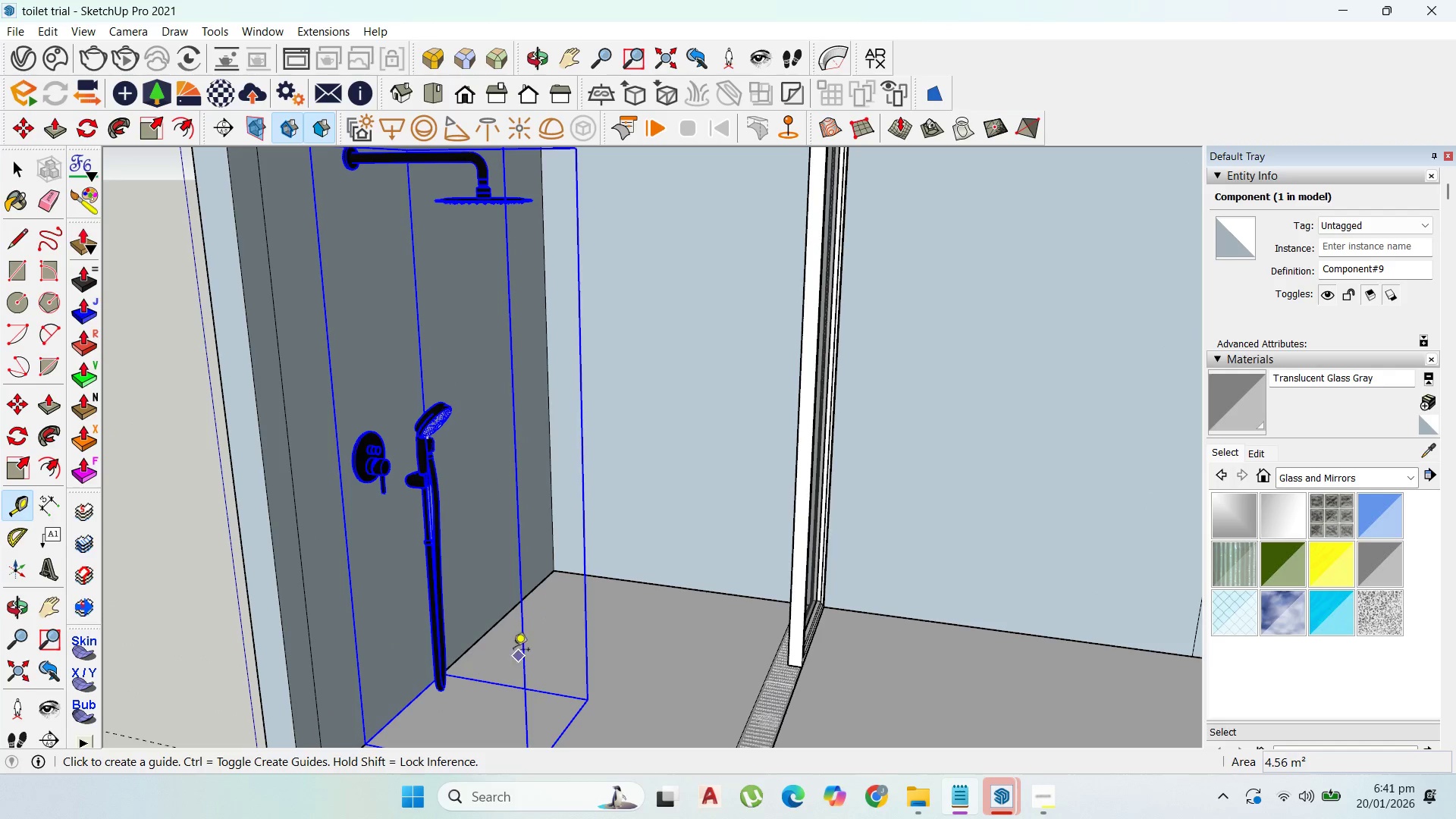 
scroll: coordinate [450, 548], scroll_direction: down, amount: 1.0
 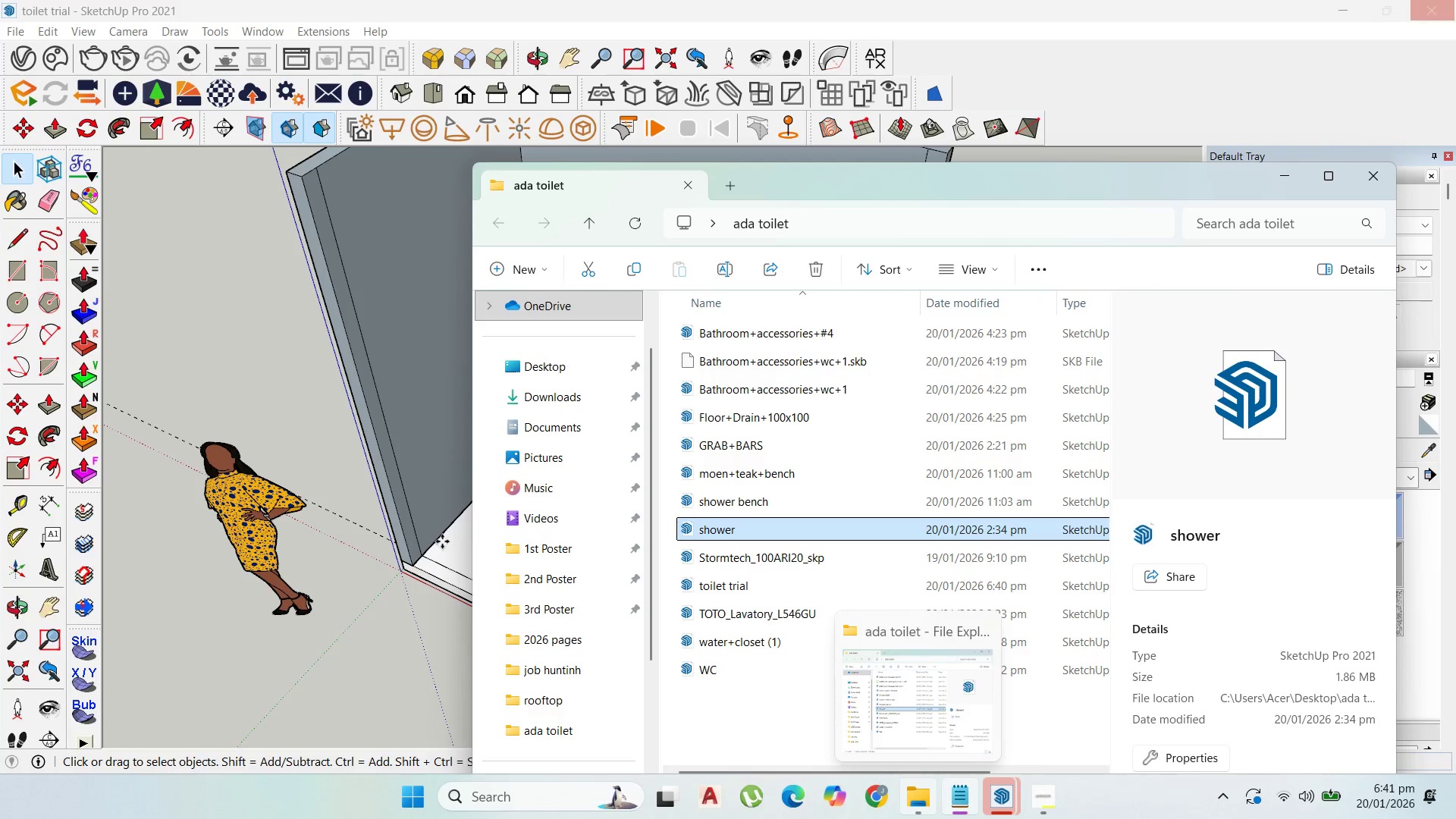 
scroll: coordinate [497, 204], scroll_direction: up, amount: 13.0
 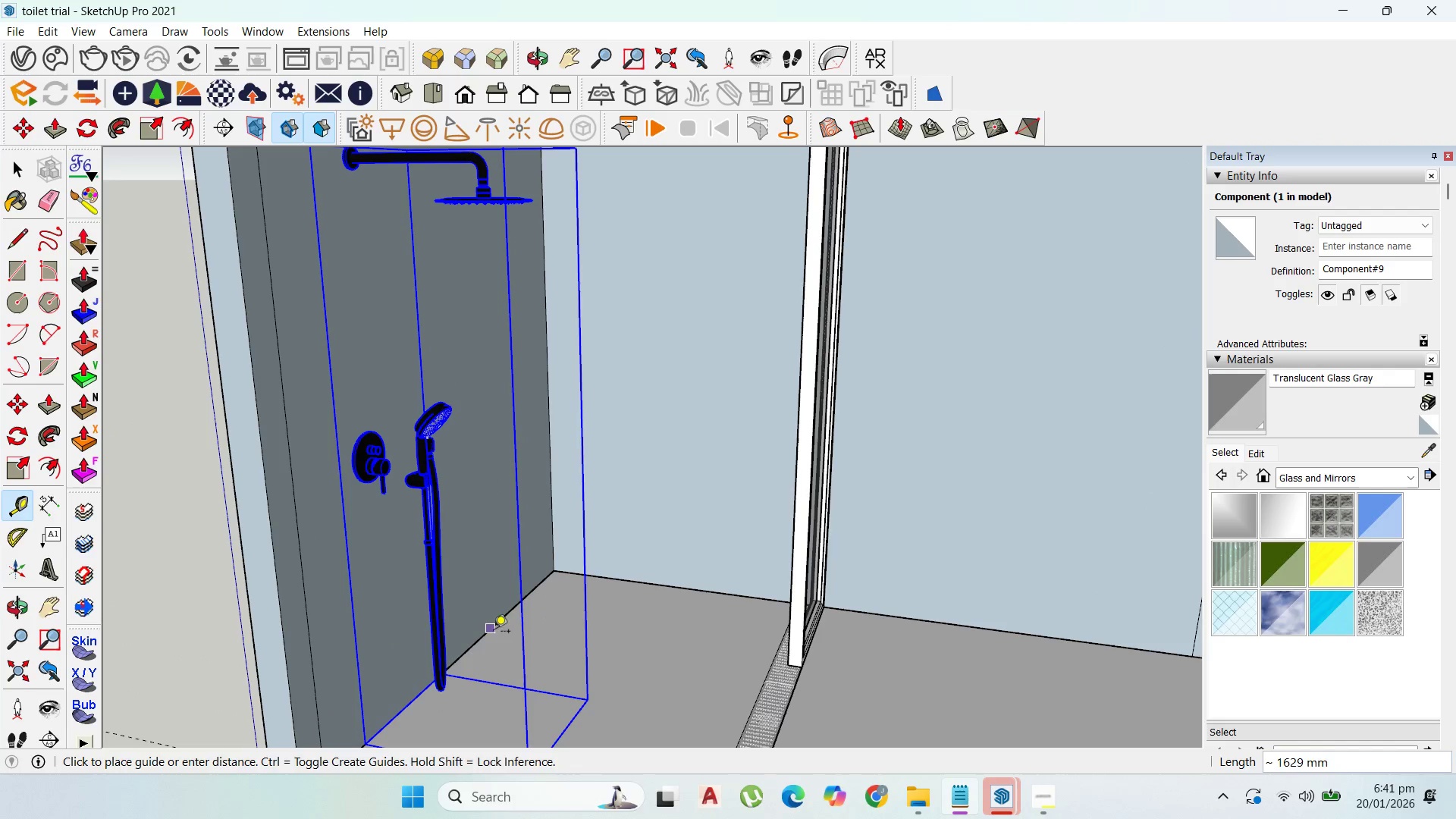 
type(2080)
 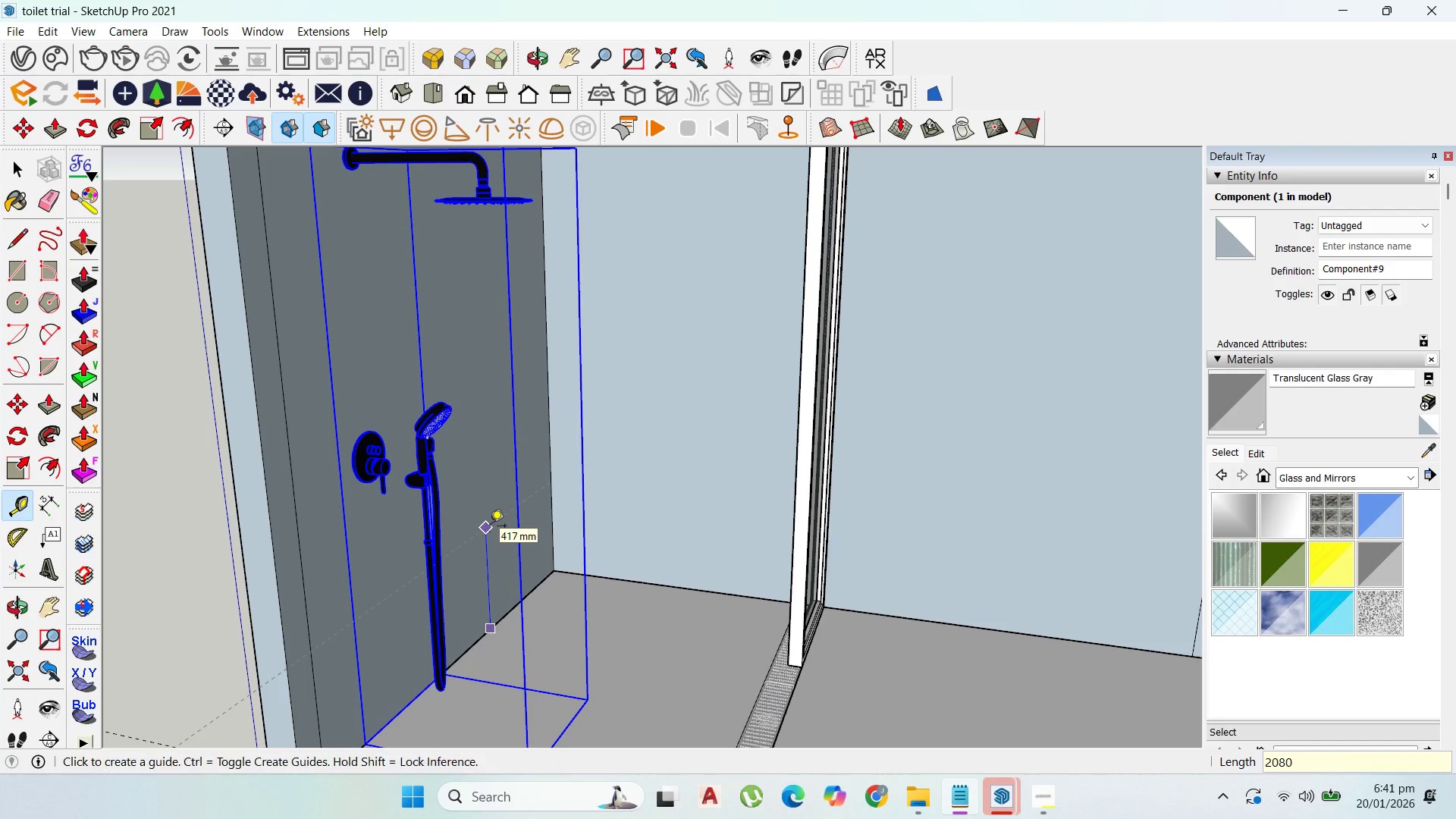 
key(Enter)
 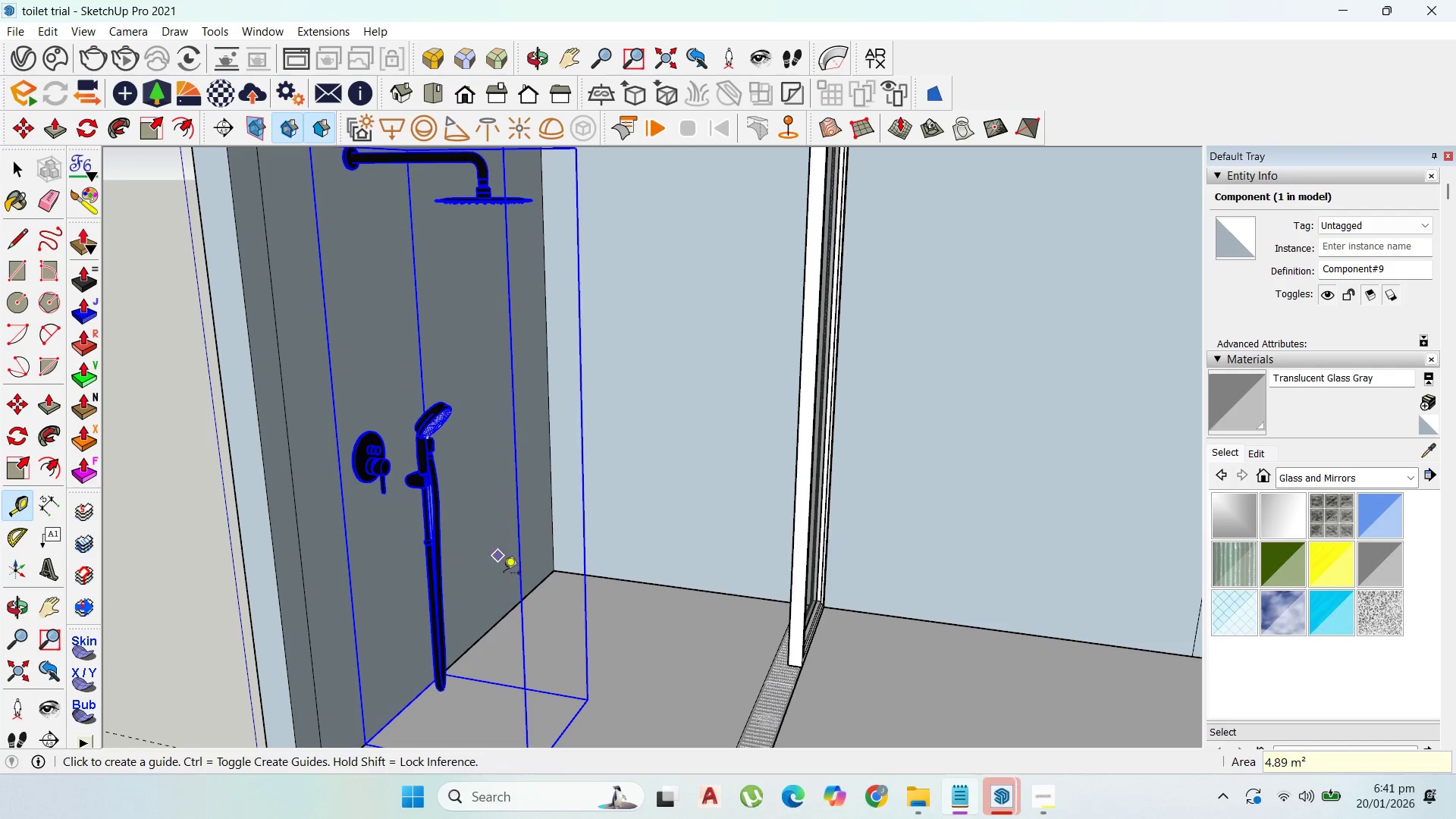 
scroll: coordinate [524, 626], scroll_direction: down, amount: 5.0
 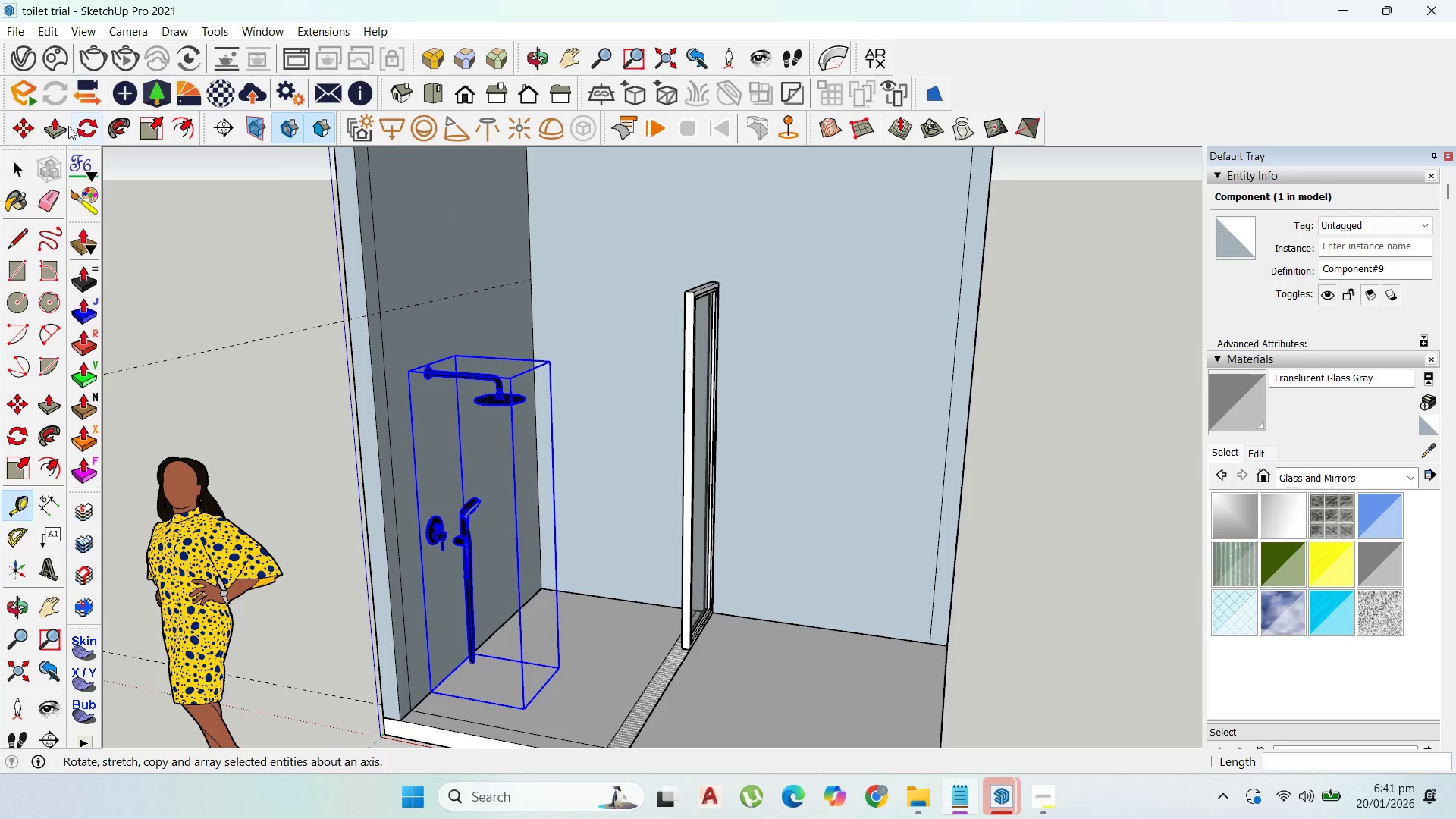 
left_click_drag(start_coordinate=[23, 124], to_coordinate=[33, 125])
 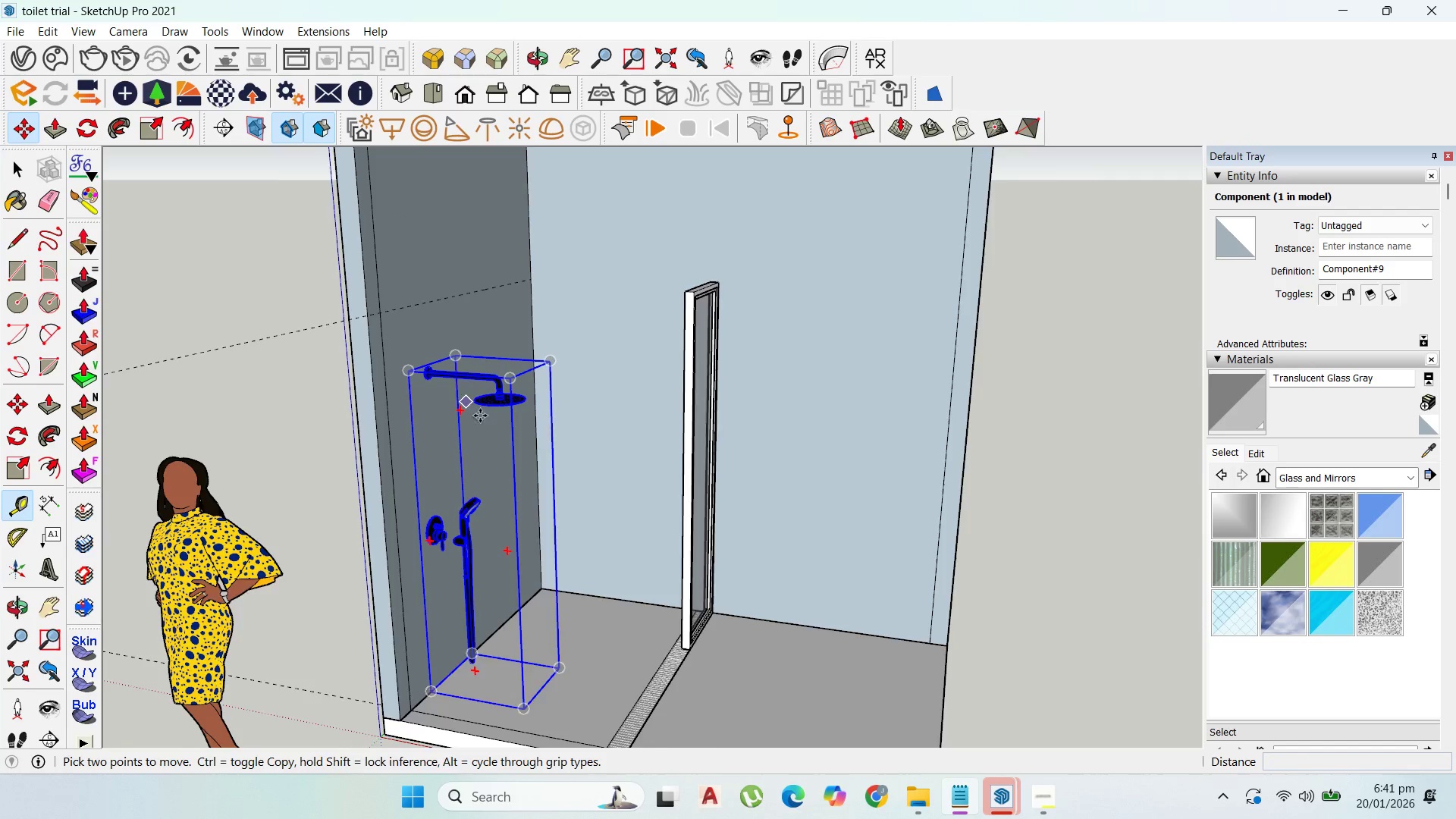 
scroll: coordinate [495, 402], scroll_direction: up, amount: 7.0
 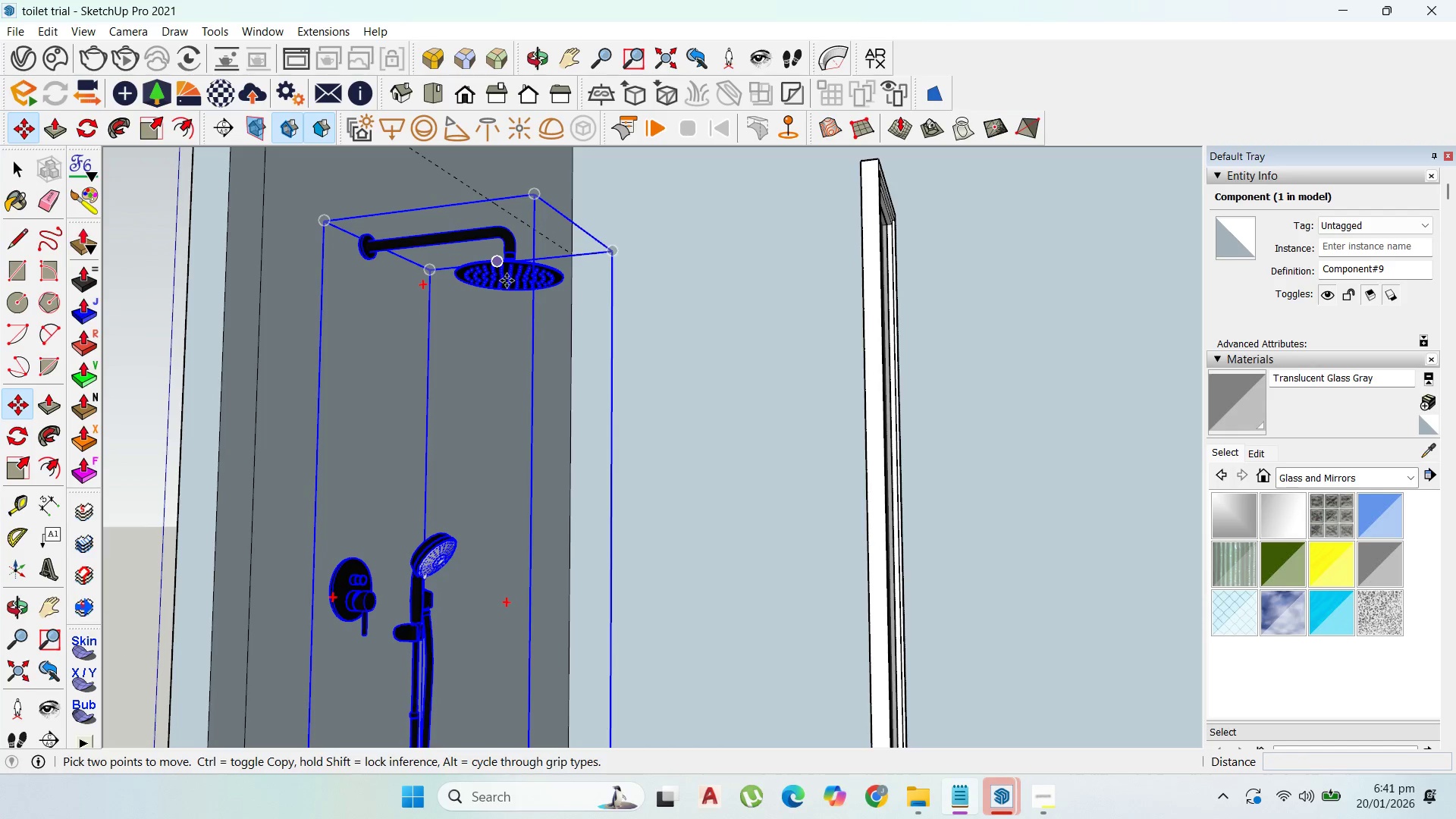 
left_click([507, 281])
 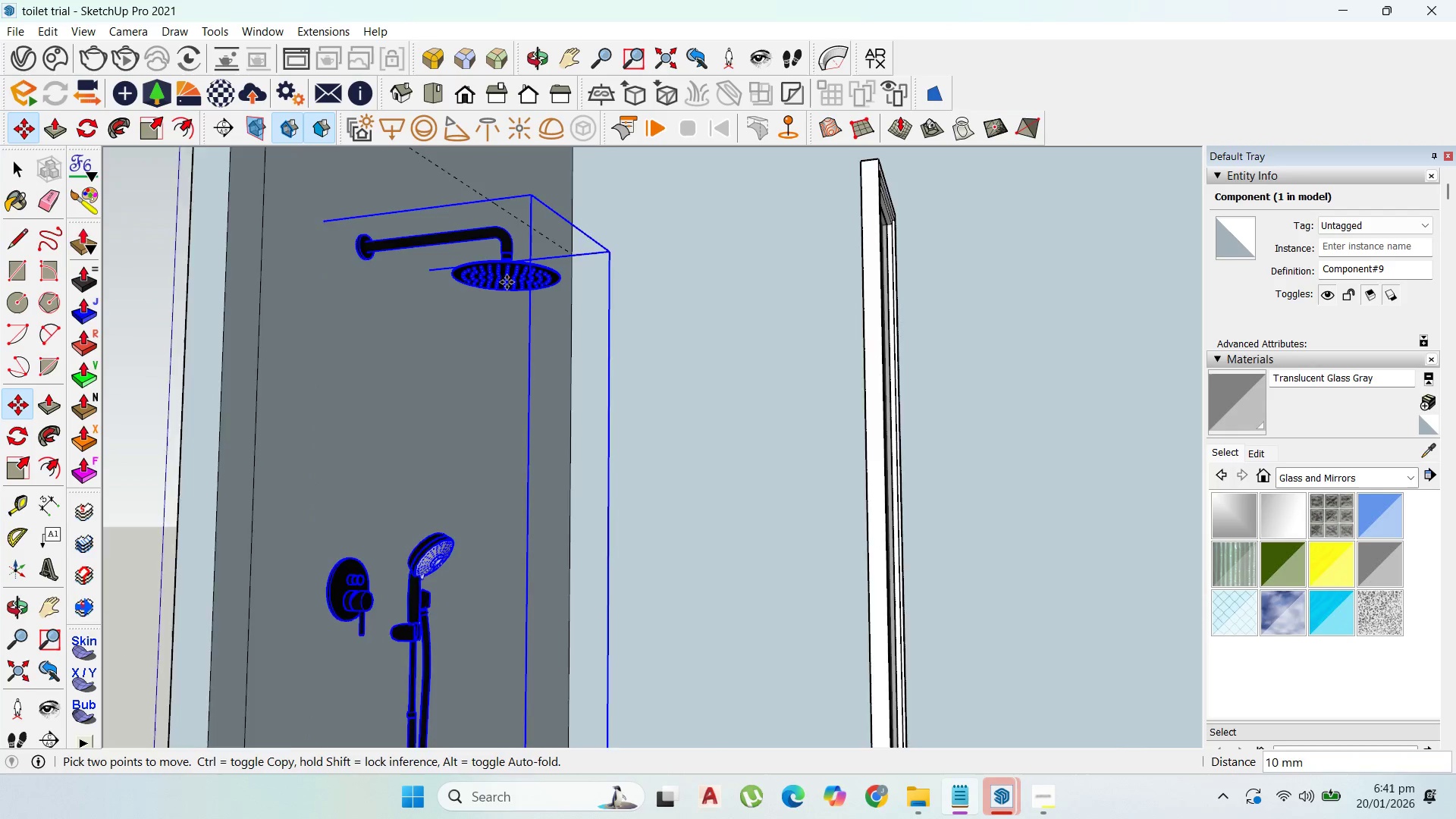 
scroll: coordinate [507, 282], scroll_direction: down, amount: 5.0
 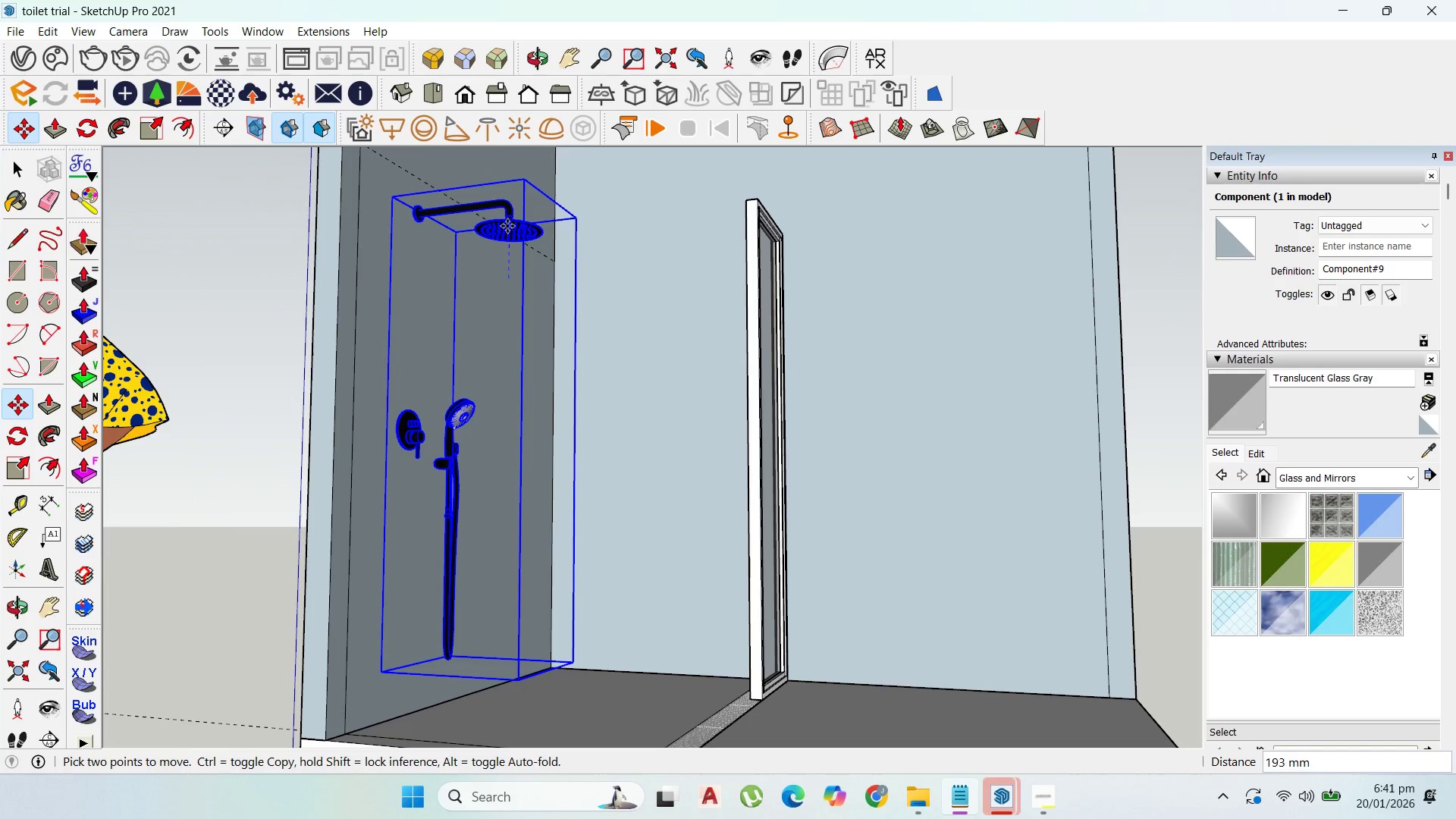 
hold_key(key=ShiftLeft, duration=1.5)
left_click([409, 176])
 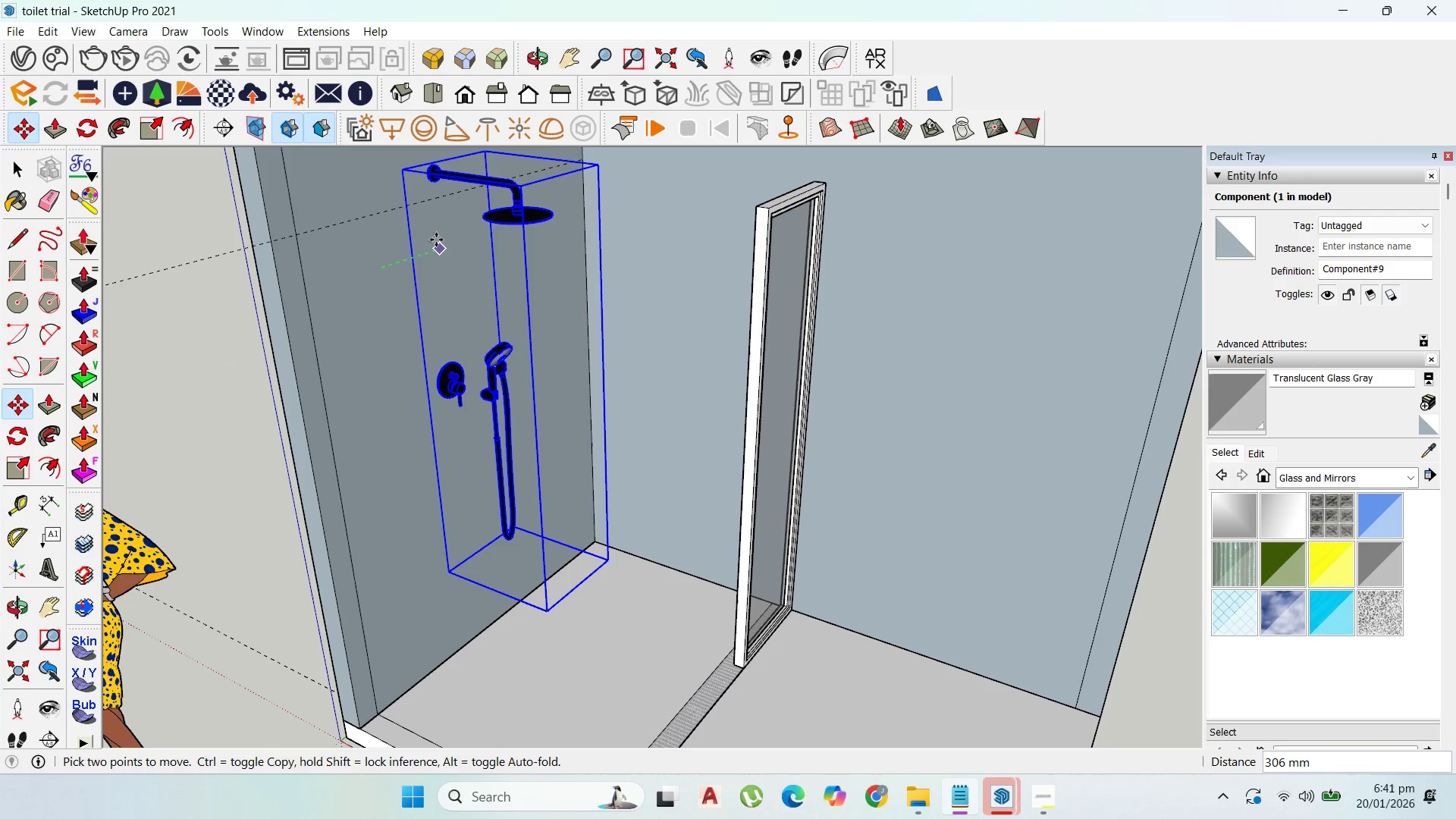 
left_click([450, 238])
 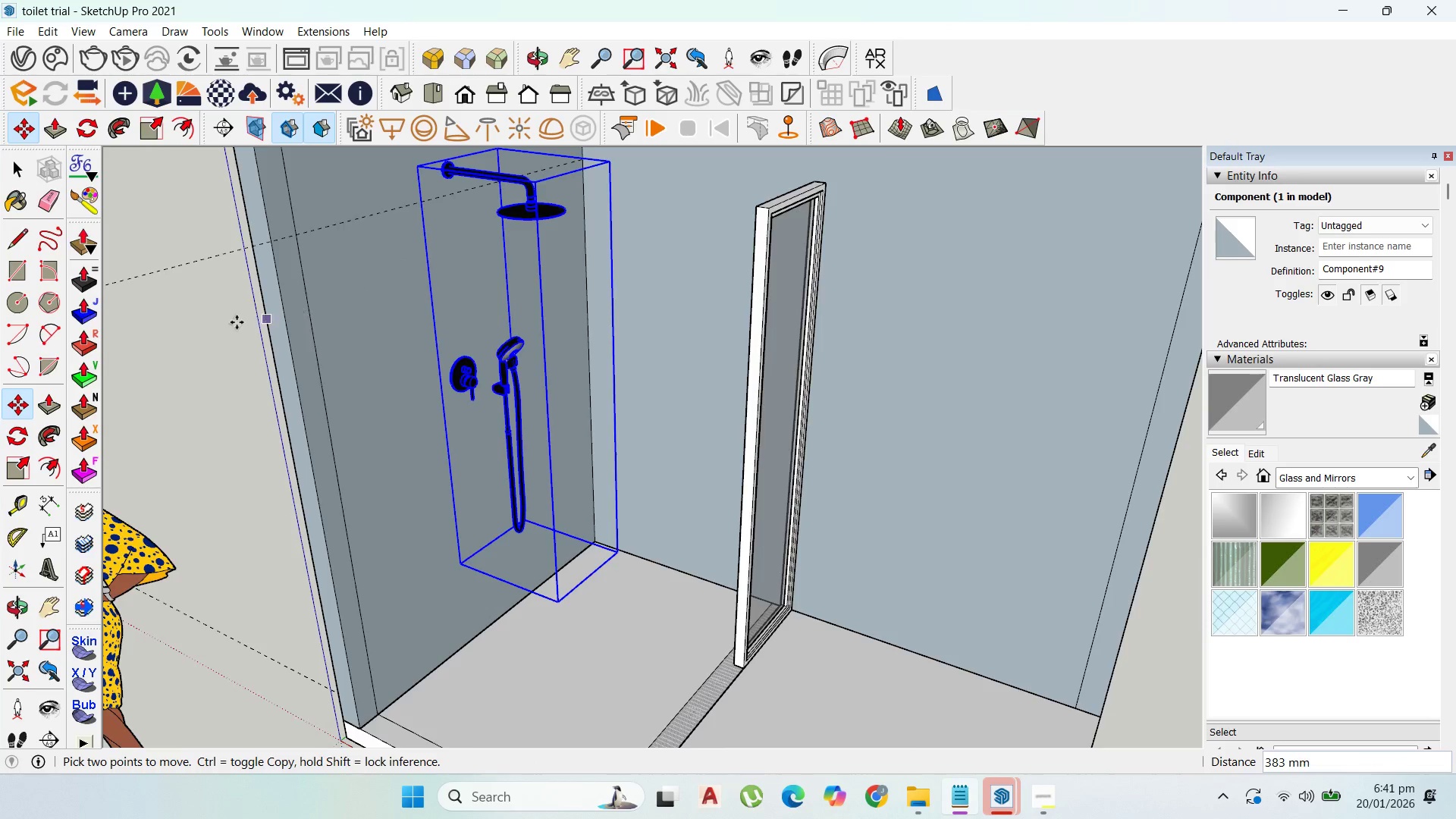 
scroll: coordinate [206, 298], scroll_direction: down, amount: 4.0
 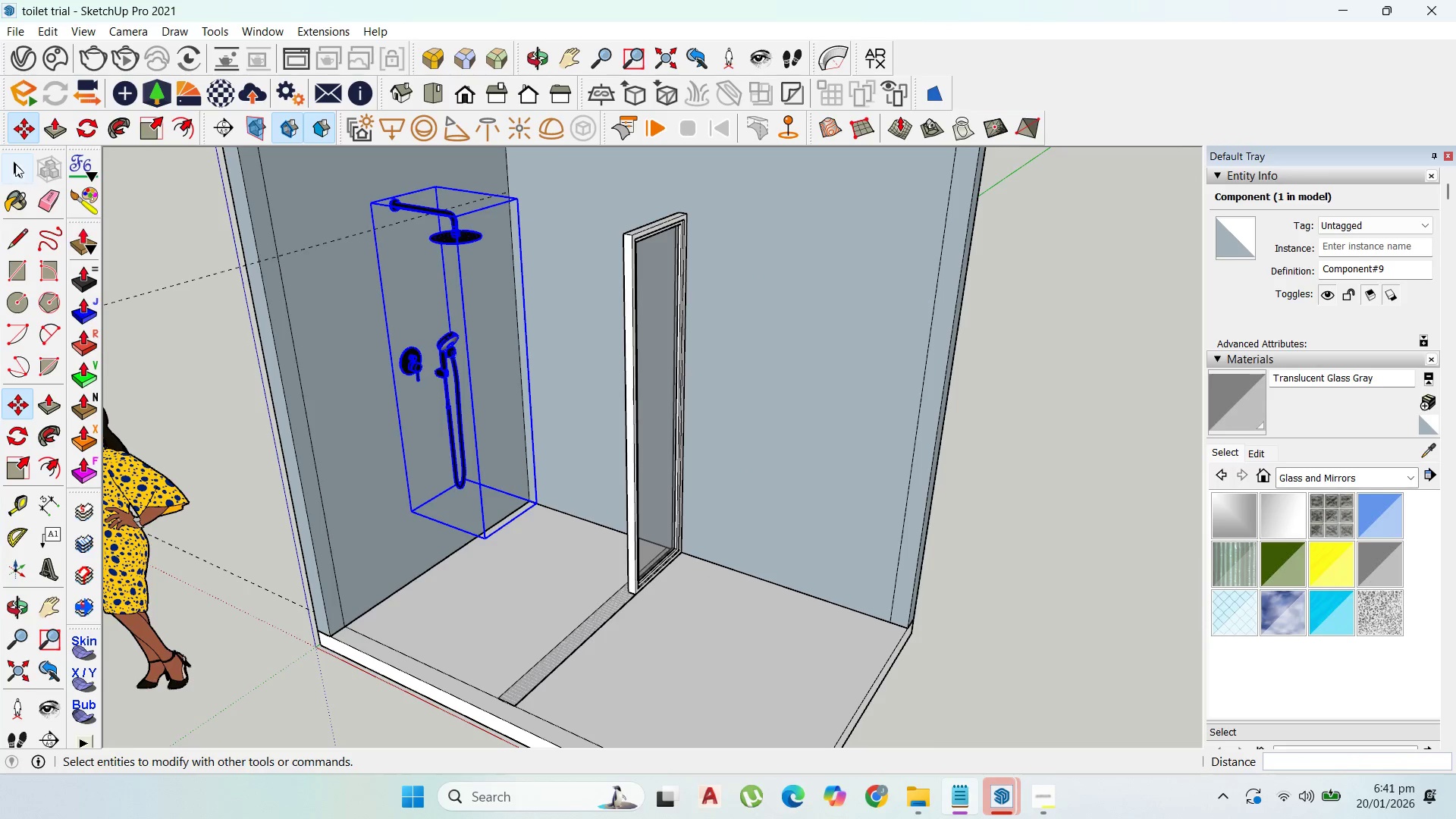 
left_click([15, 164])
 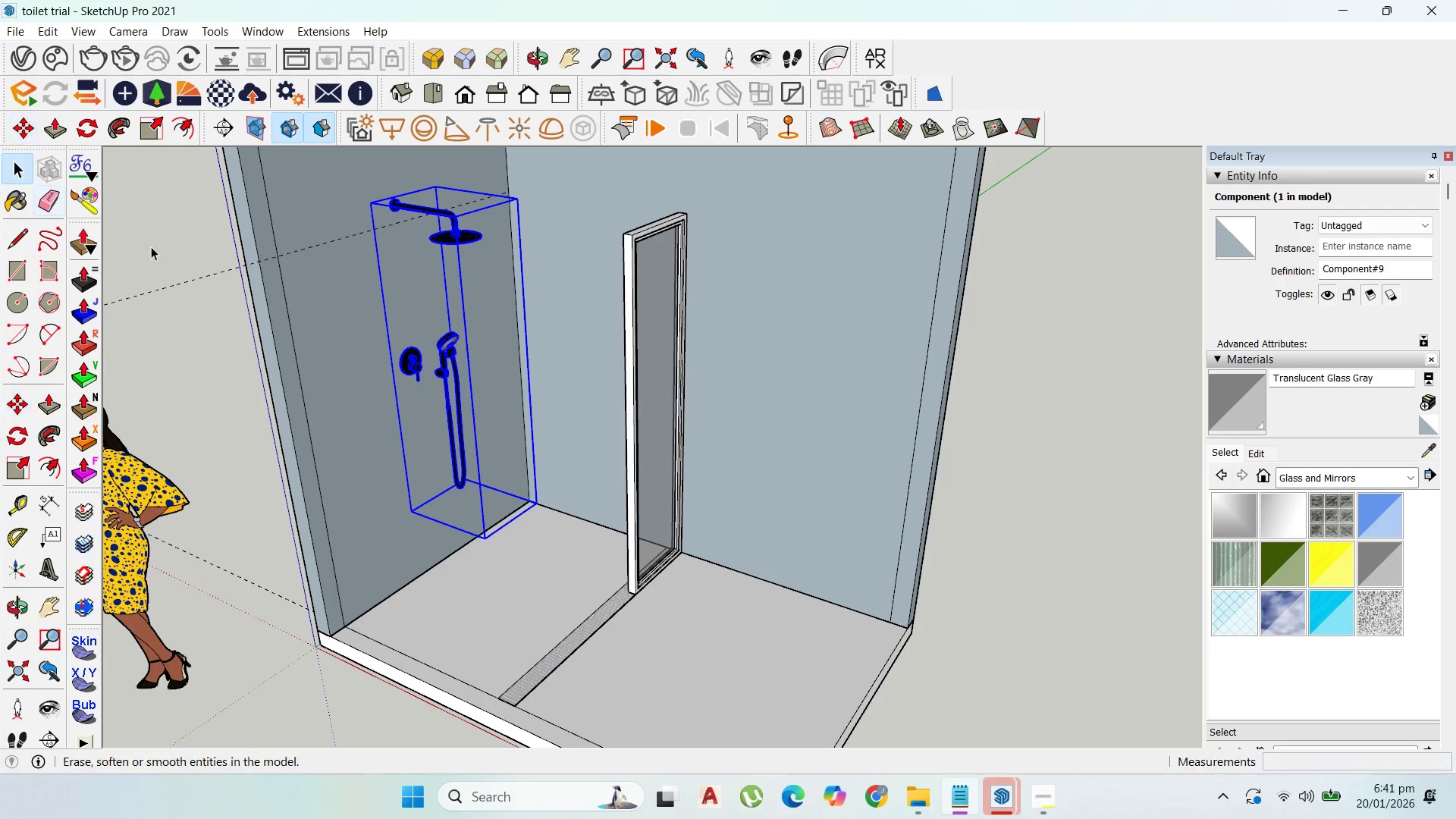 
key(Escape)
 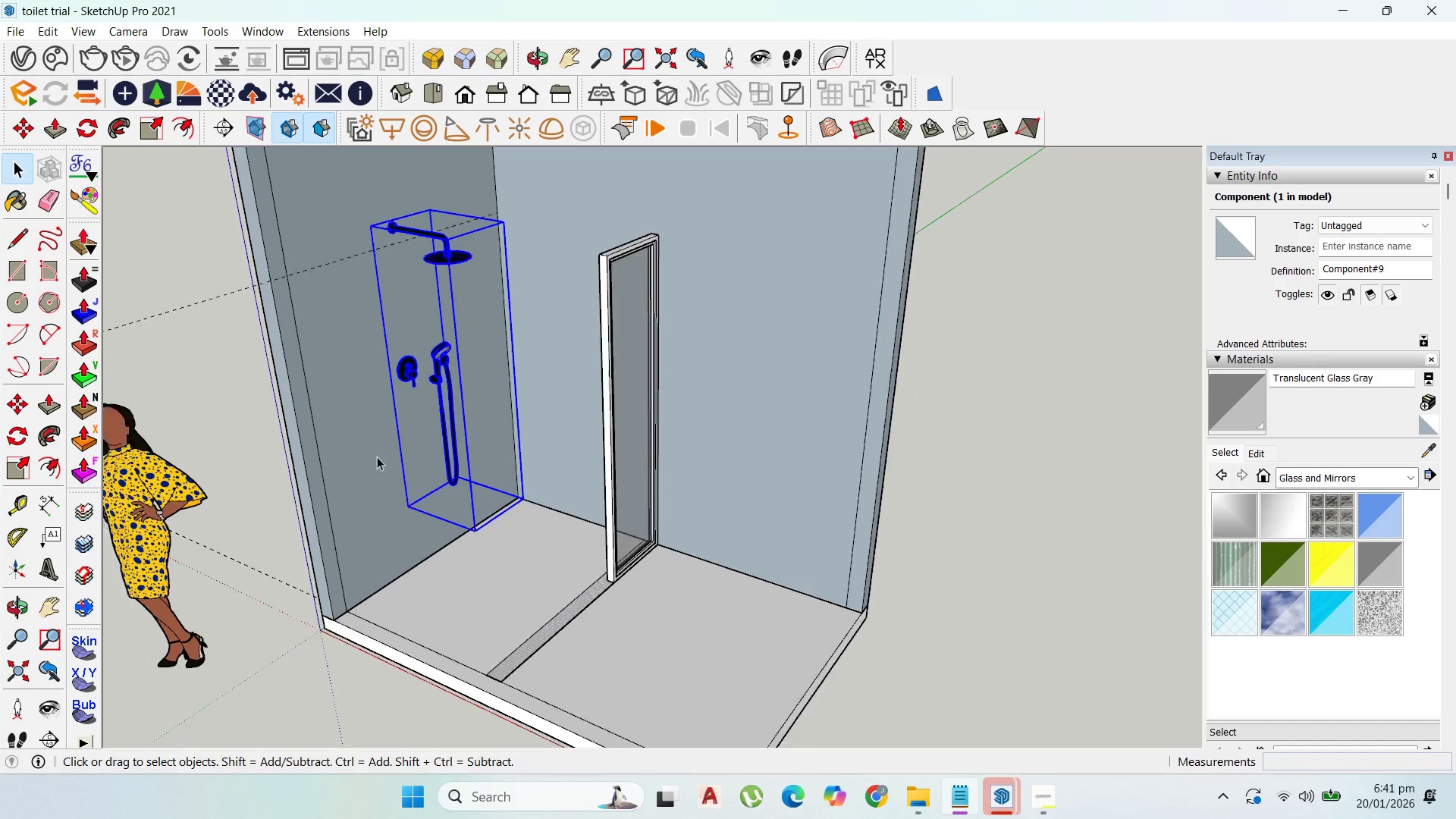 
left_click([839, 648])
 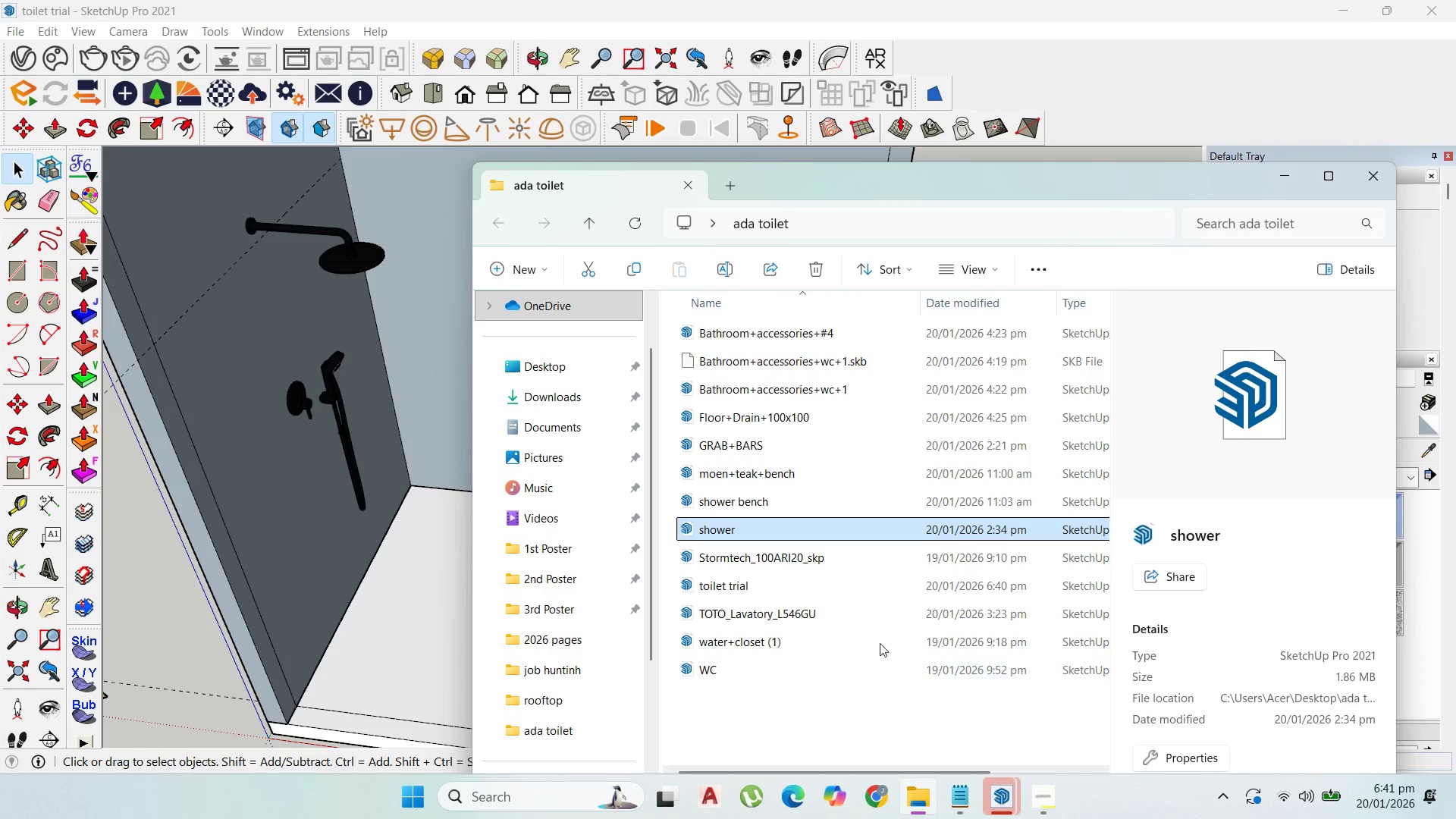 
scroll: coordinate [525, 565], scroll_direction: none, amount: 0.0
 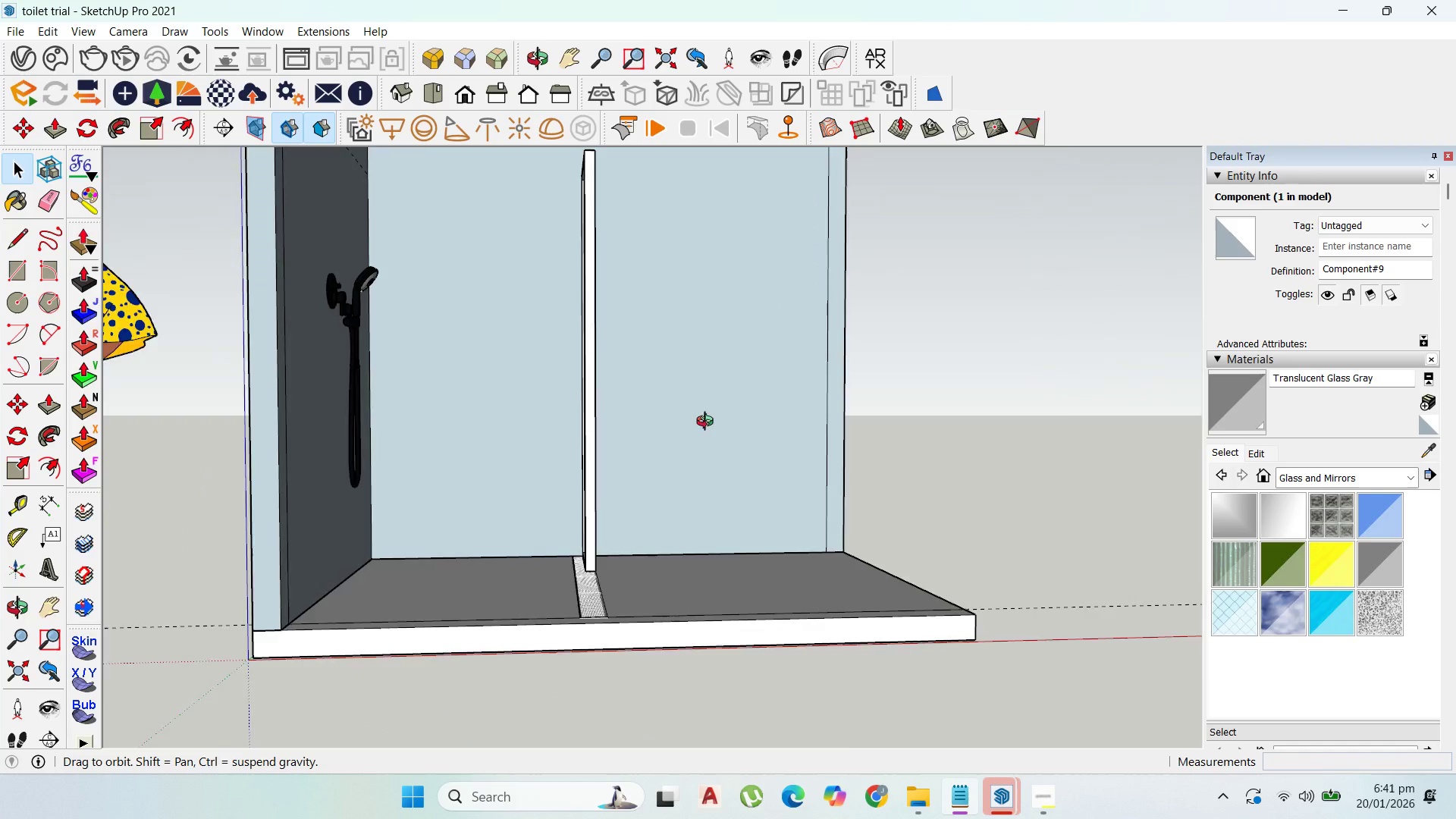 
mouse_move([755, 529])
 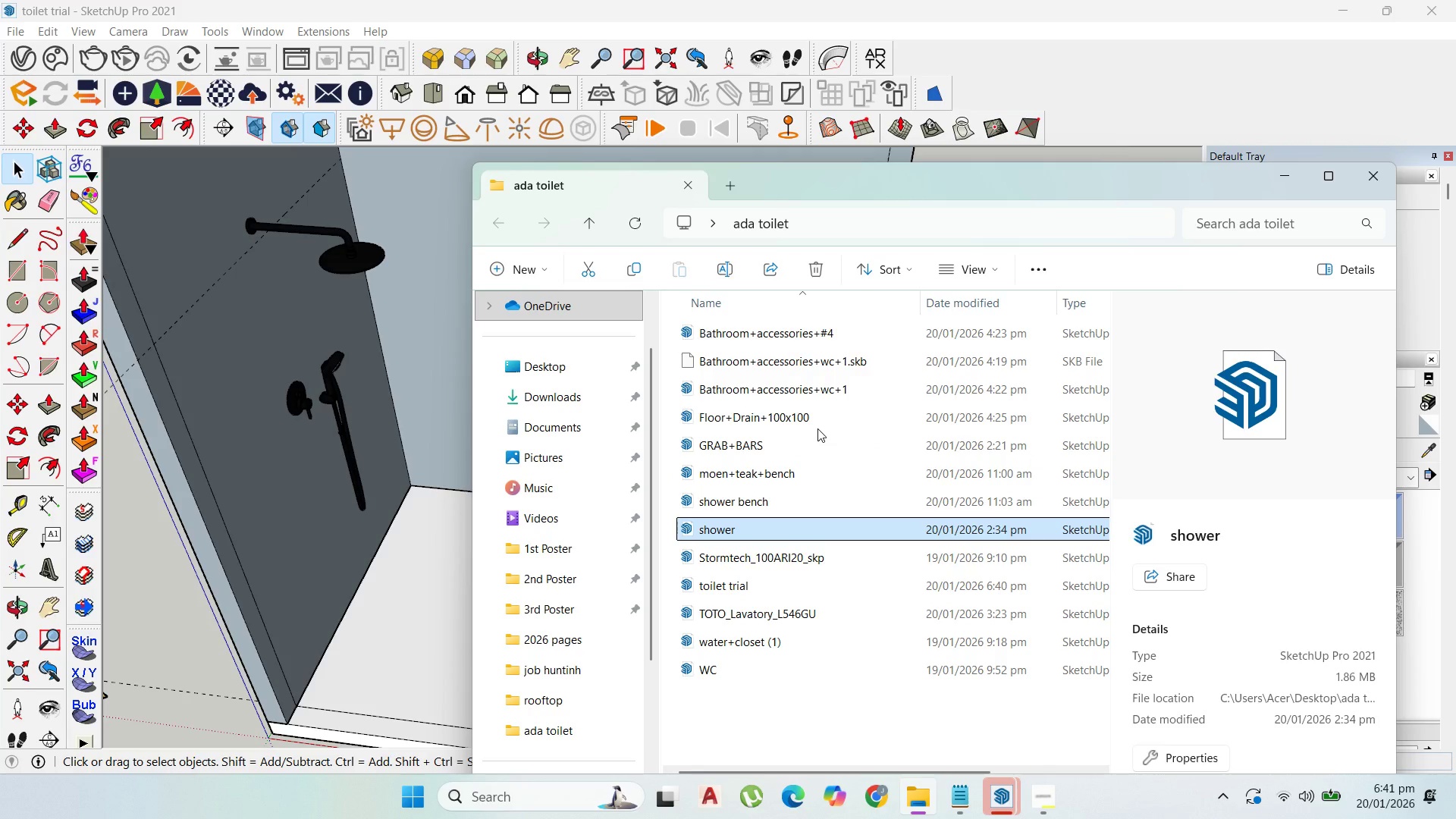 
wait(6.89)
 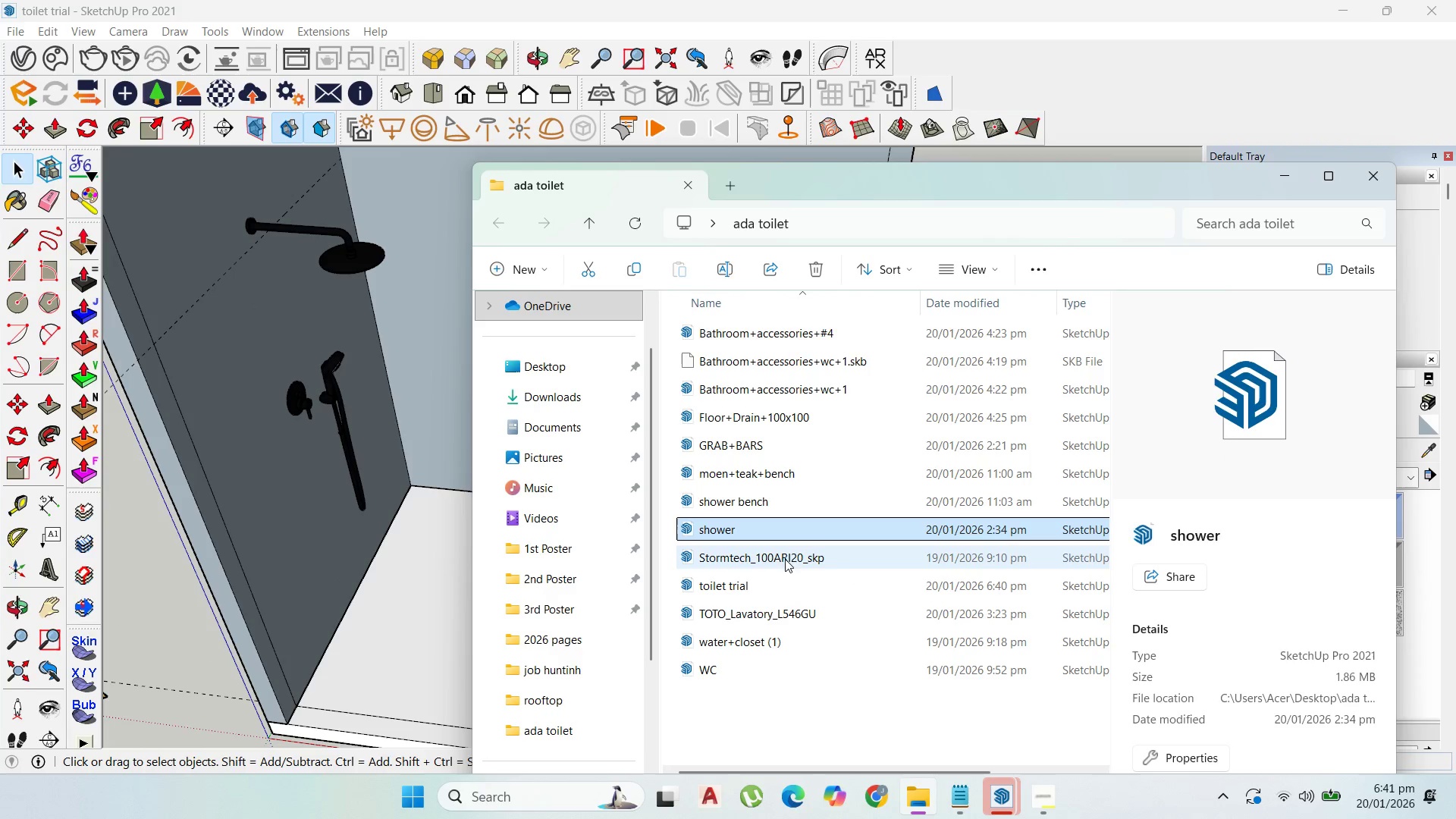 
left_click([807, 479])
 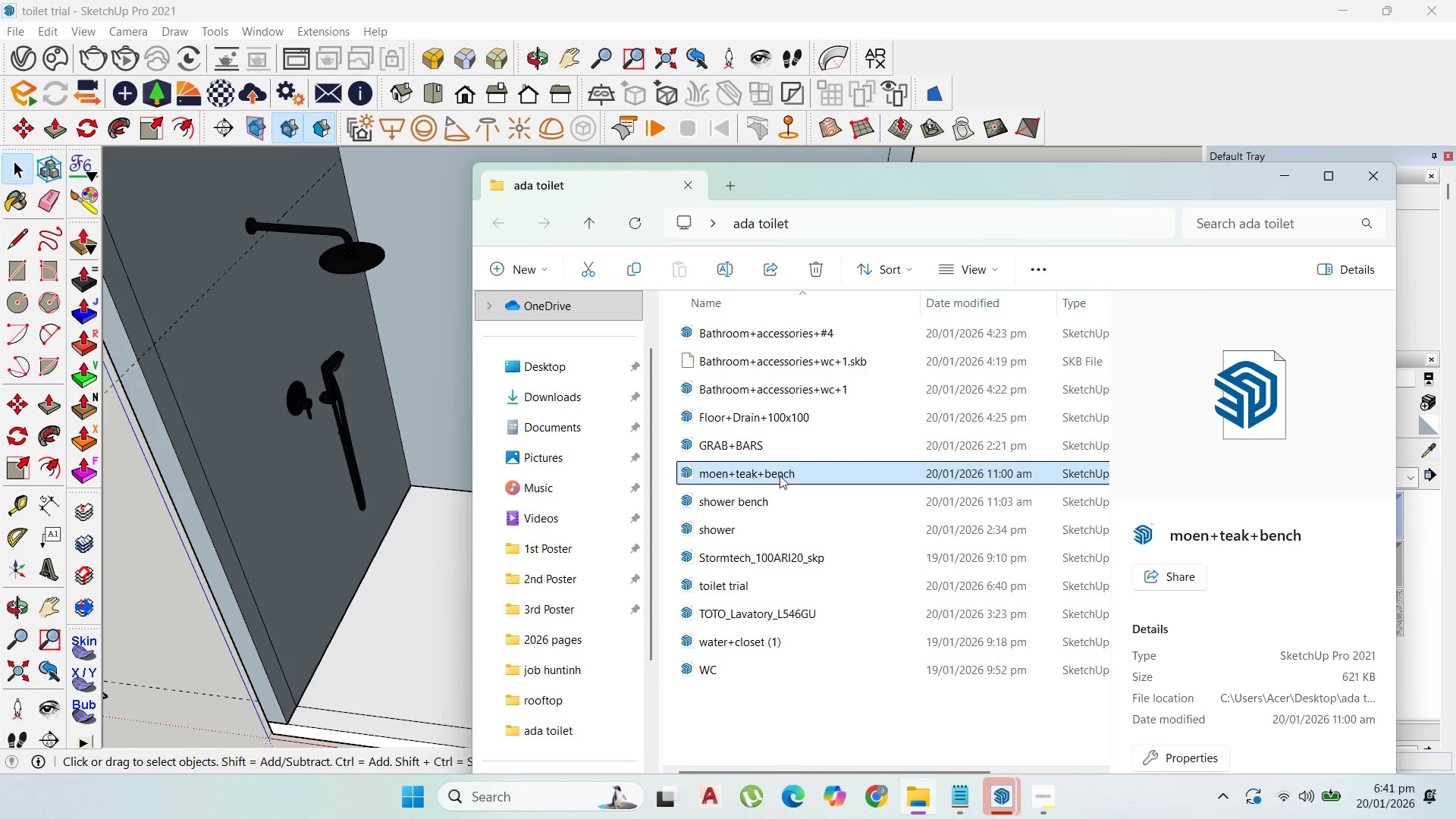 
left_click_drag(start_coordinate=[780, 475], to_coordinate=[438, 551])
 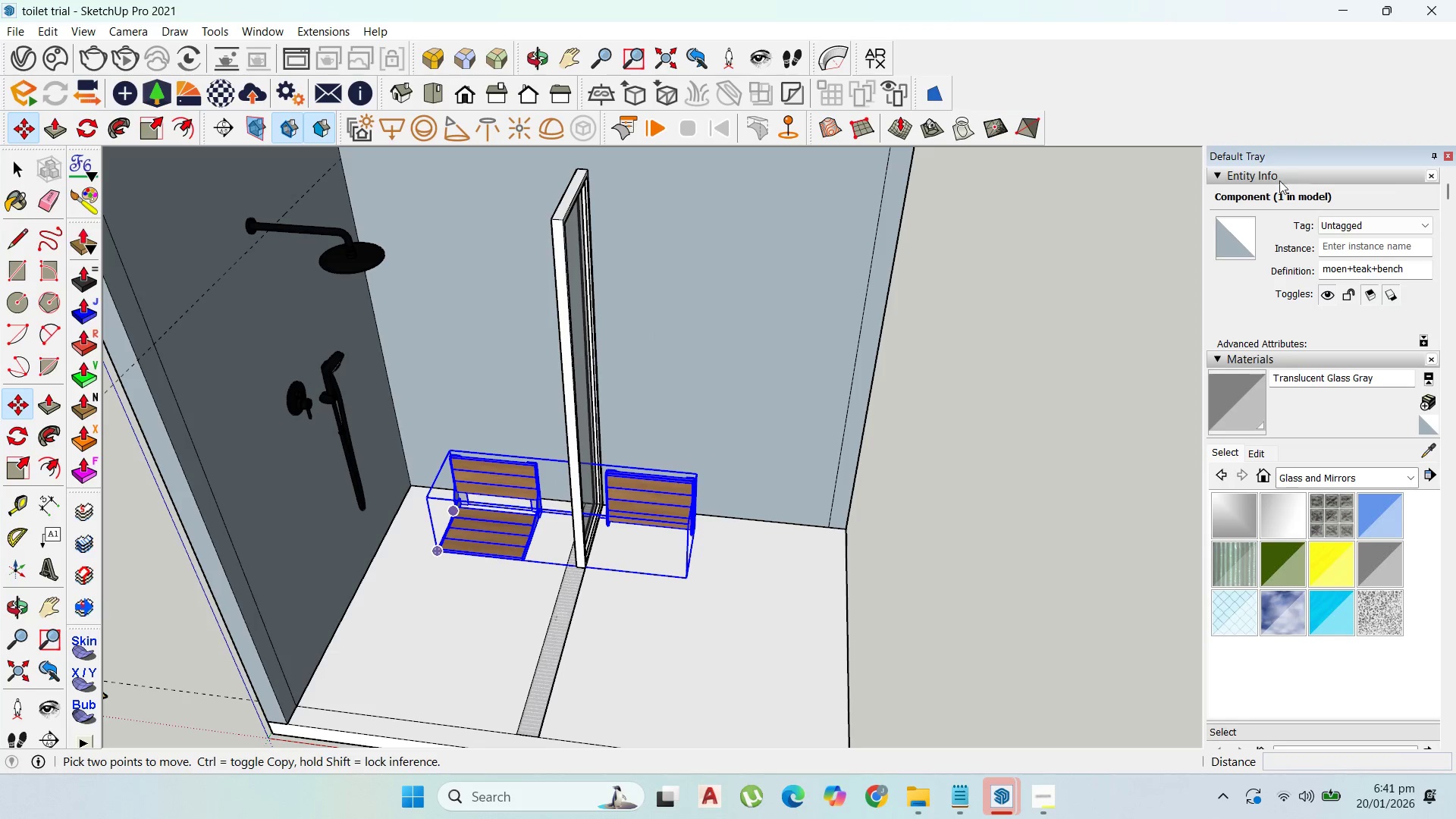 
scroll: coordinate [601, 555], scroll_direction: up, amount: 5.0
 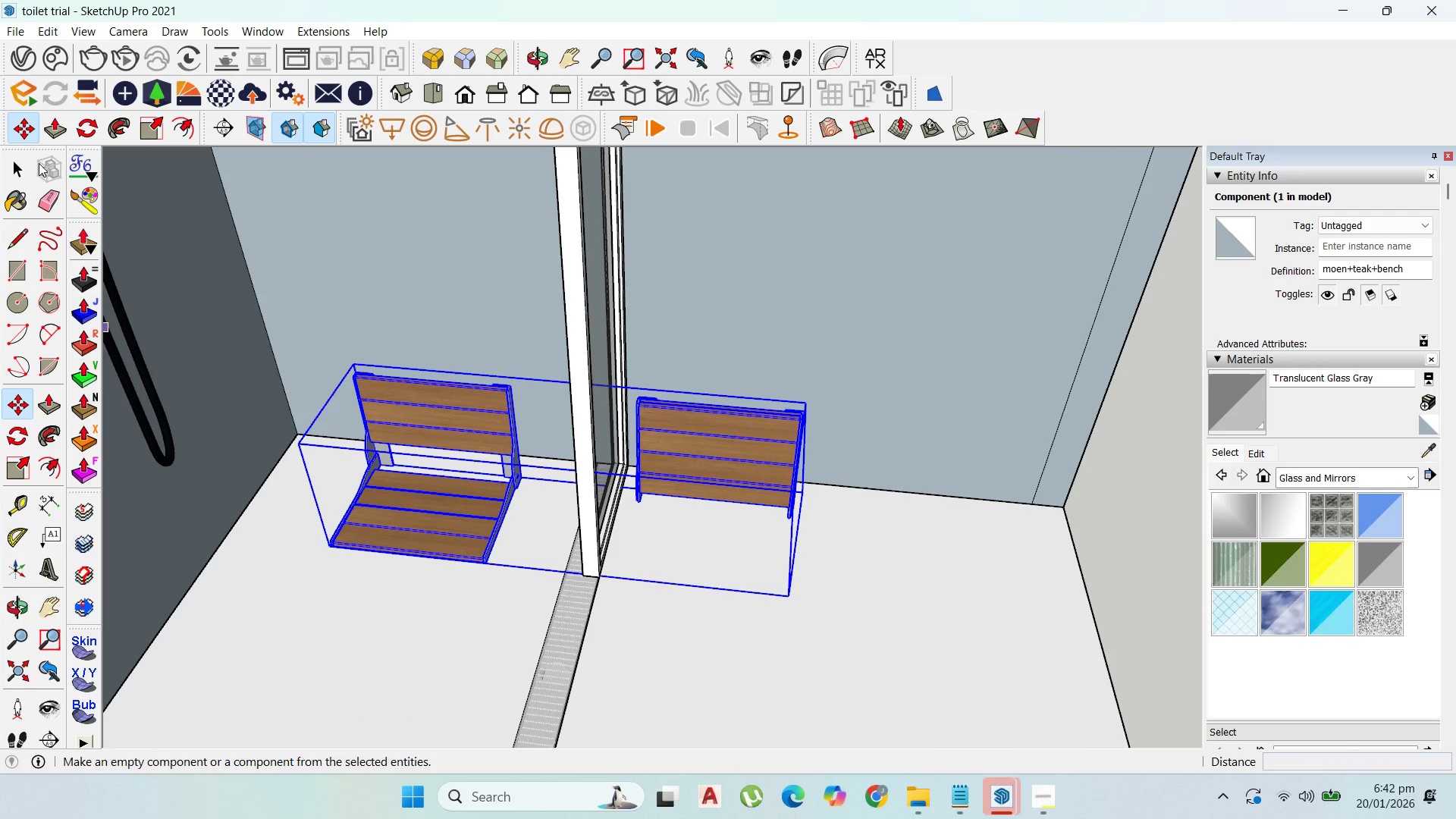 
left_click([22, 163])
 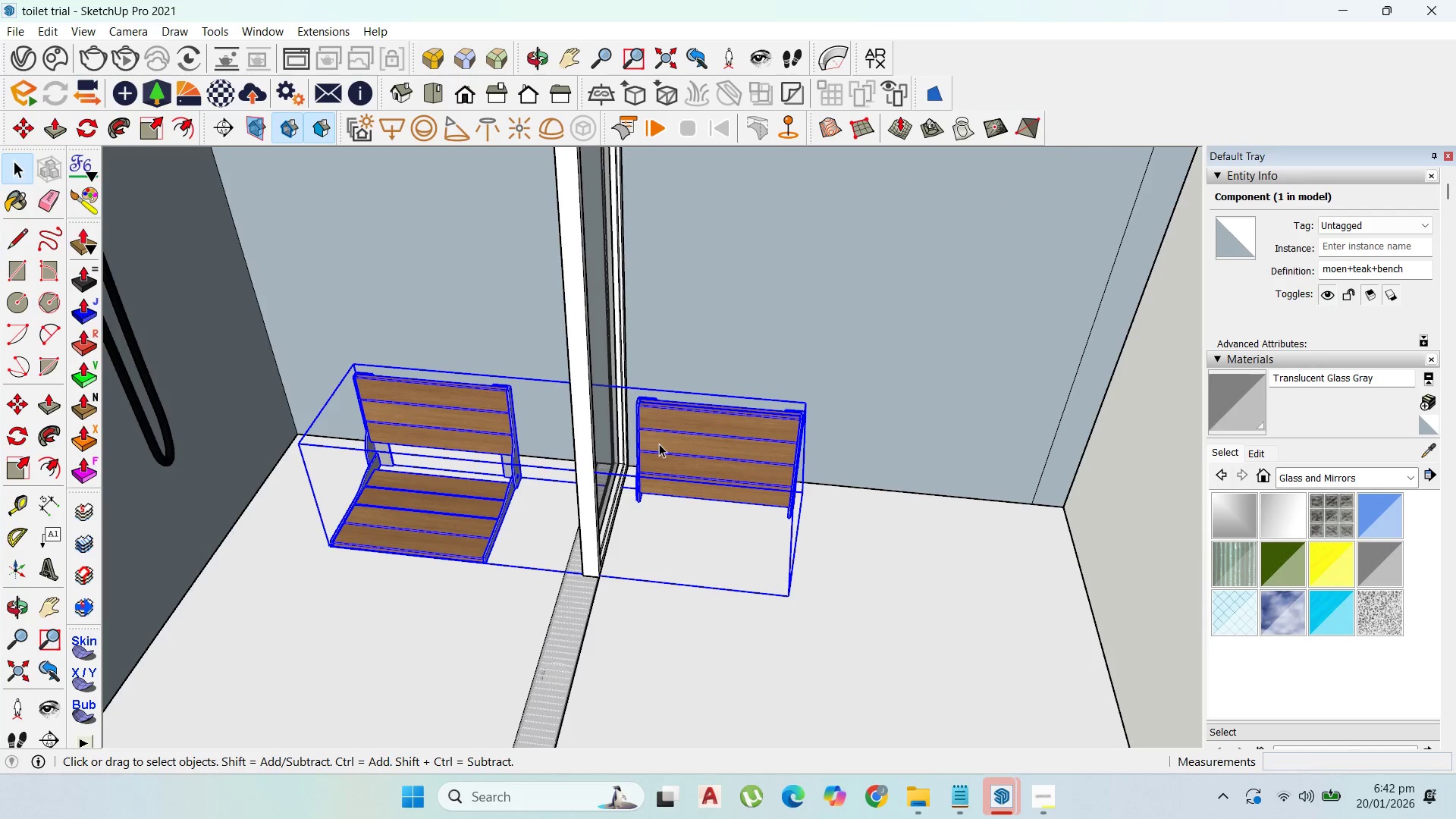 
double_click([660, 444])
 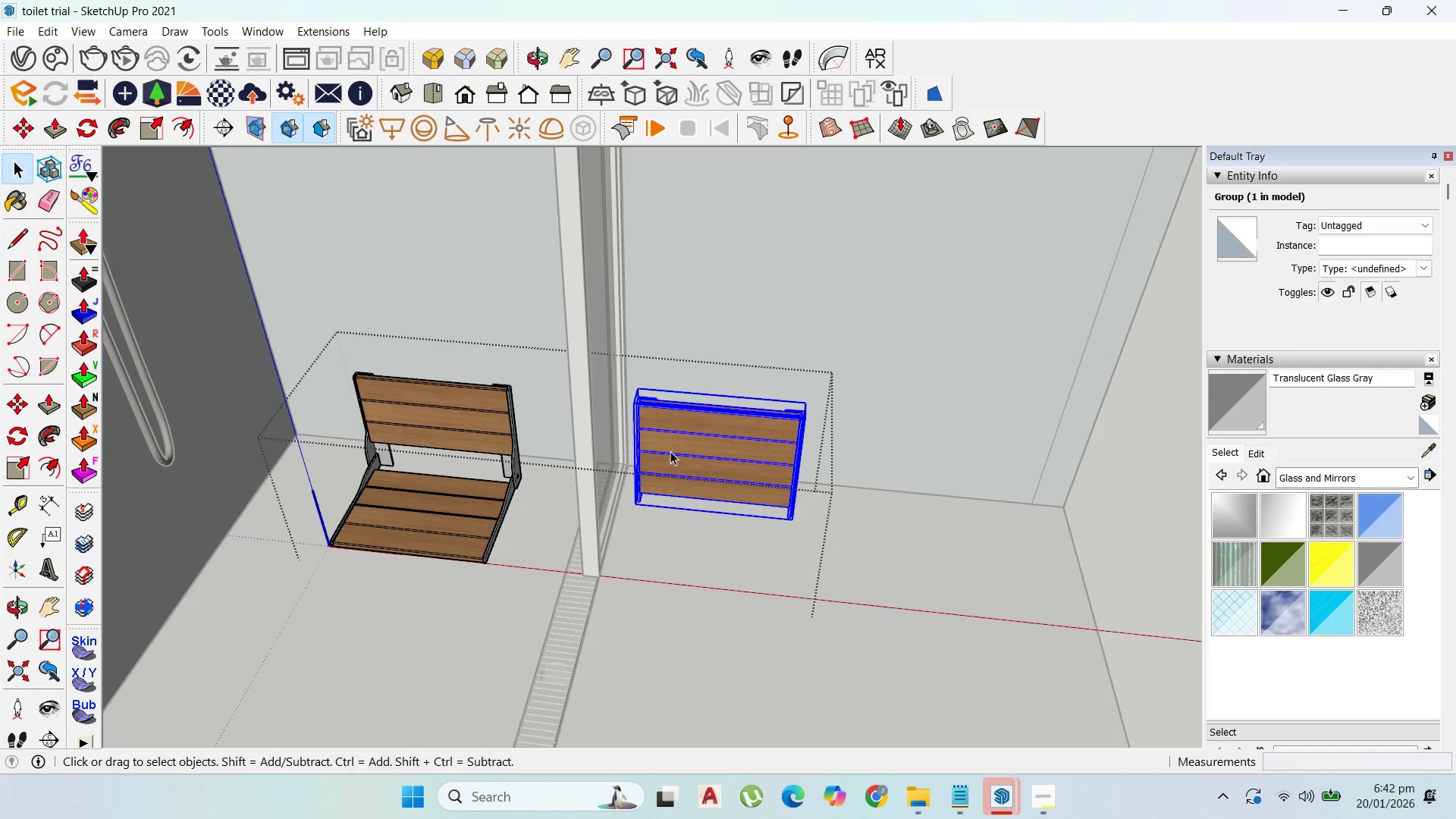 
key(Delete)
 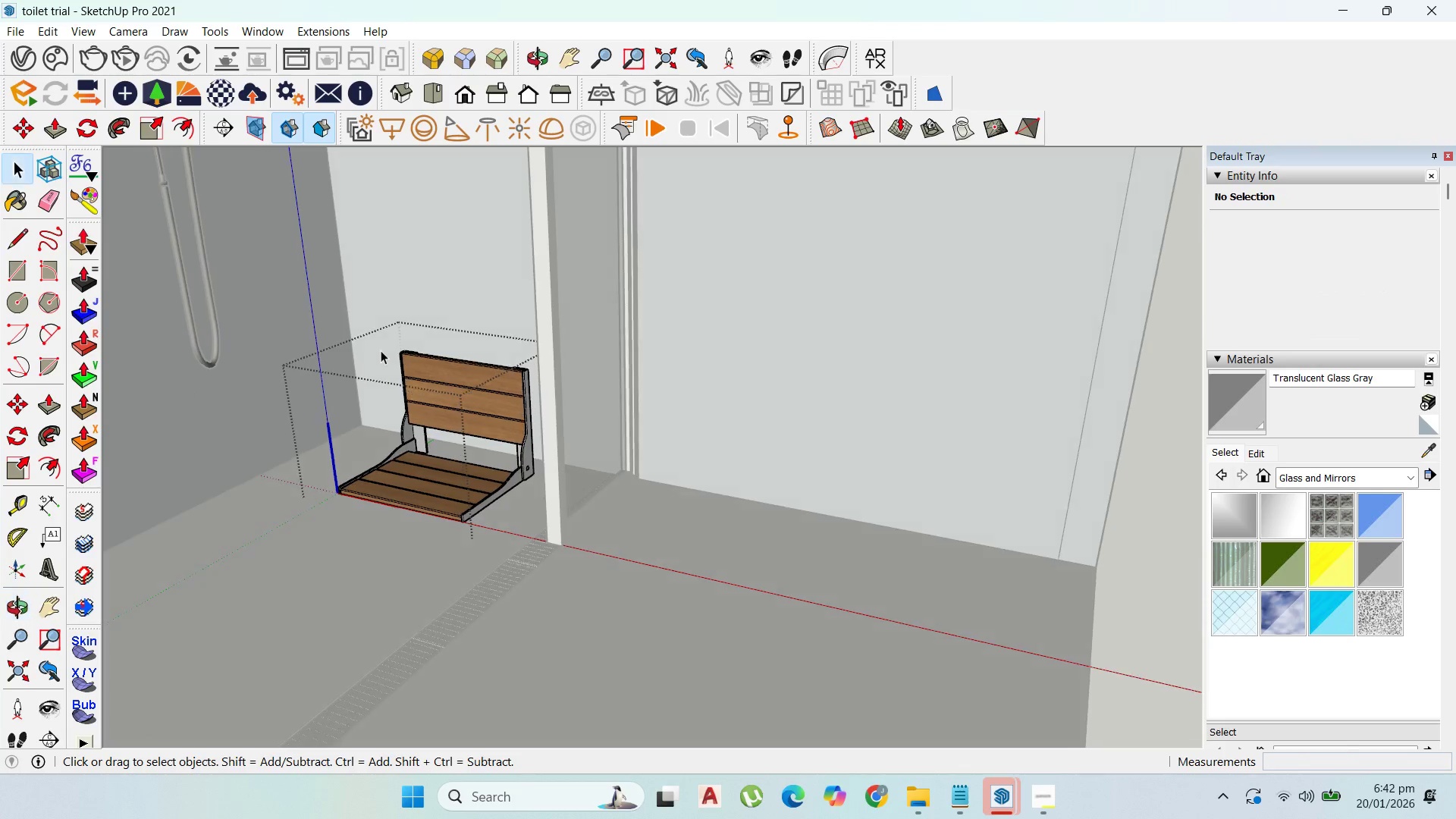 
key(Escape)
 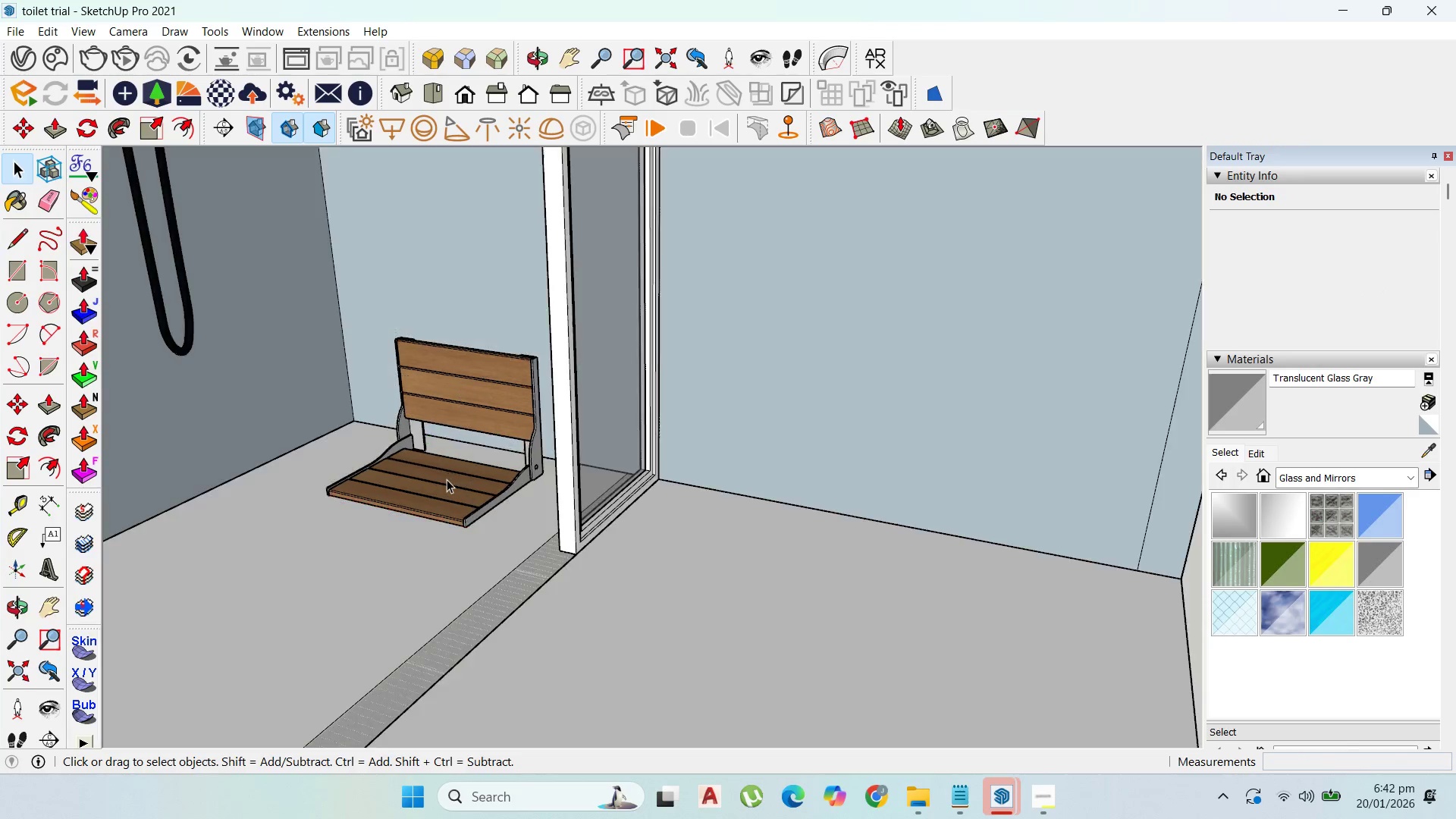 
scroll: coordinate [447, 479], scroll_direction: up, amount: 1.0
 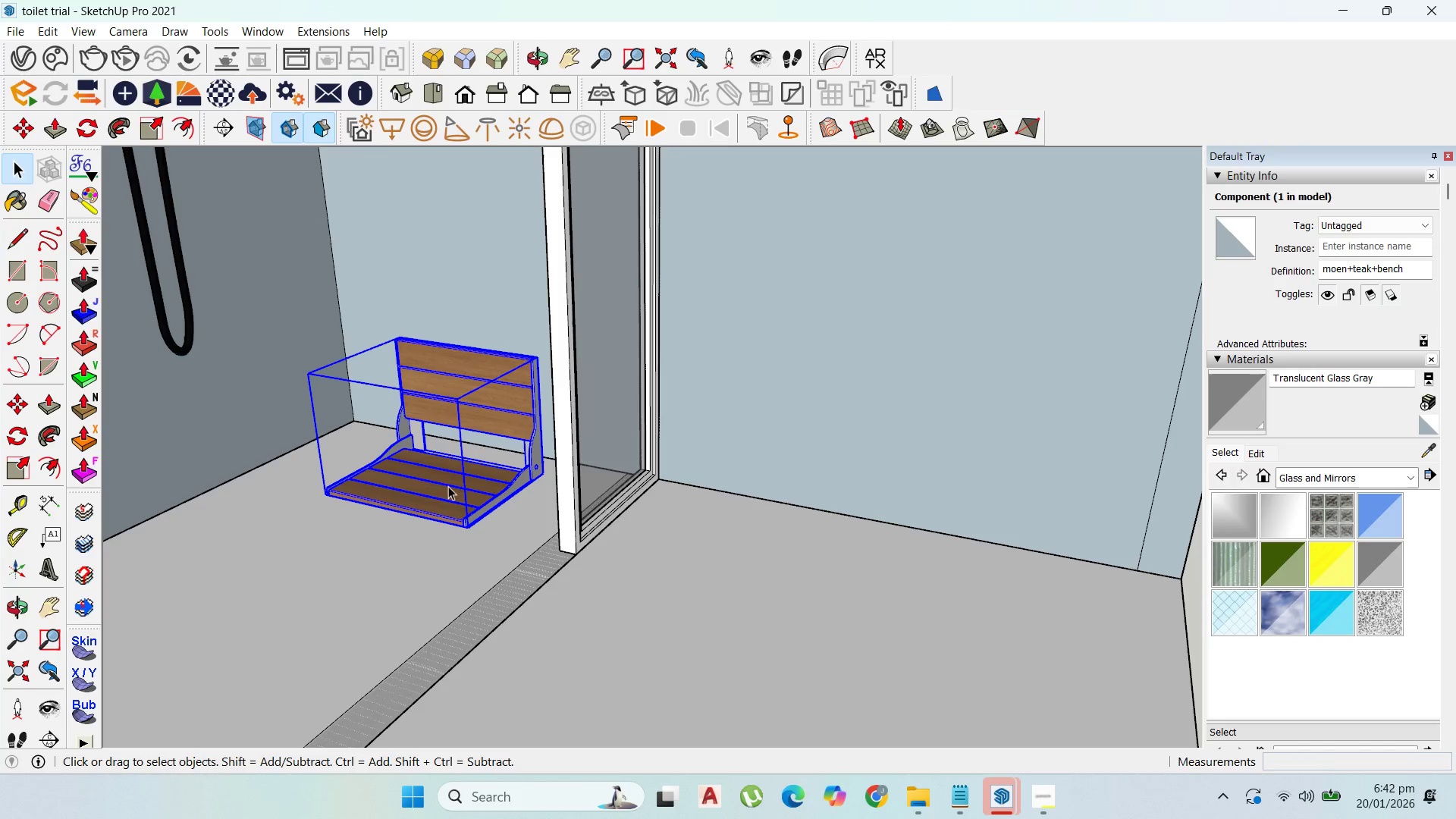 
key(M)
 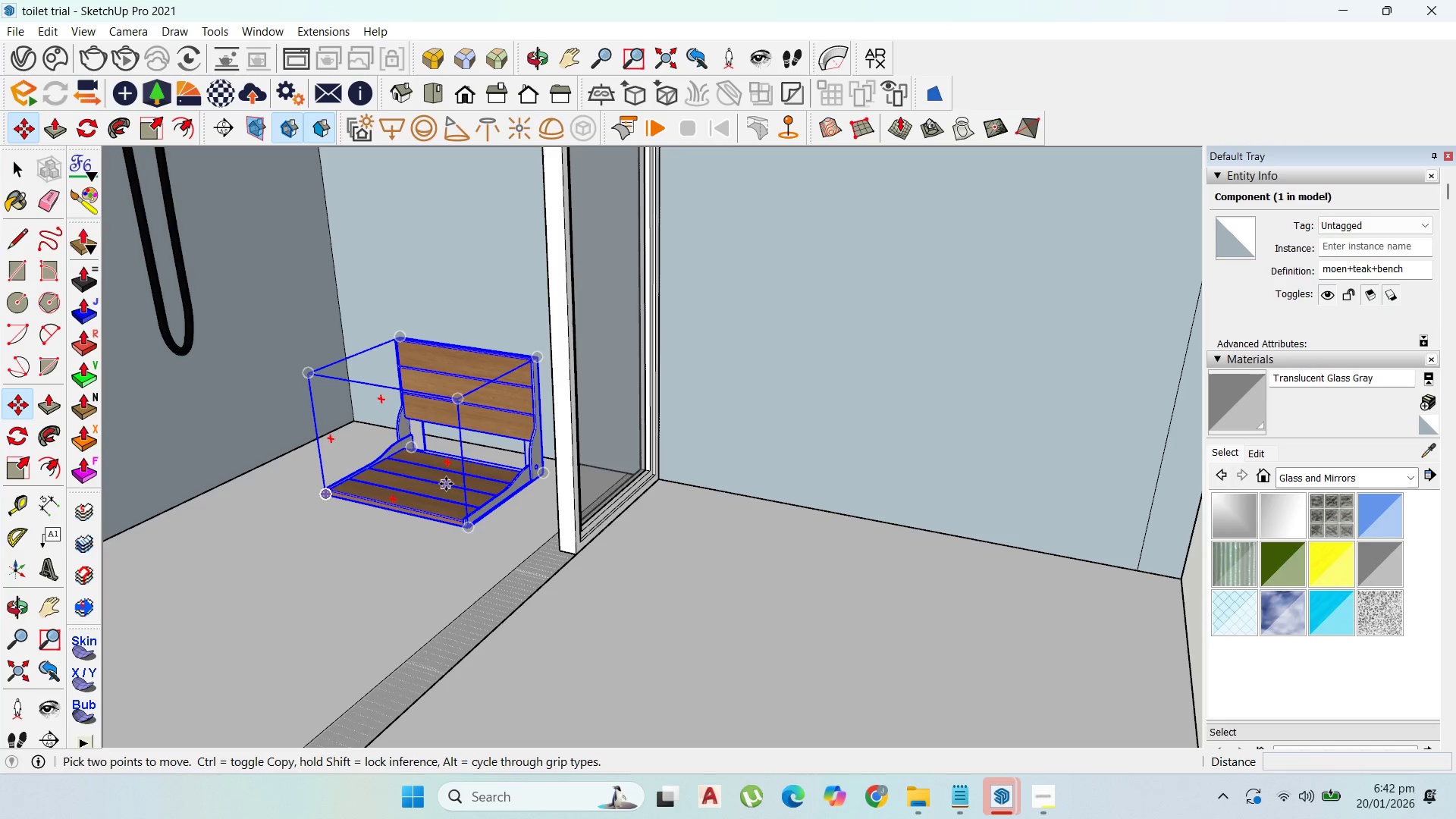 
left_click([446, 484])
 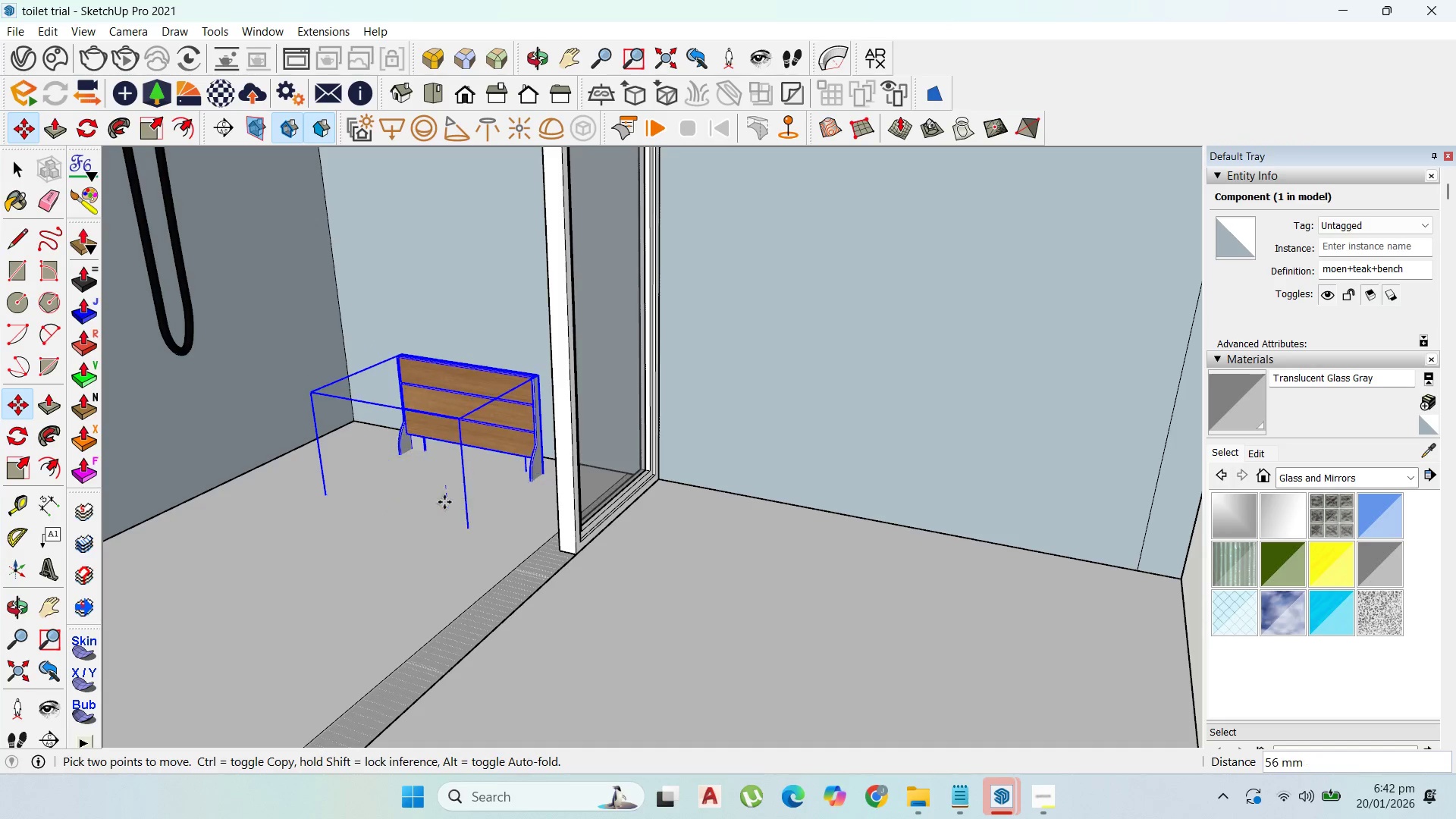 
left_click_drag(start_coordinate=[444, 502], to_coordinate=[448, 500])
 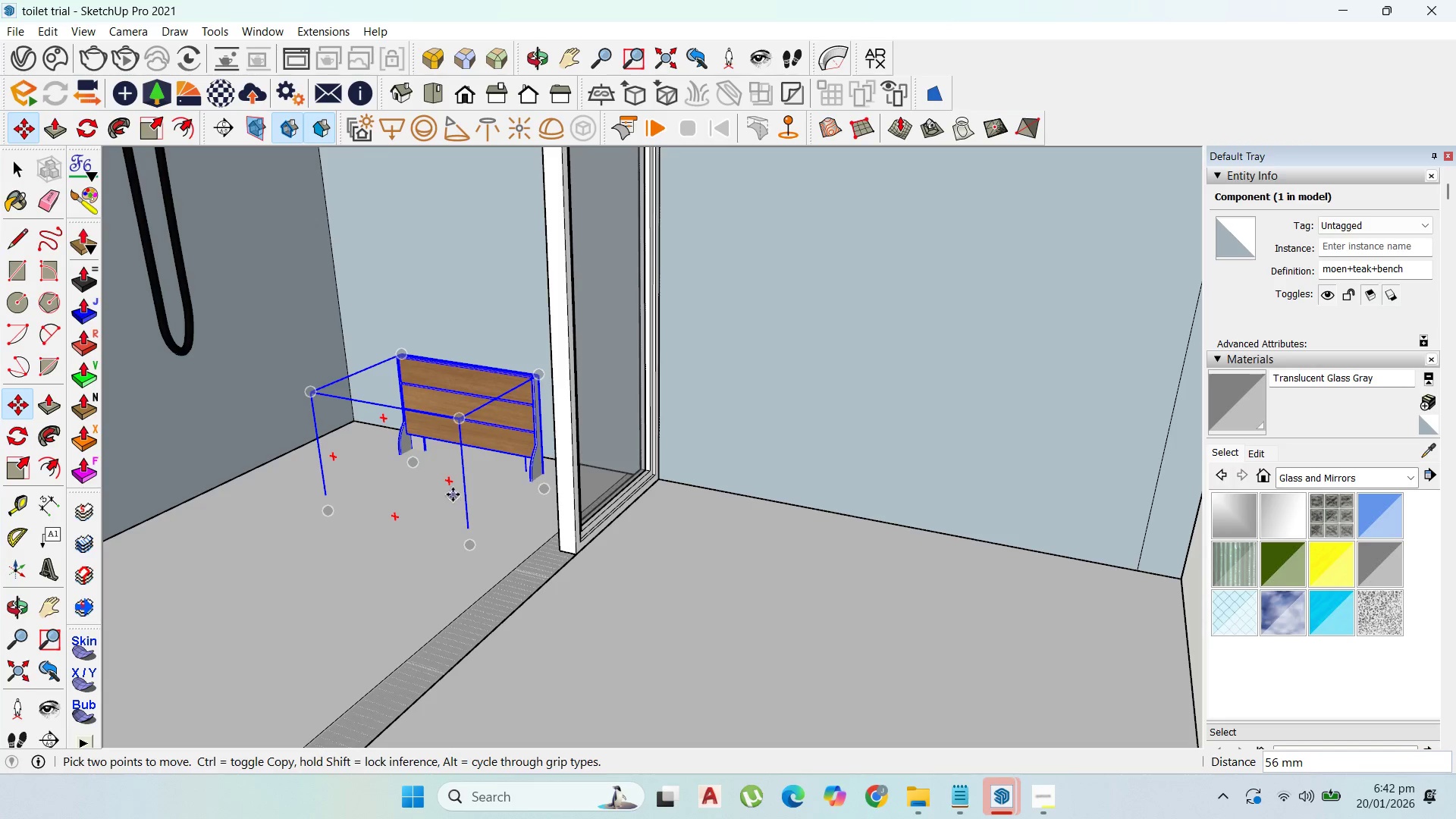 
key(Control+ControlLeft)
 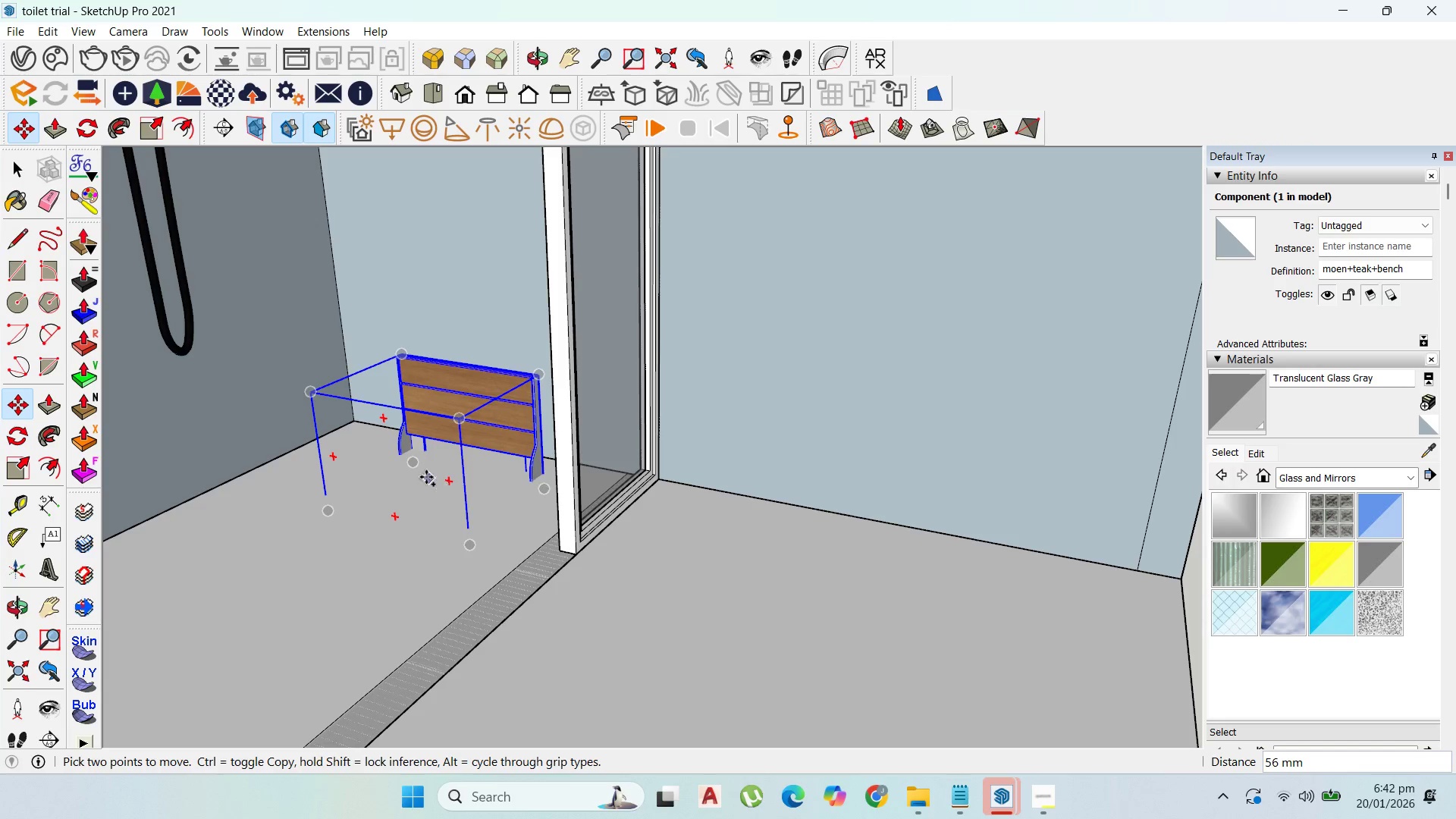 
key(Control+Z)
 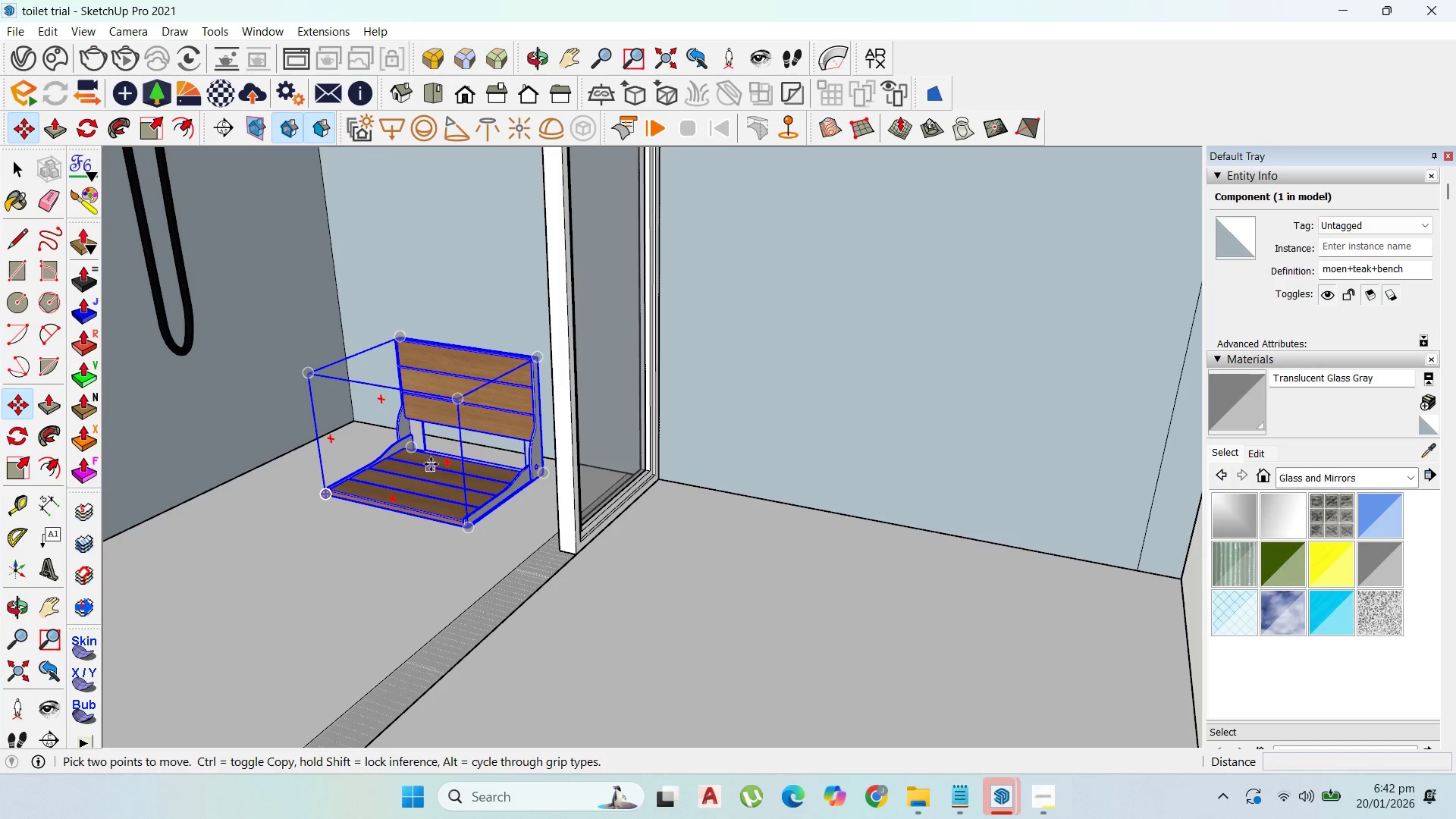 
left_click([431, 464])
 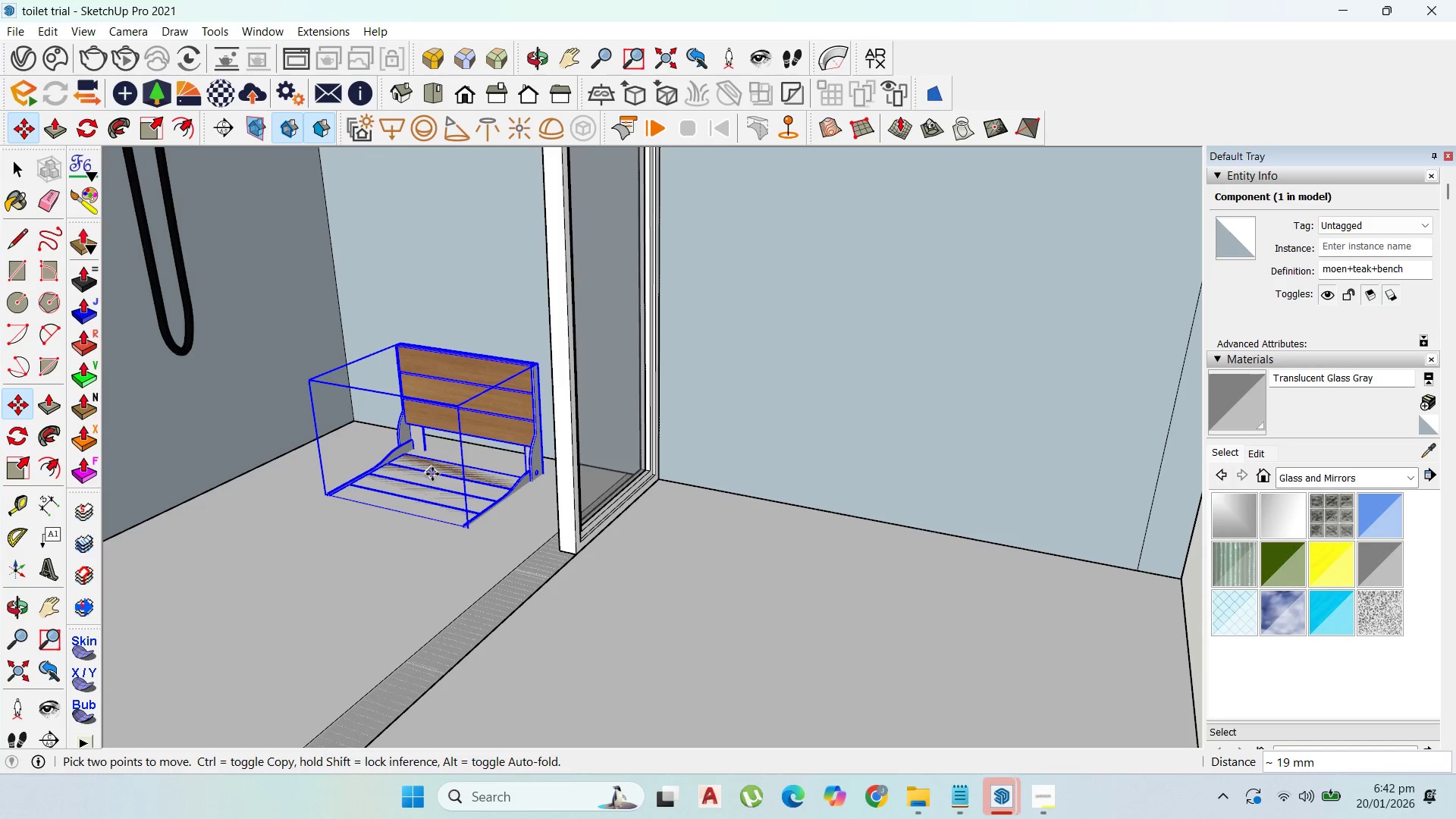 
left_click([433, 474])
 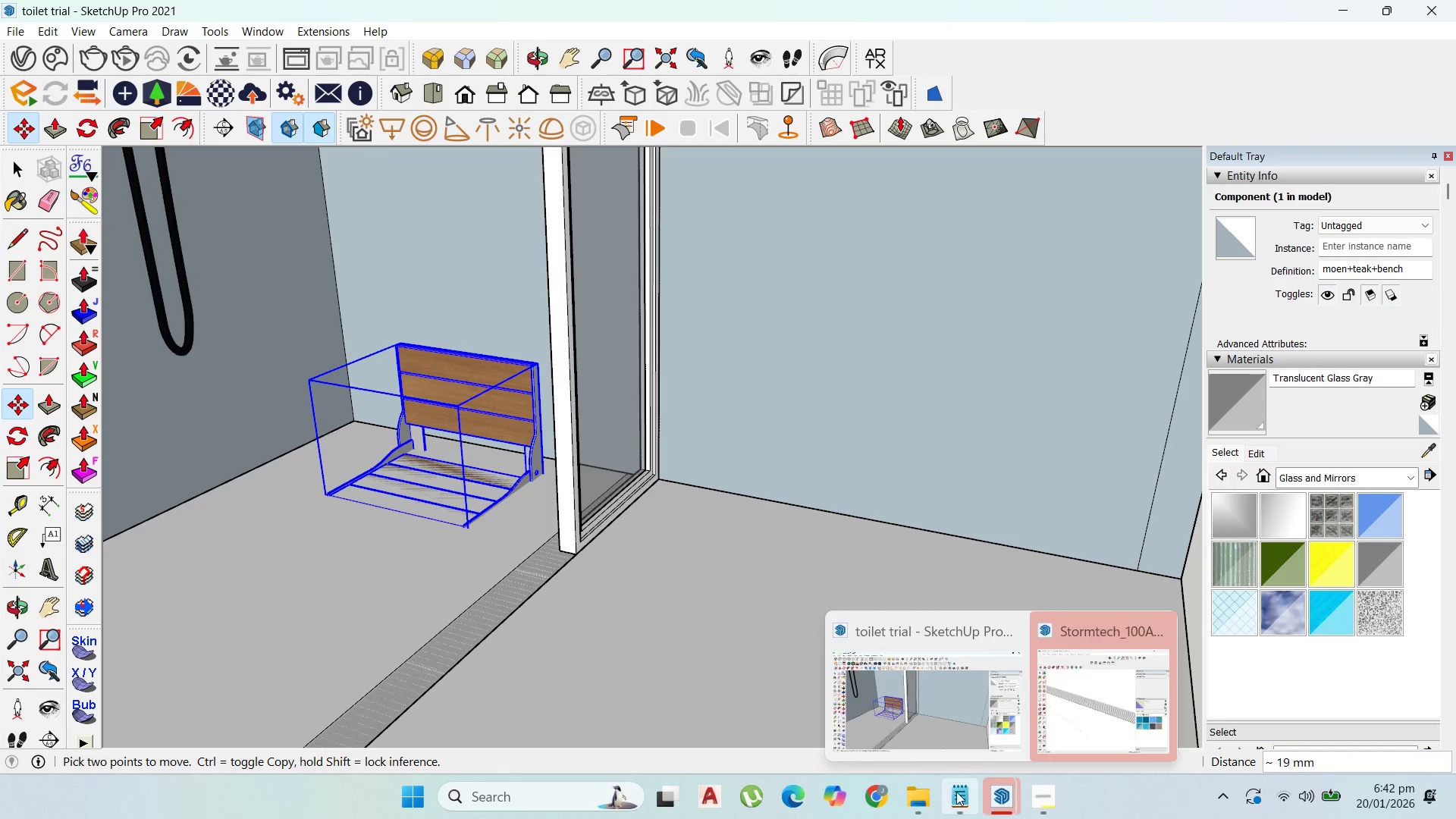 
left_click([948, 786])
 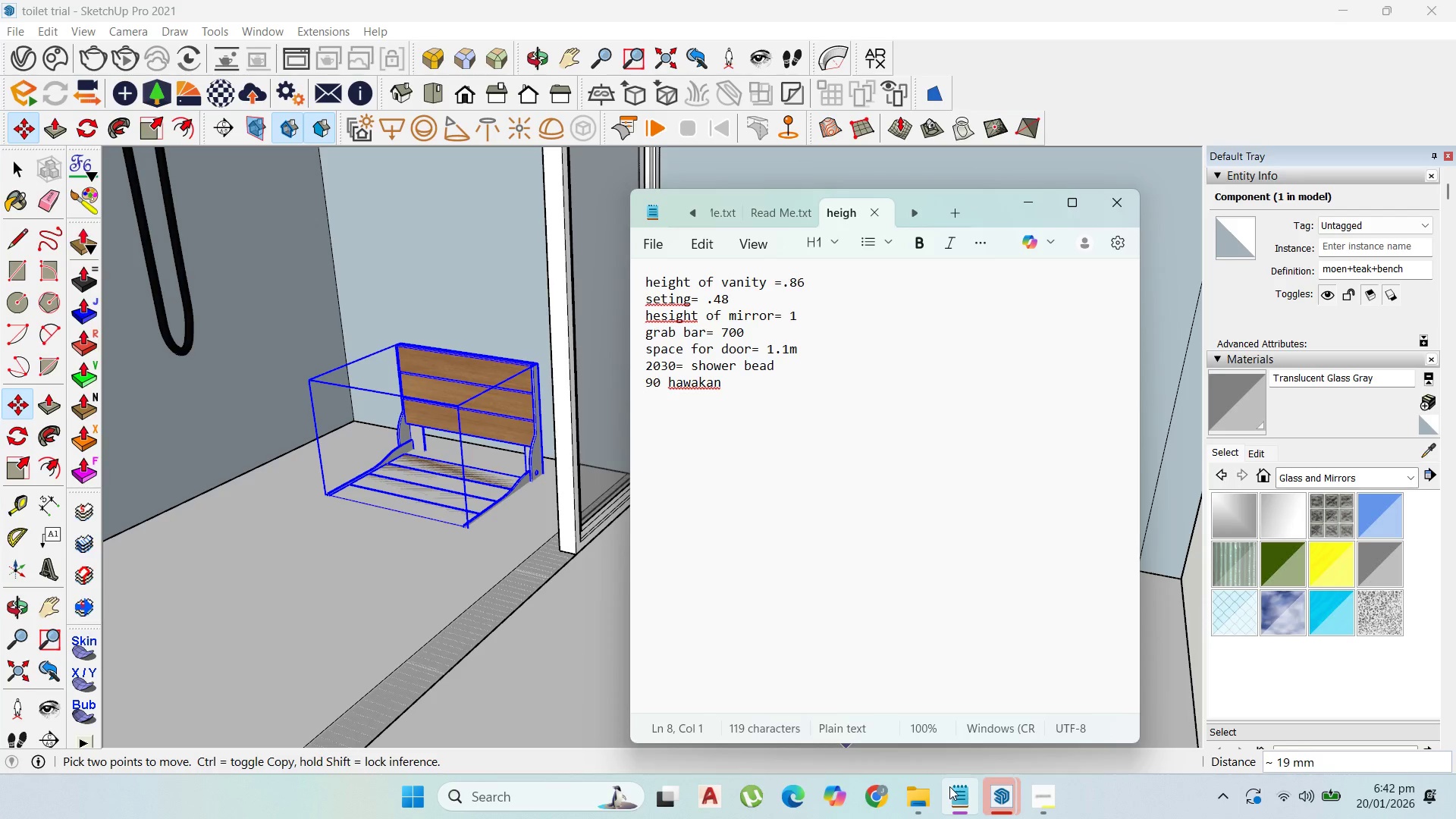 
left_click([949, 786])
 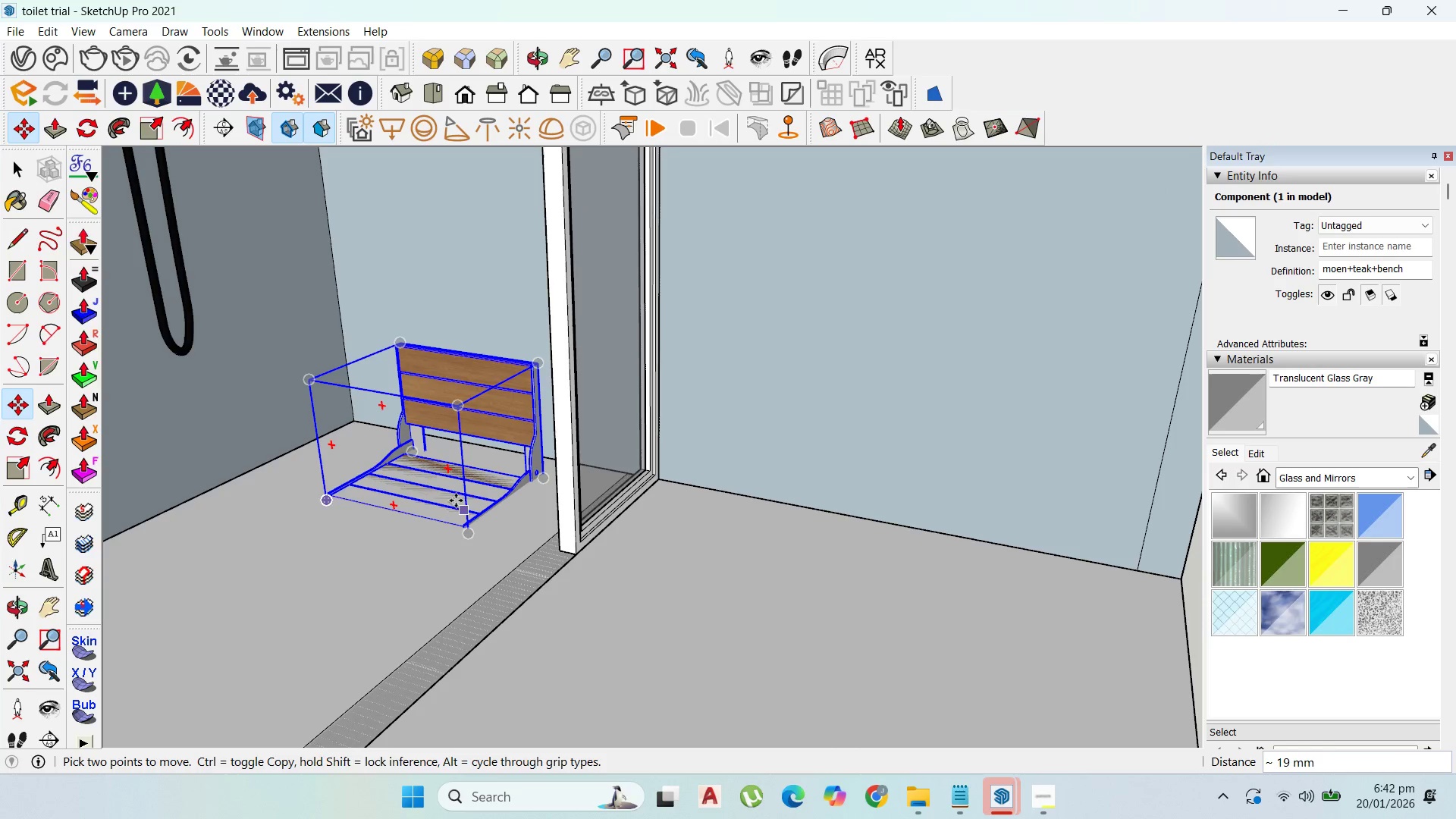 
left_click([434, 488])
 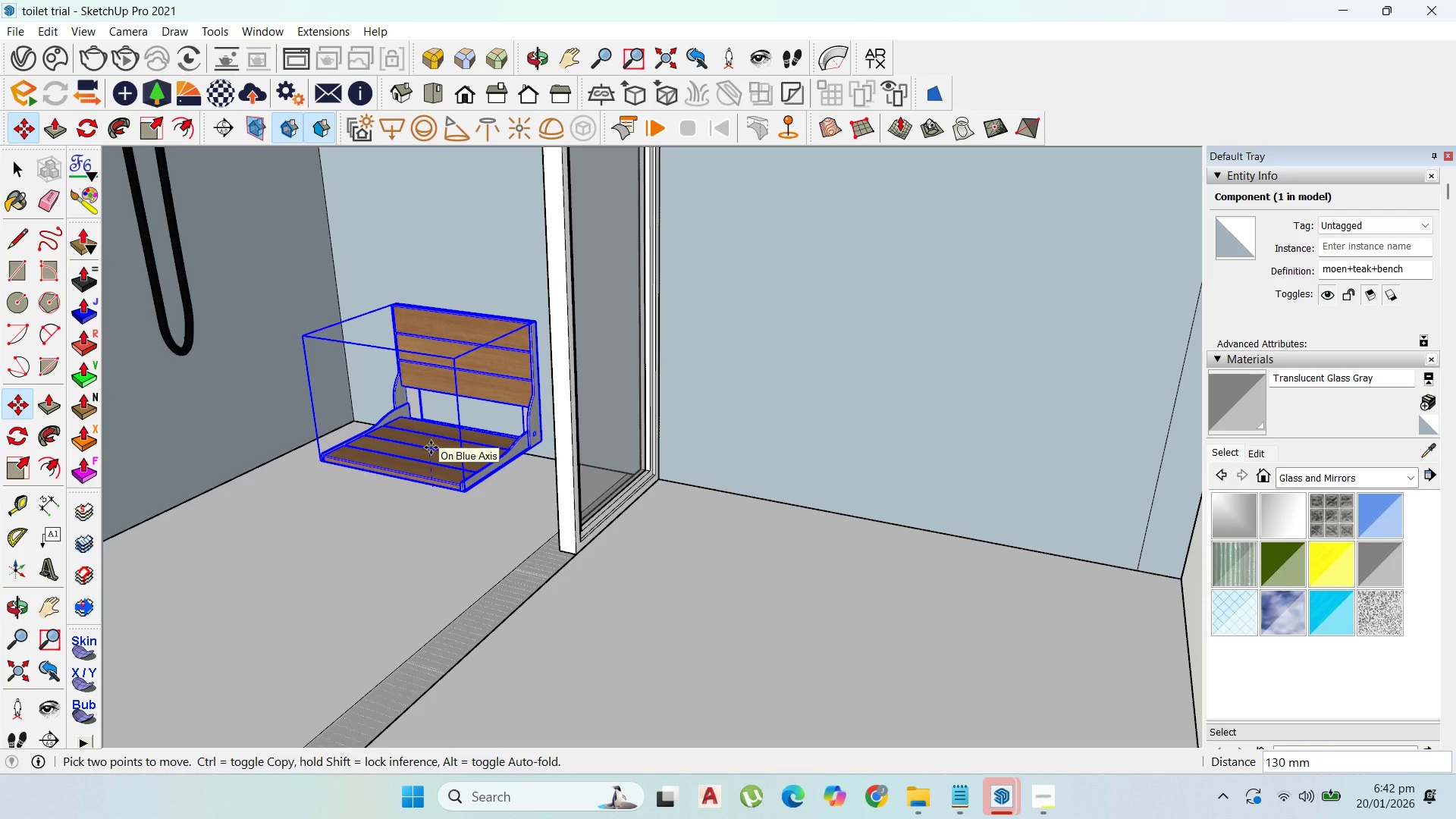 
type(480)
 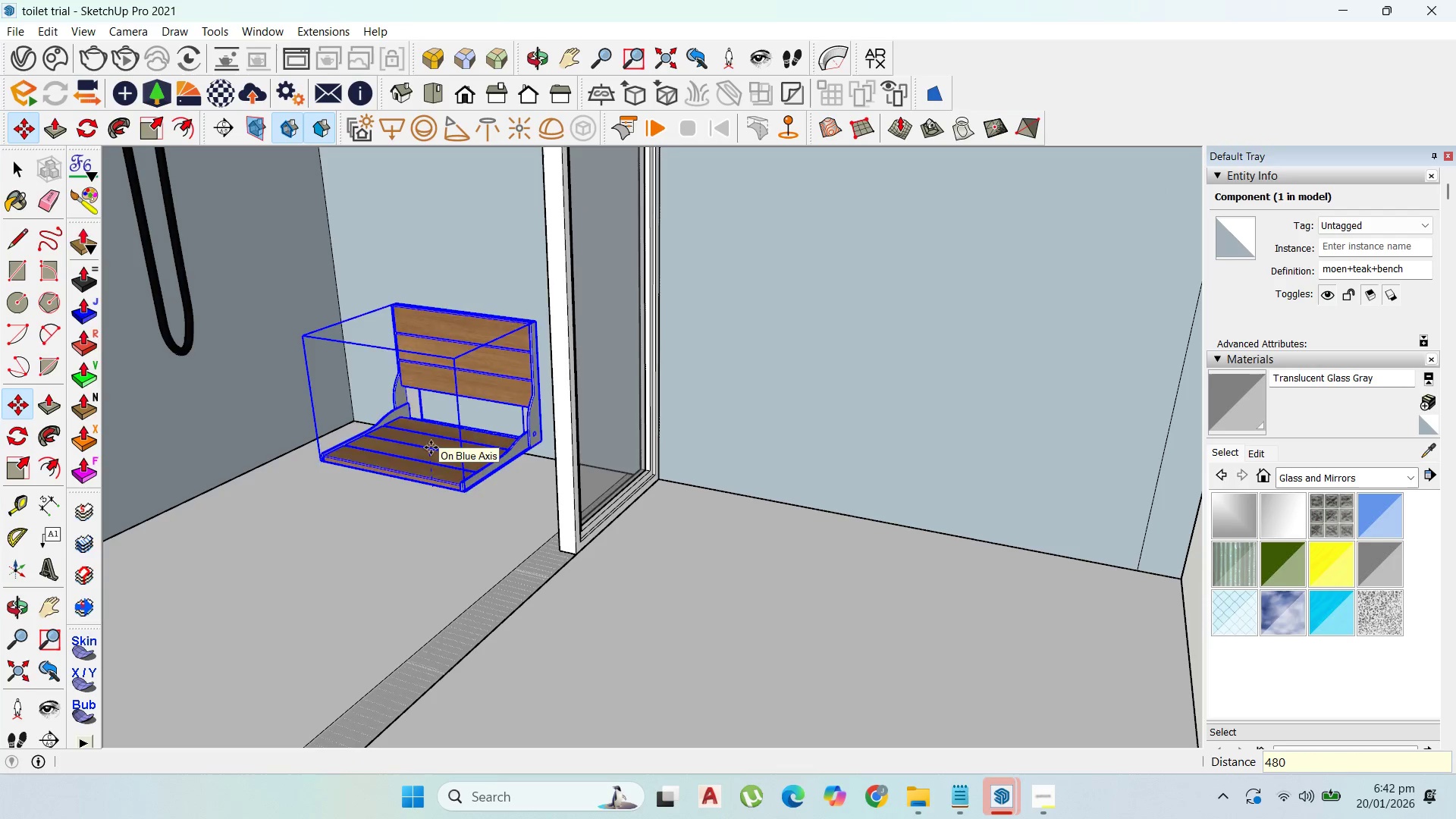 
key(Enter)
 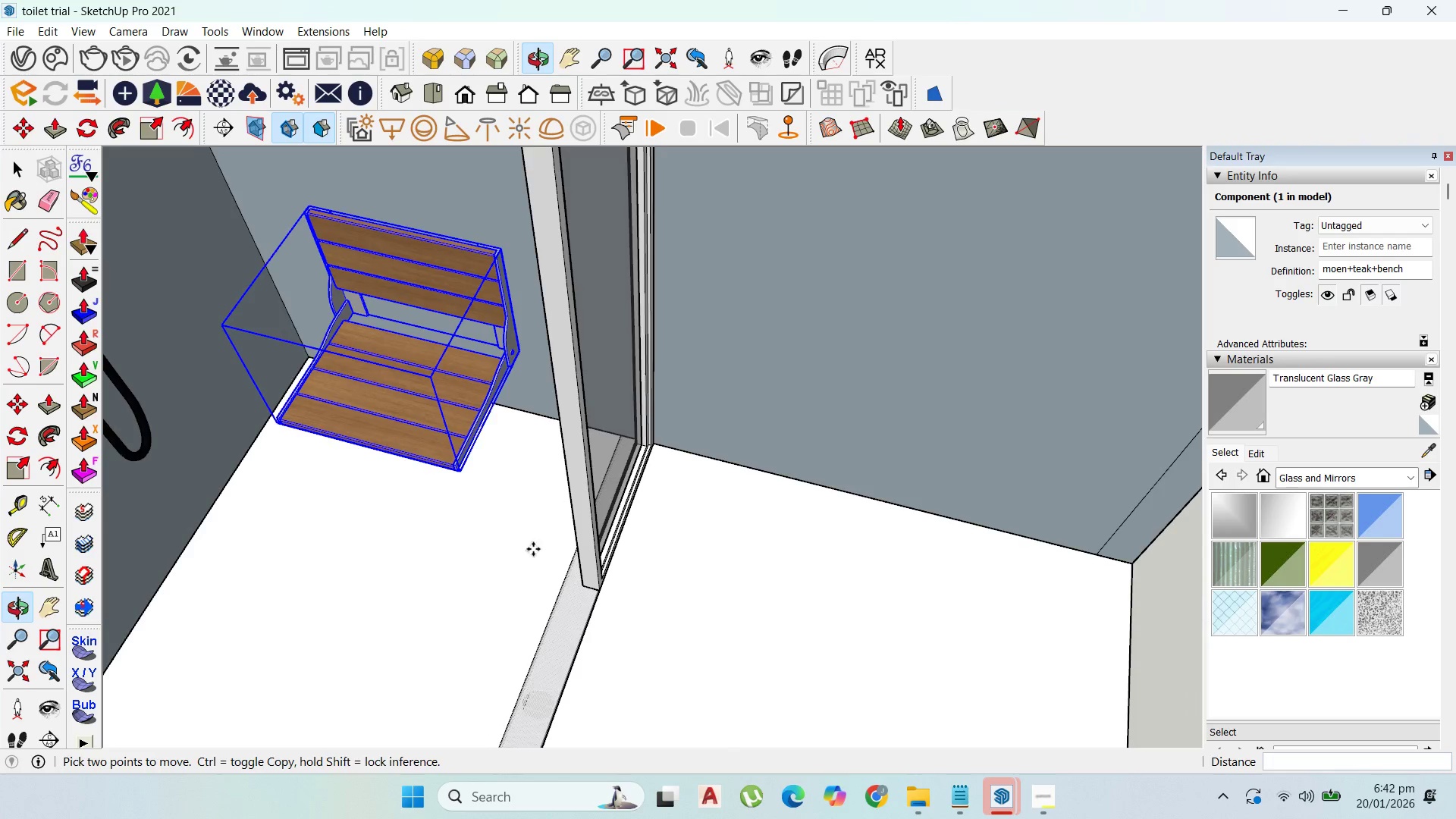 
scroll: coordinate [504, 232], scroll_direction: up, amount: 3.0
 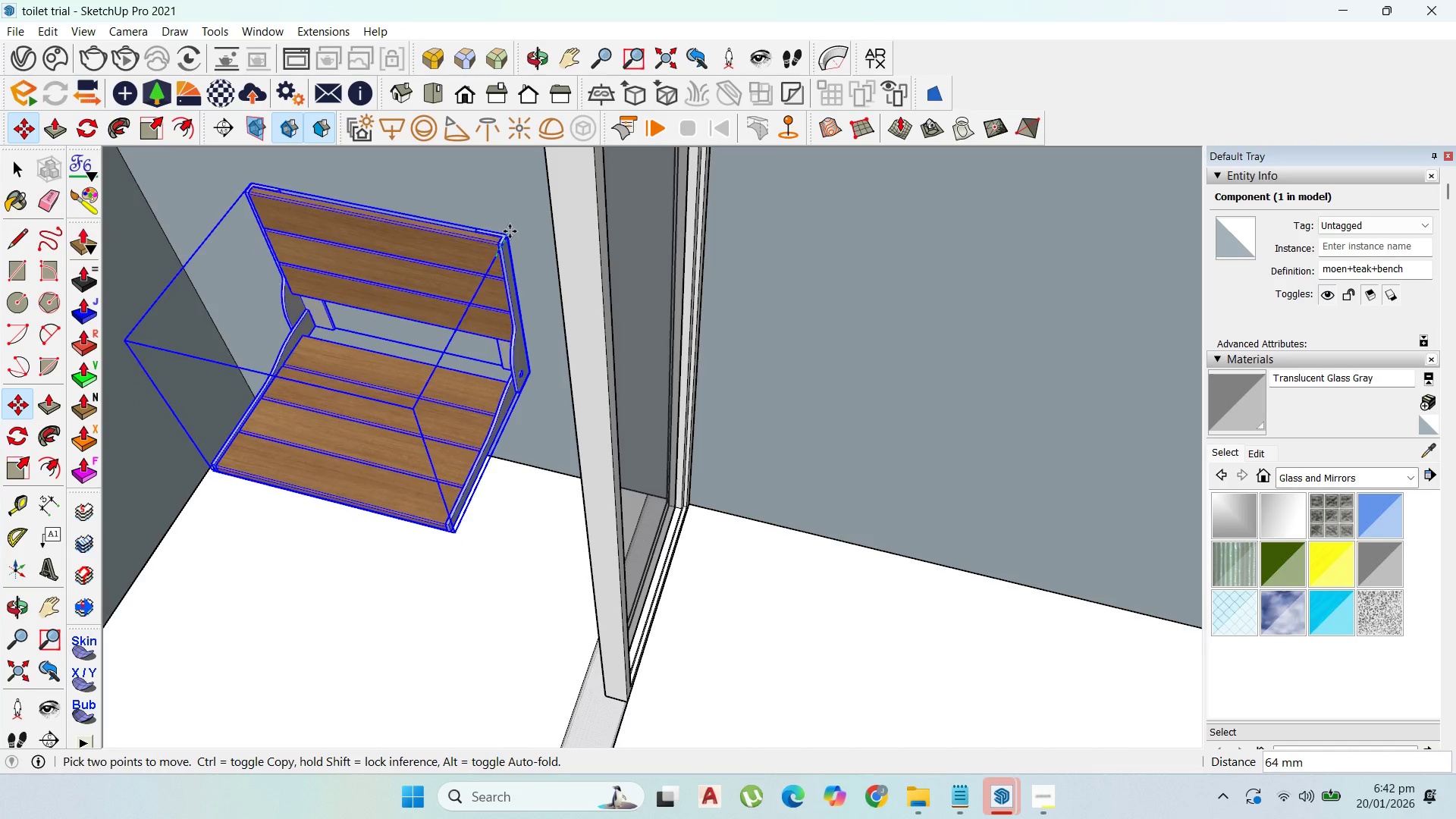 
hold_key(key=ShiftLeft, duration=0.86)
left_click([529, 208])
 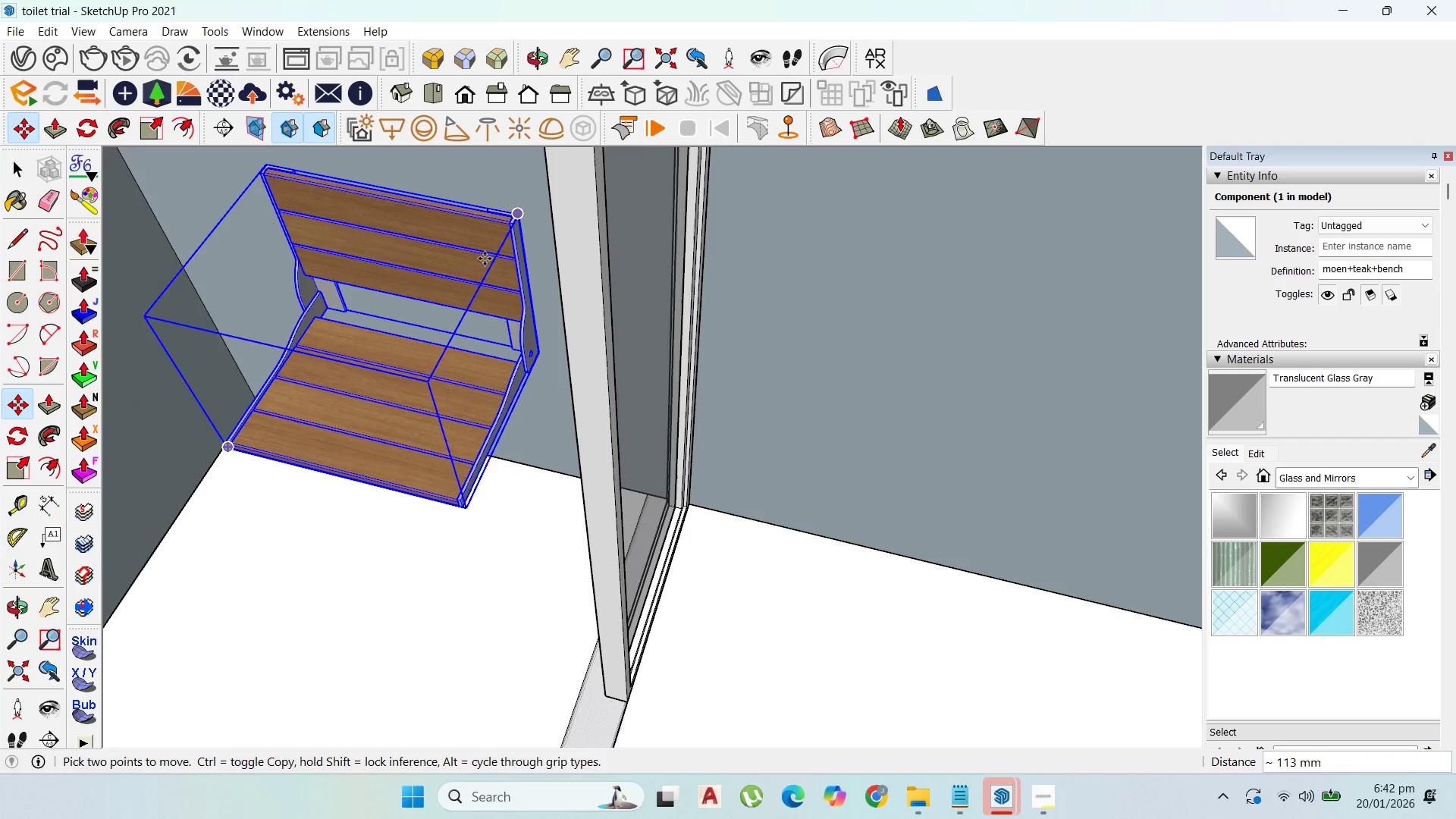 
left_click_drag(start_coordinate=[466, 391], to_coordinate=[458, 391])
 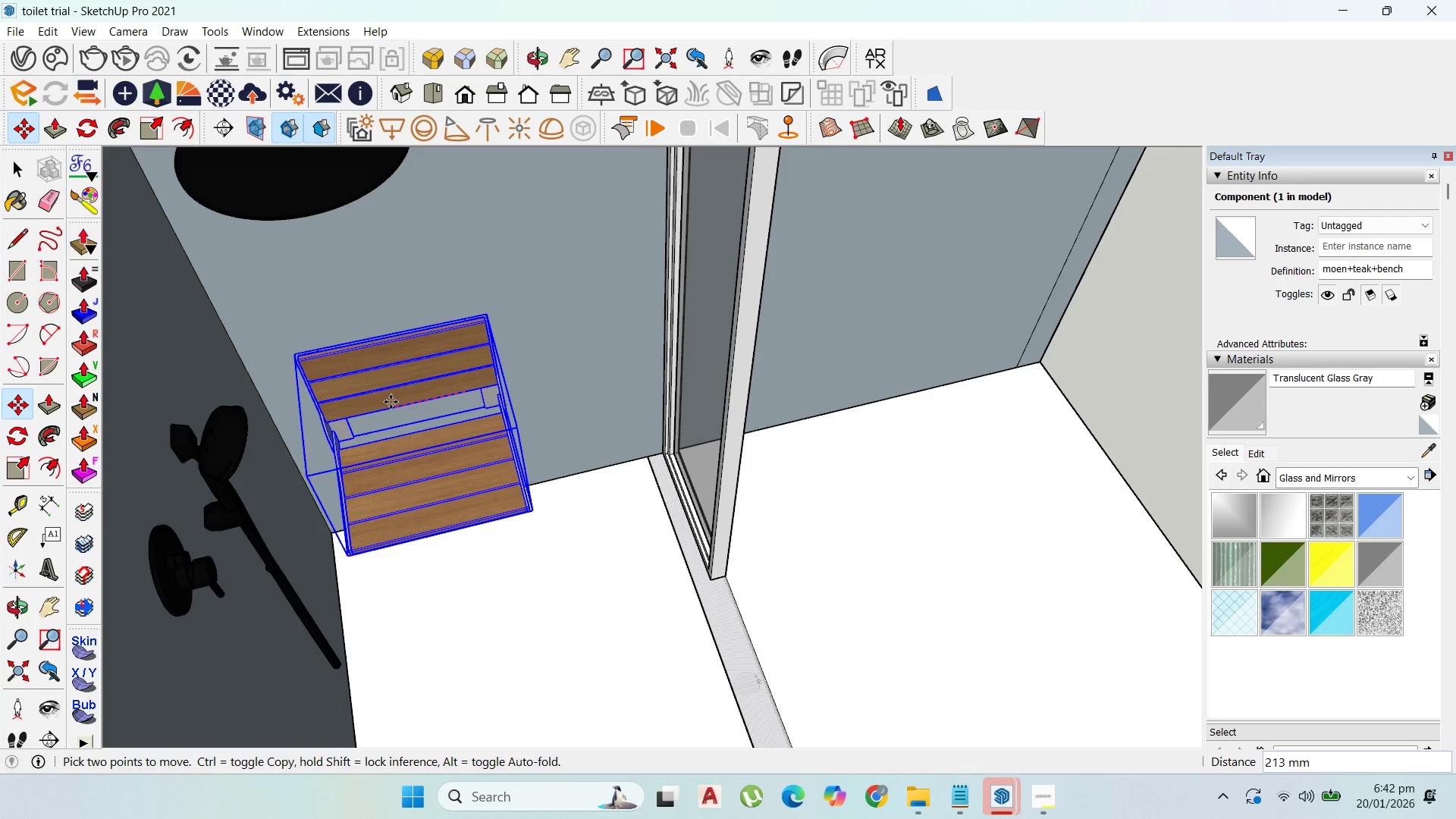 
scroll: coordinate [510, 403], scroll_direction: down, amount: 5.0
 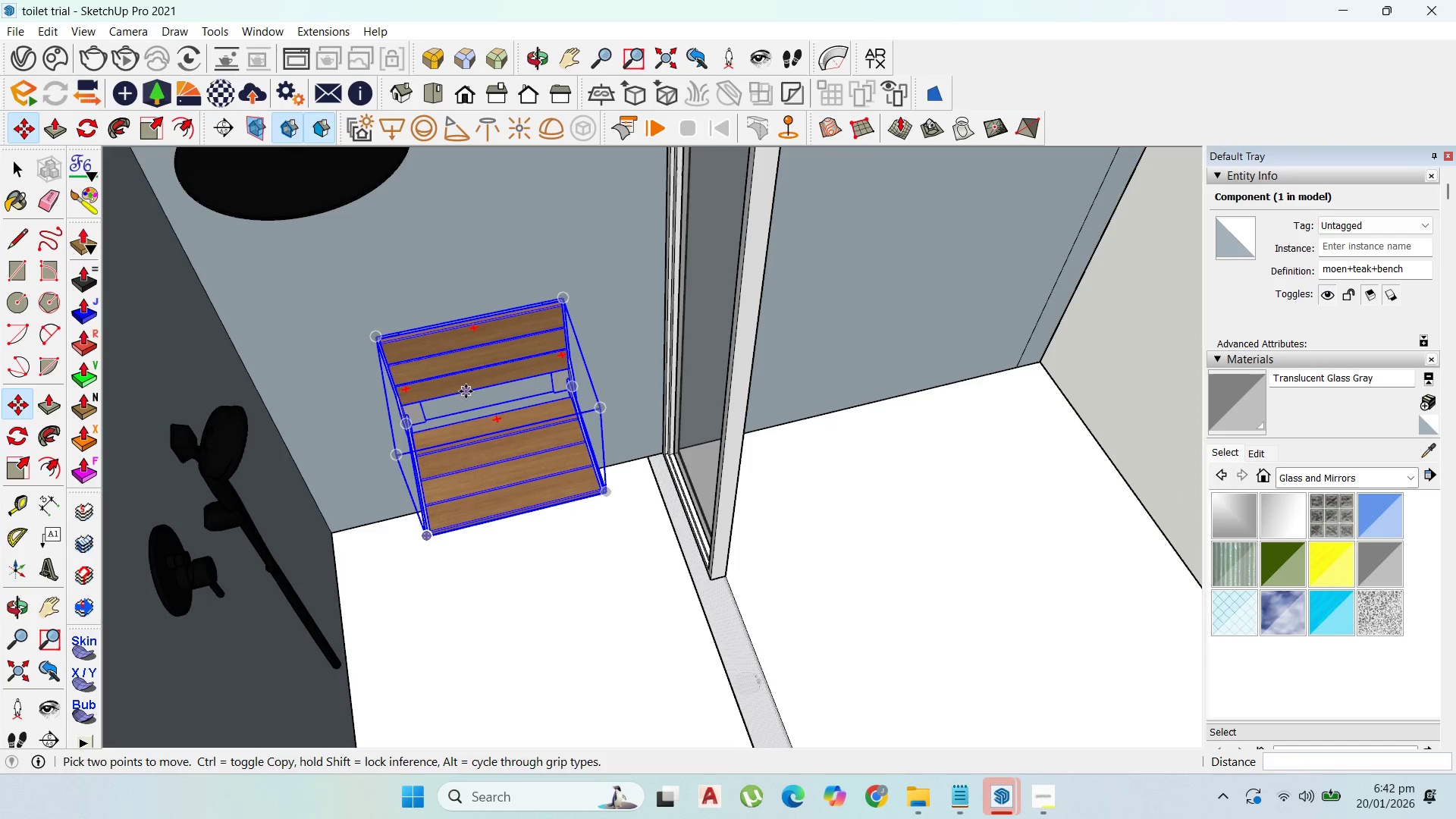 
left_click([391, 402])
 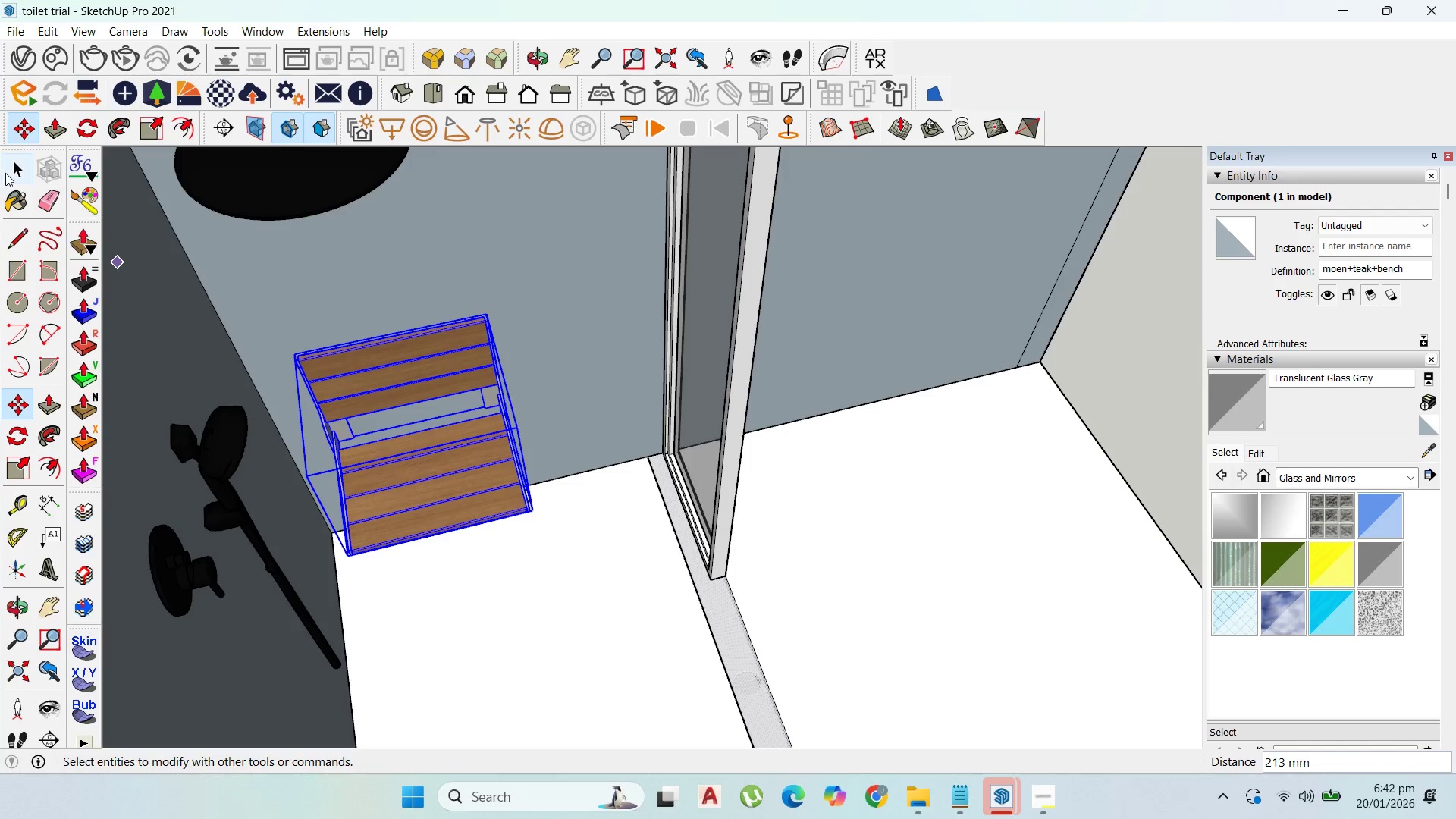 
left_click([13, 174])
 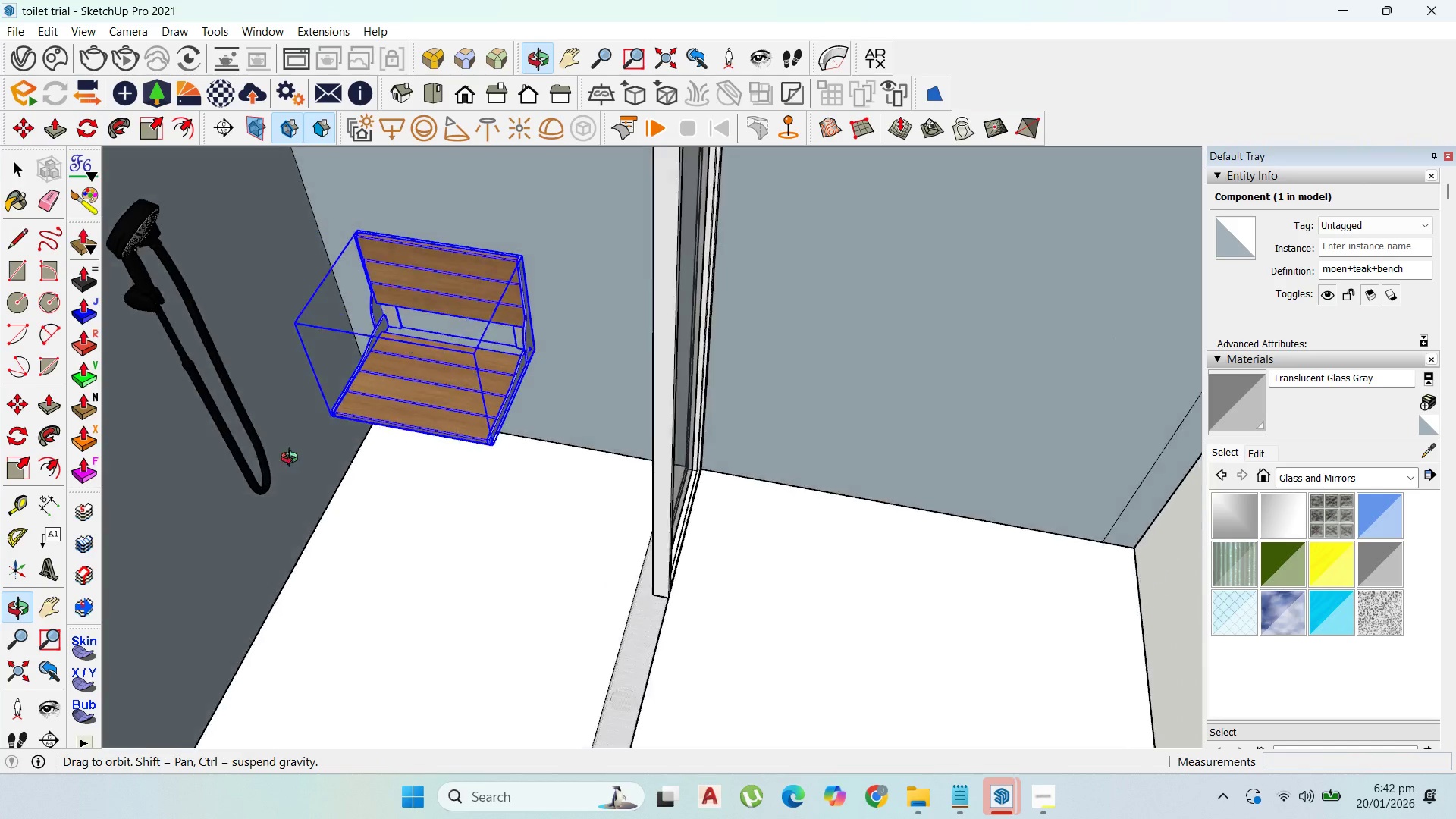 
scroll: coordinate [513, 388], scroll_direction: up, amount: 6.0
 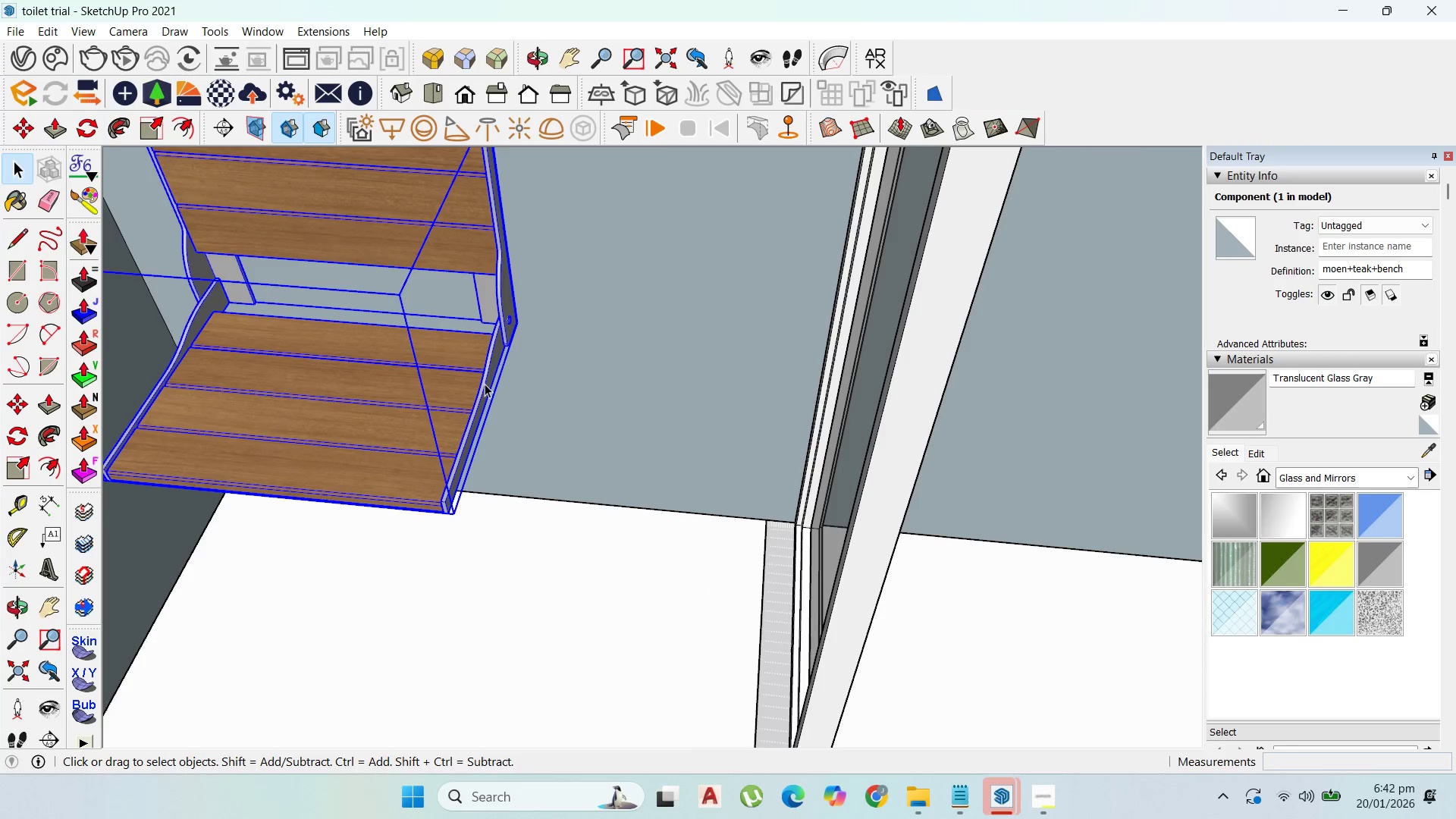 
double_click([485, 384])
 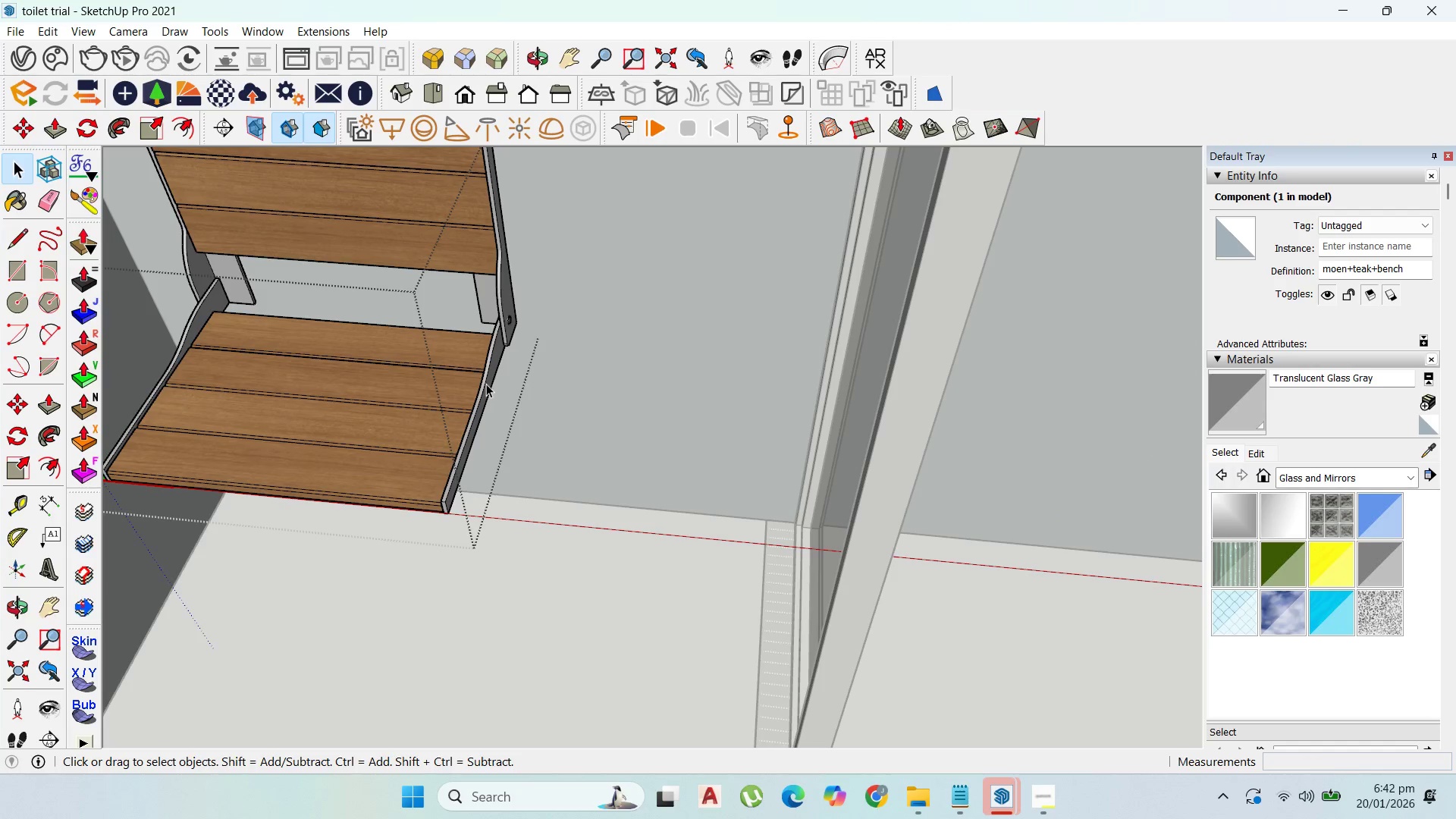 
triple_click([486, 384])
 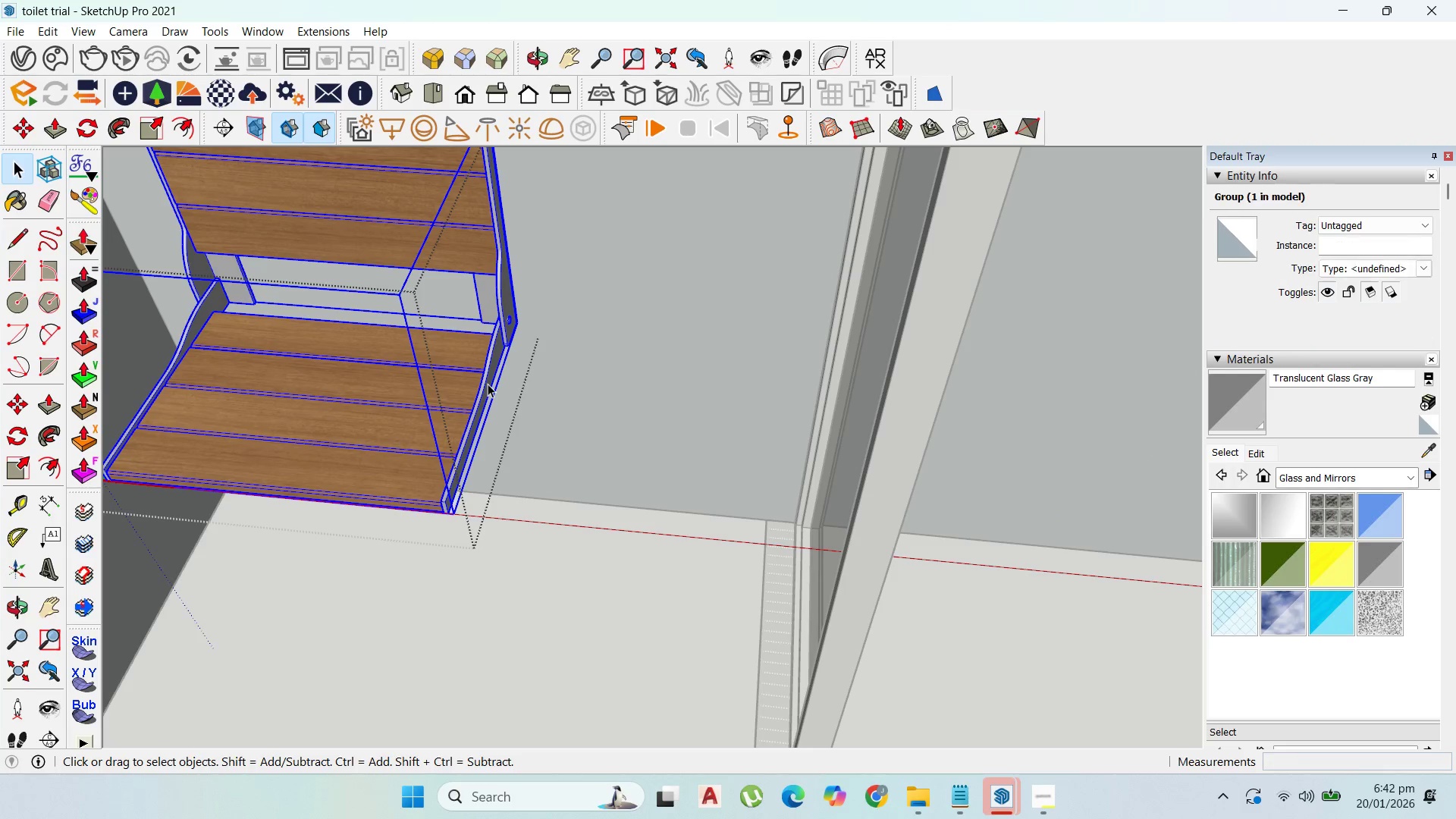 
double_click([488, 384])
 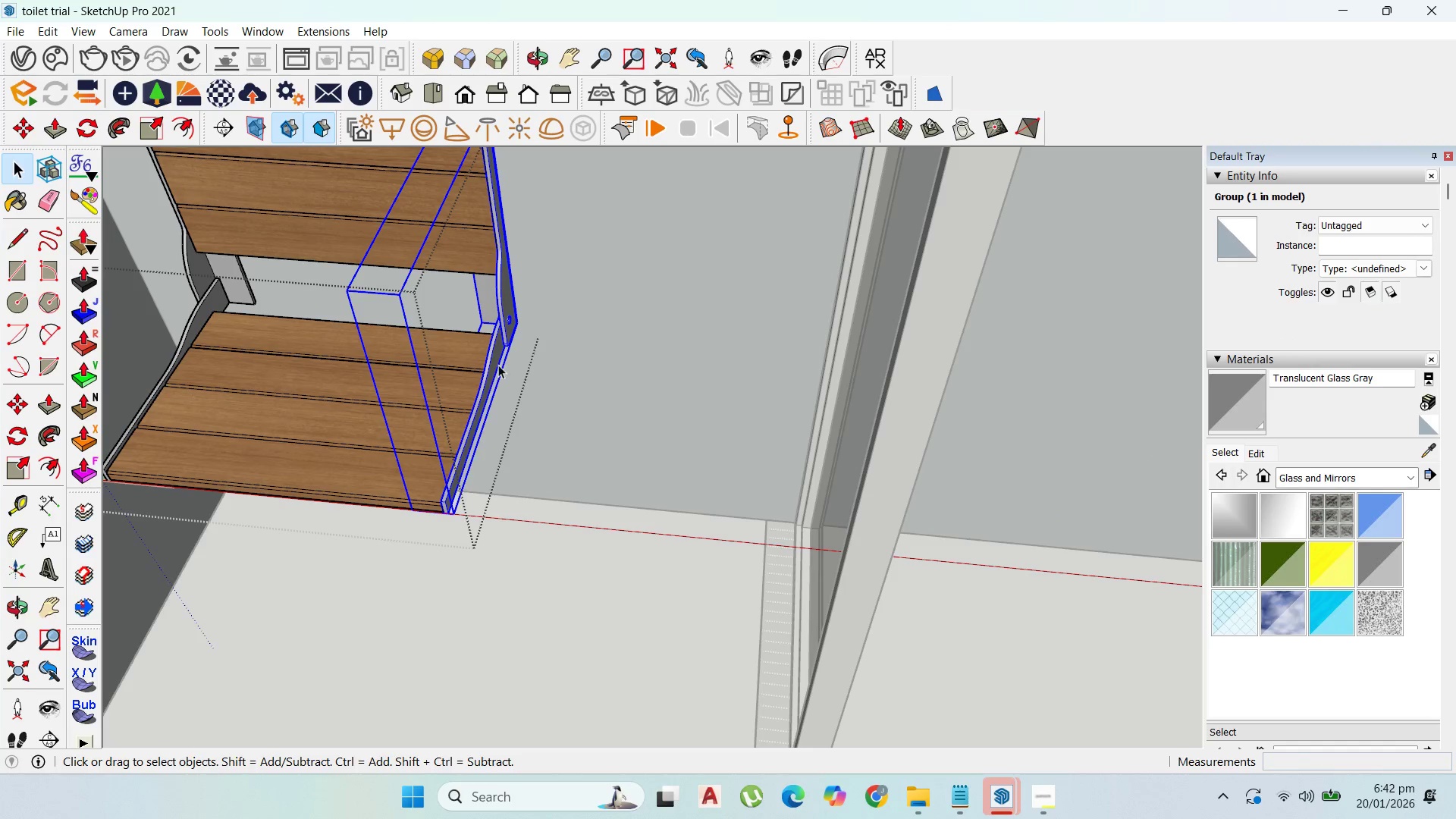 
scroll: coordinate [541, 403], scroll_direction: down, amount: 3.0
 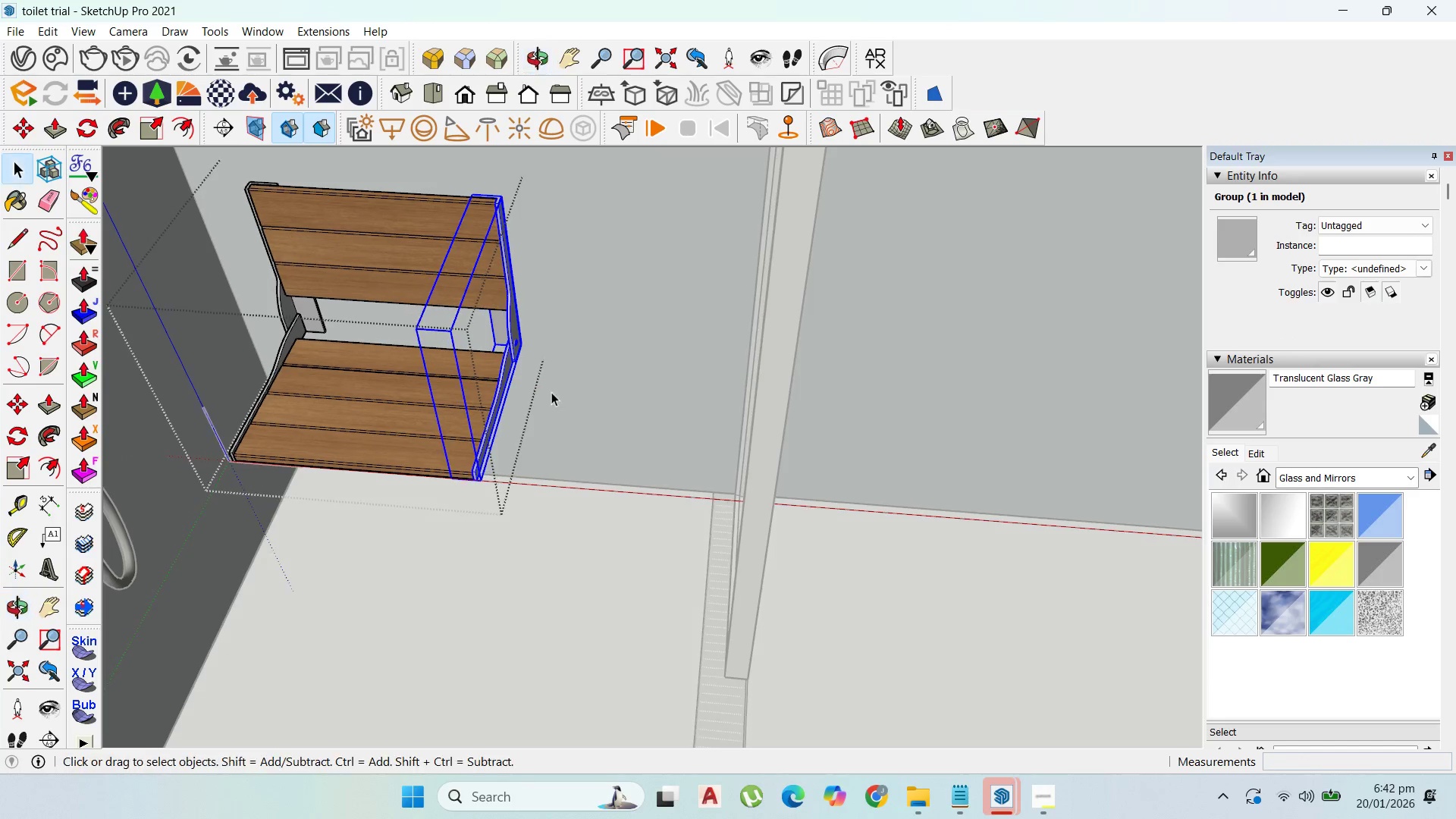 
key(M)
 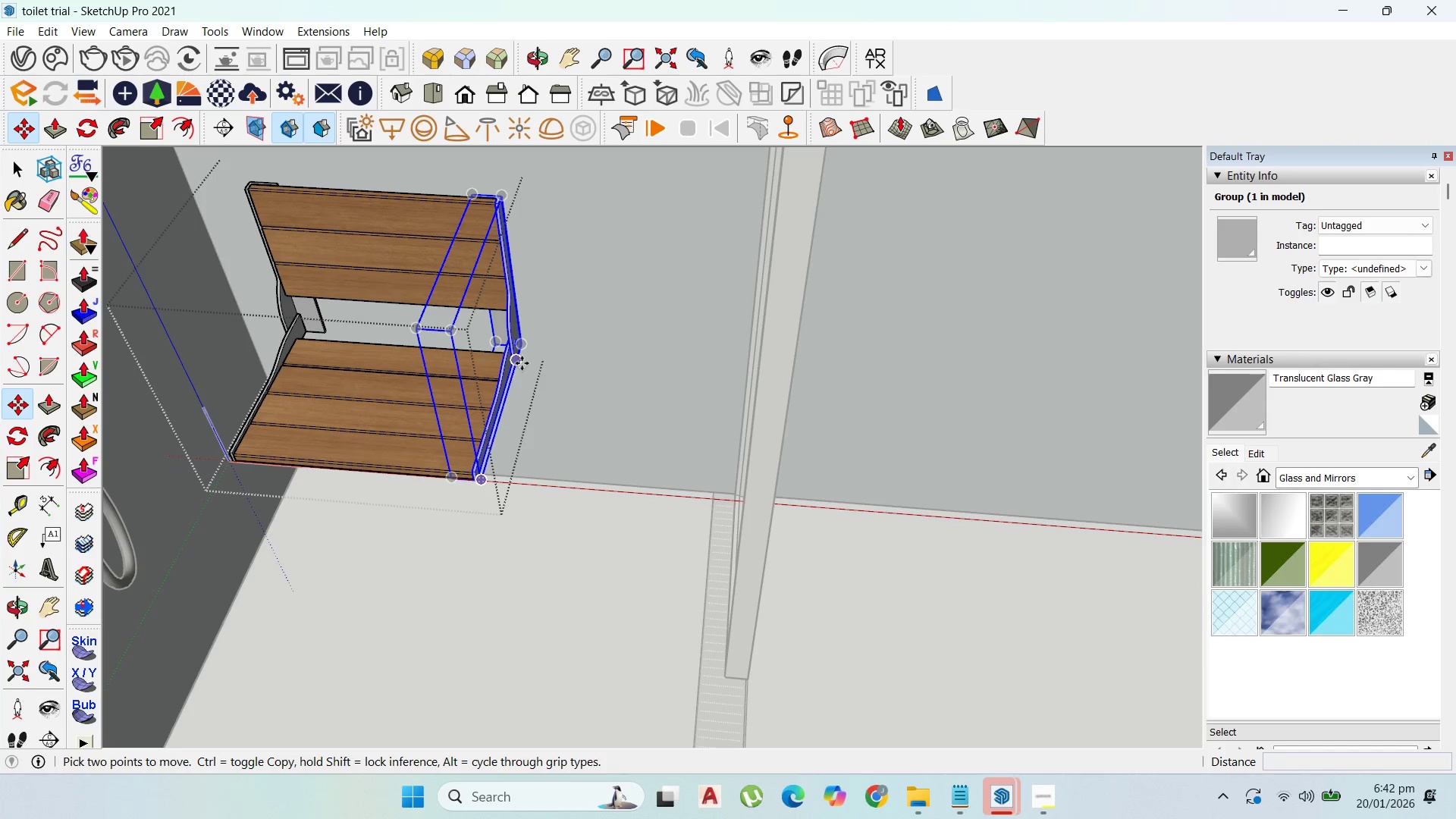 
left_click([522, 364])
 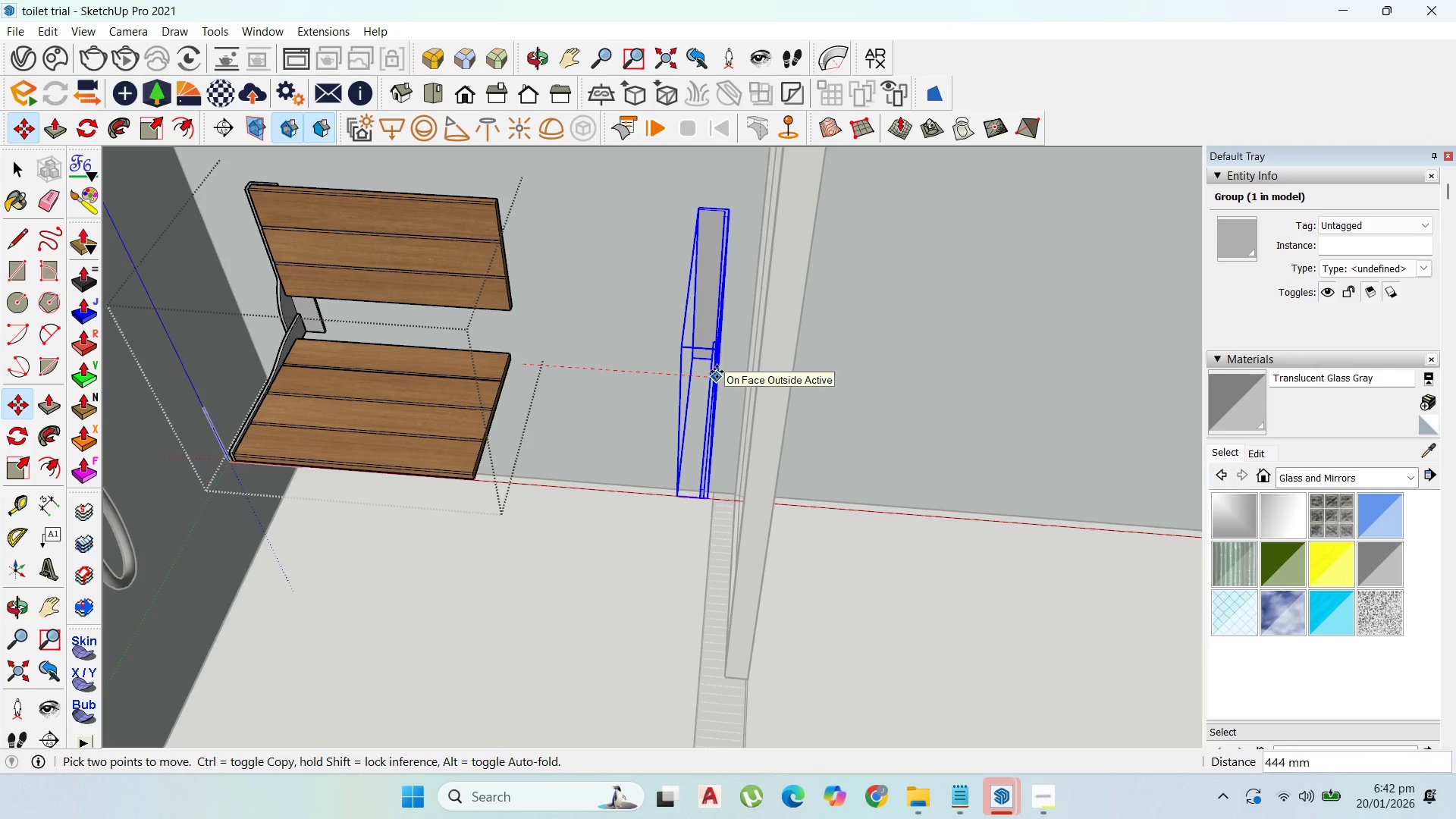 
left_click([717, 372])
 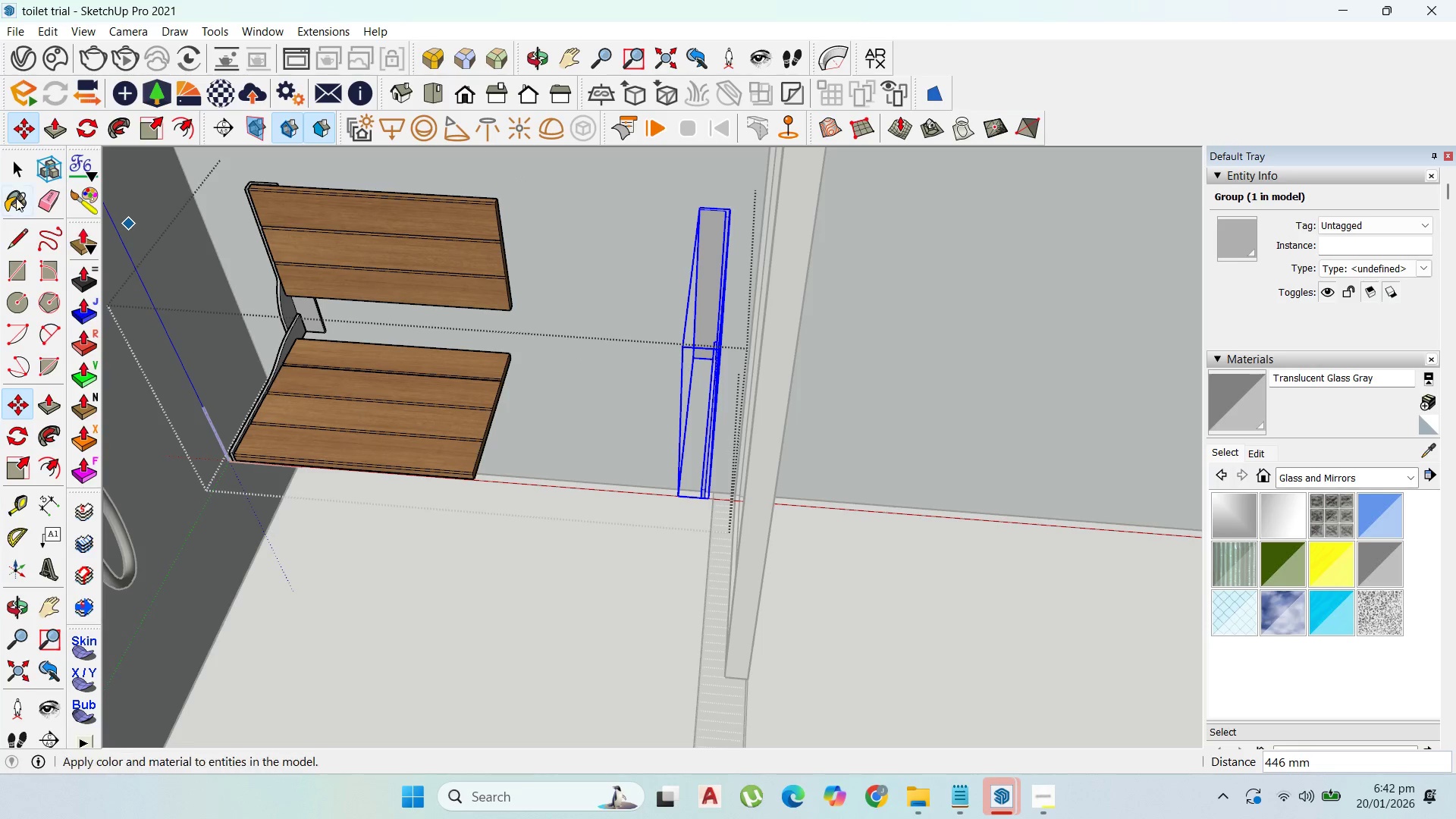 
left_click([13, 166])
 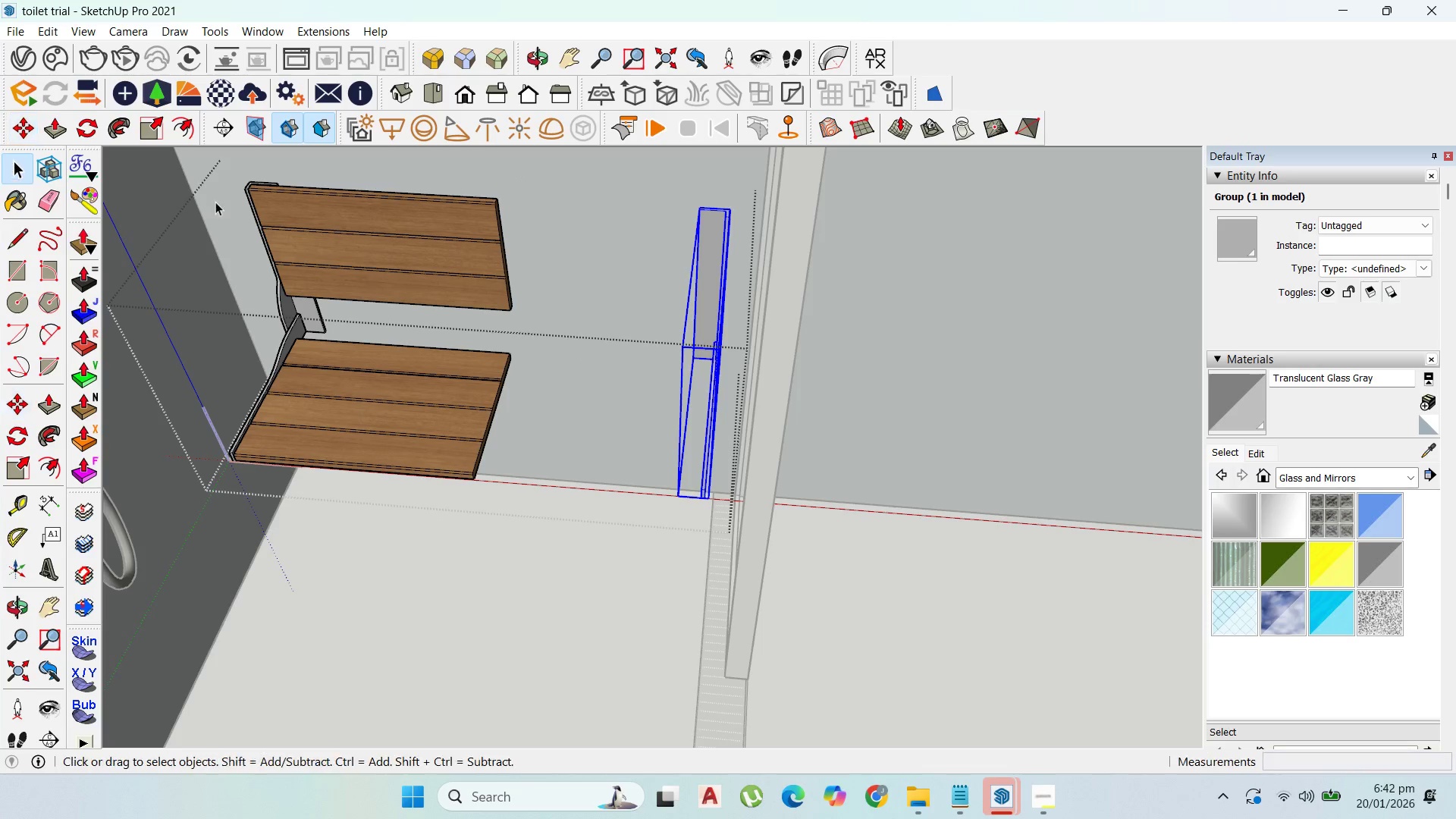 
key(Escape)
 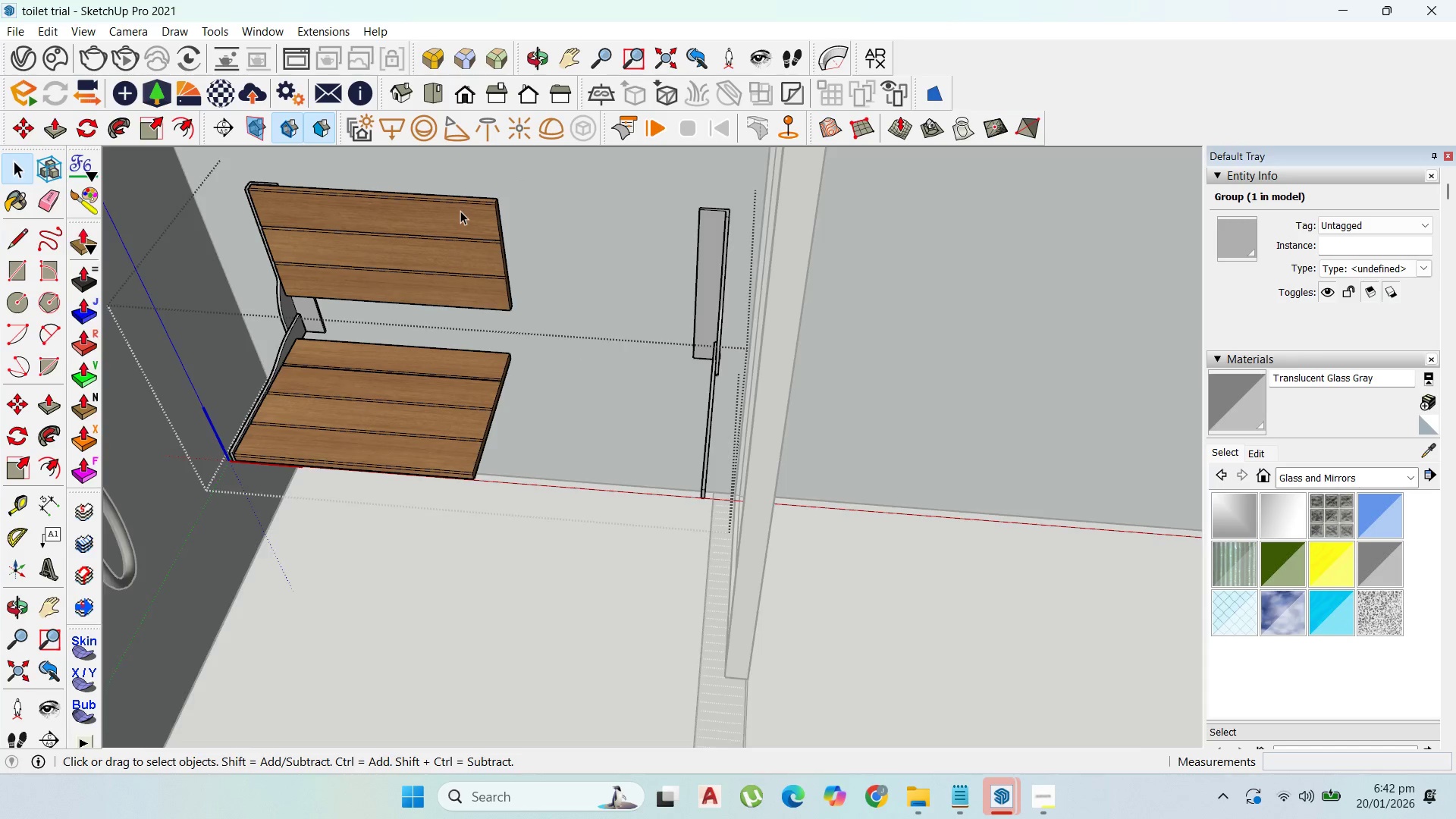 
key(Escape)
 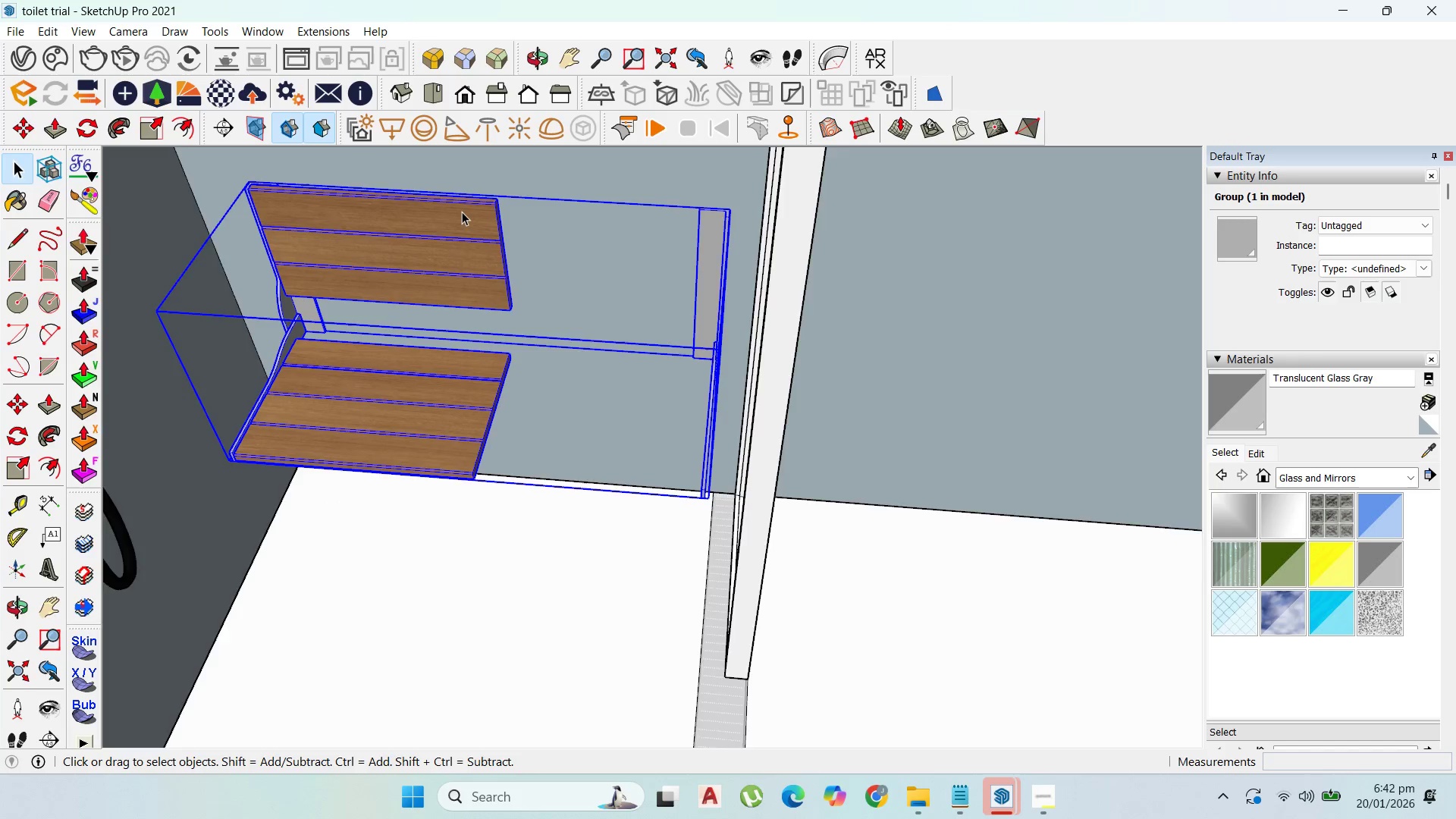 
double_click([462, 212])
 